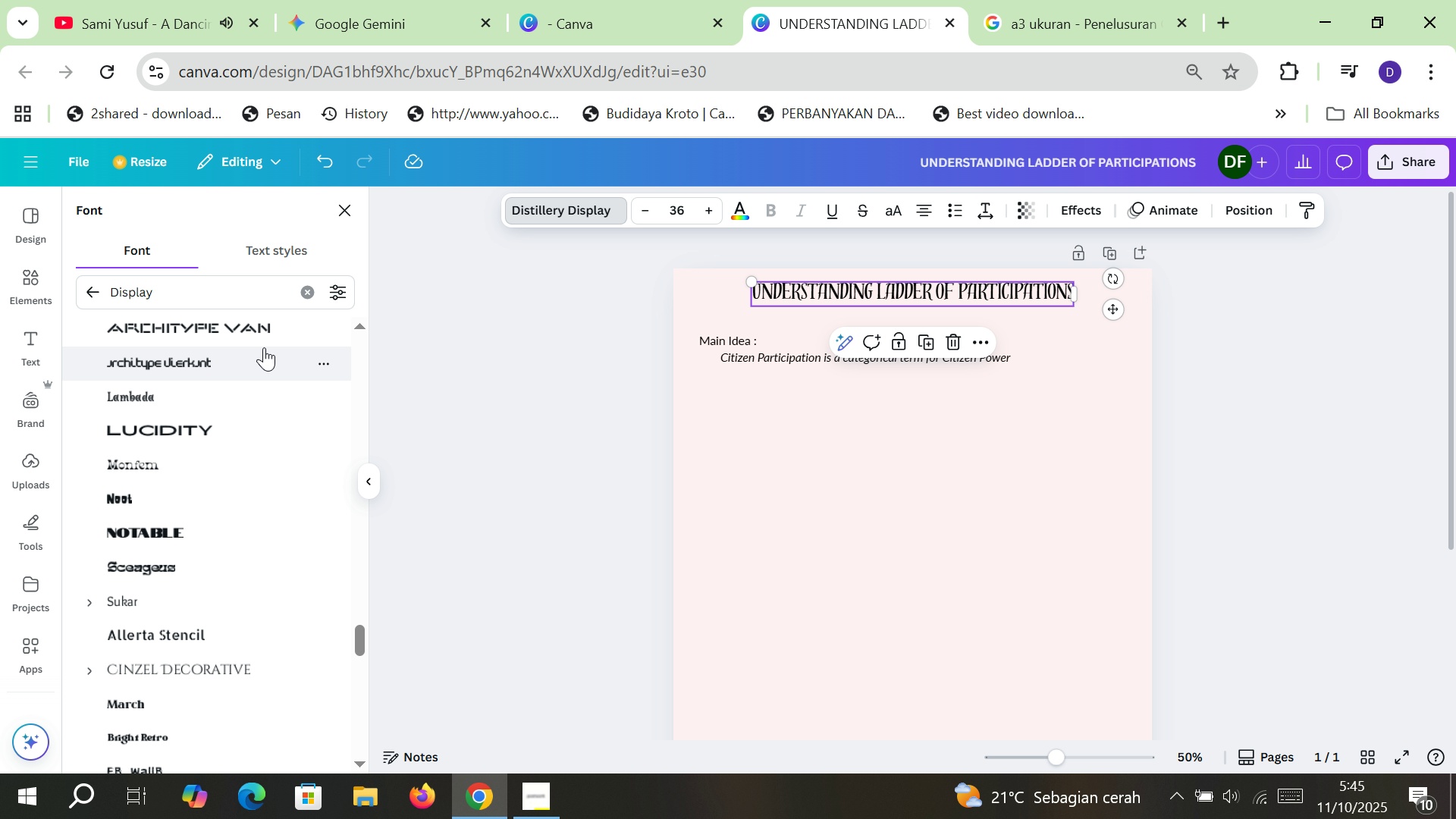 
left_click([262, 334])
 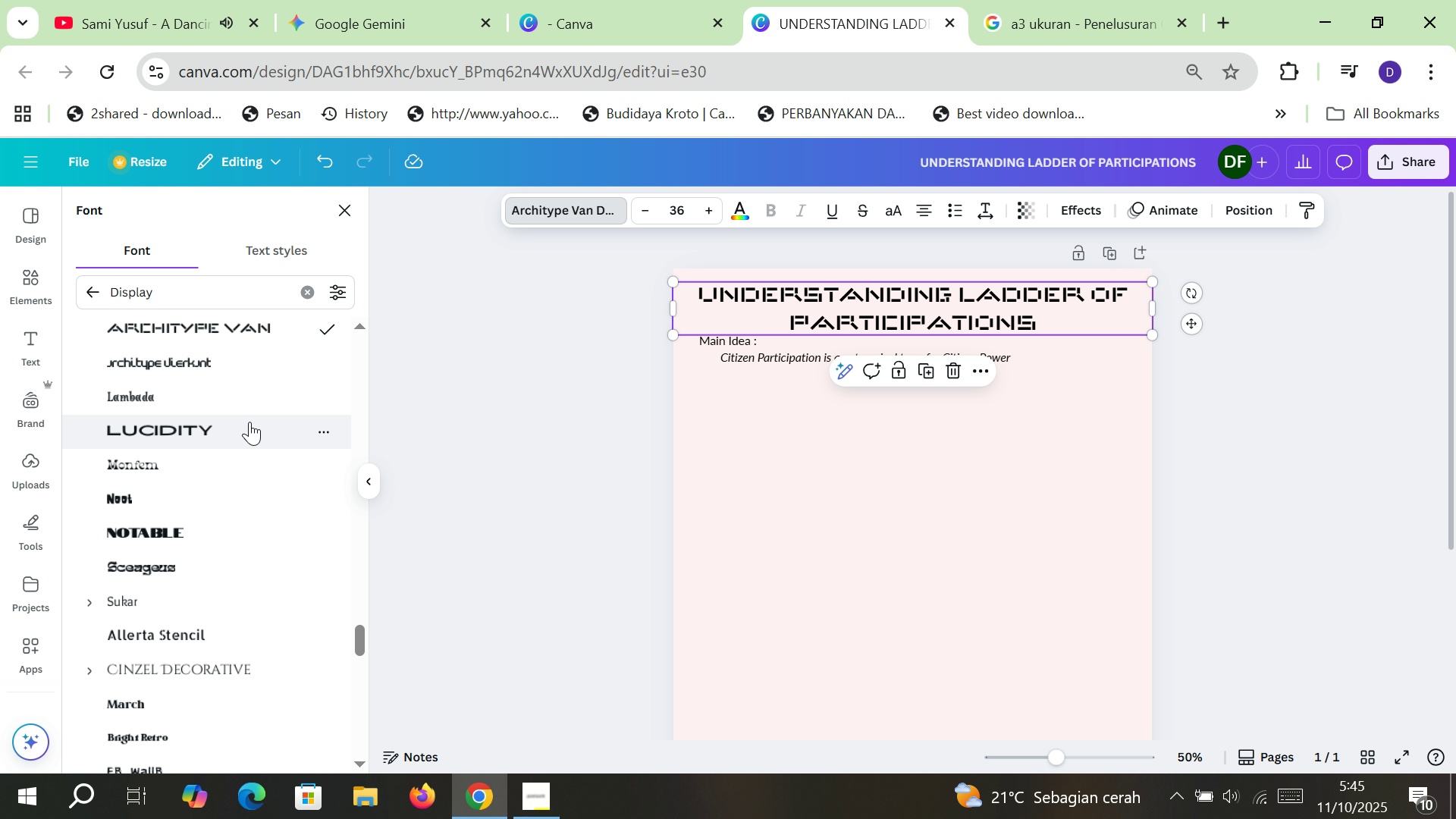 
scroll: coordinate [233, 468], scroll_direction: down, amount: 17.0
 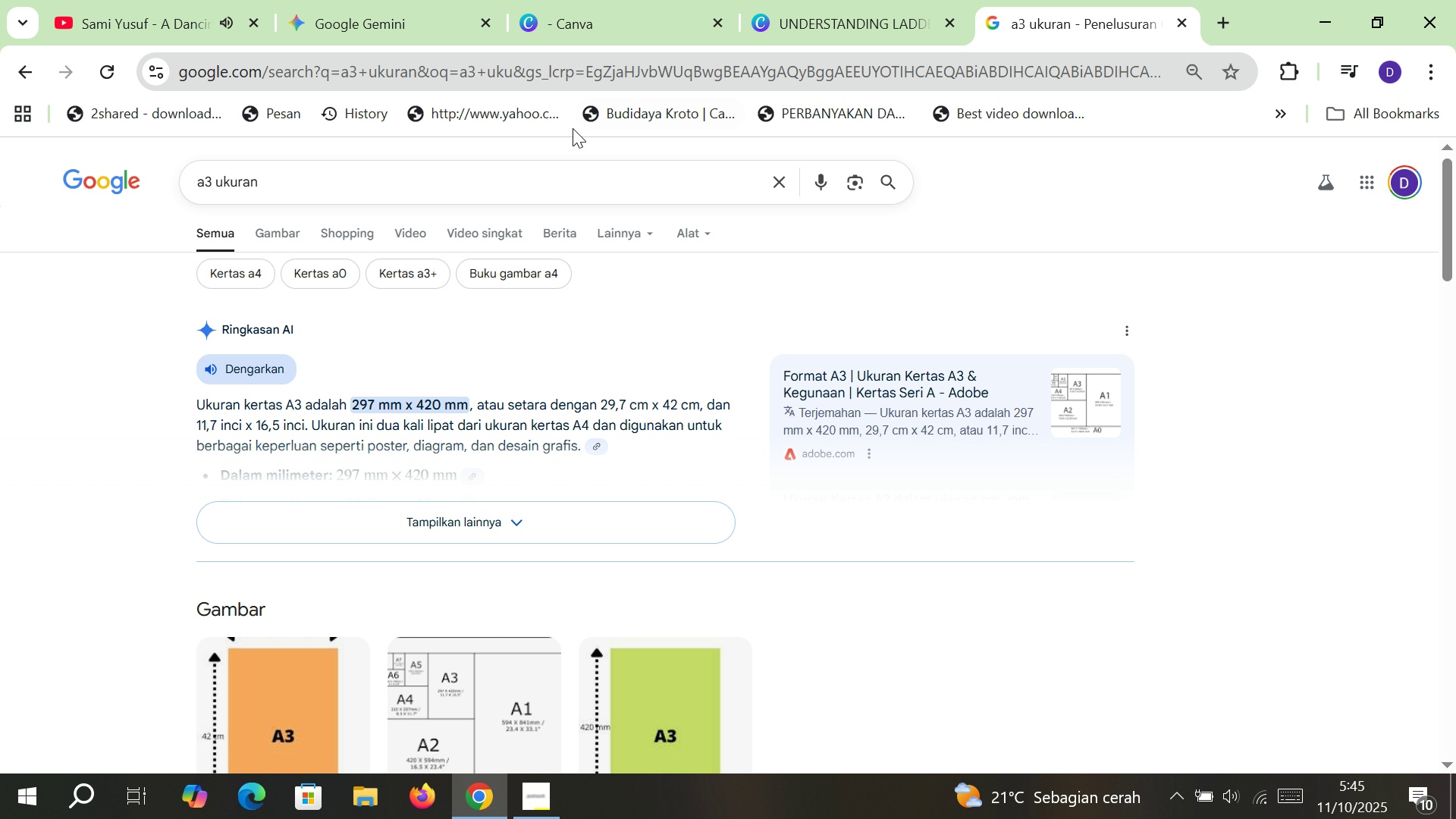 
left_click_drag(start_coordinate=[311, 182], to_coordinate=[196, 174])
 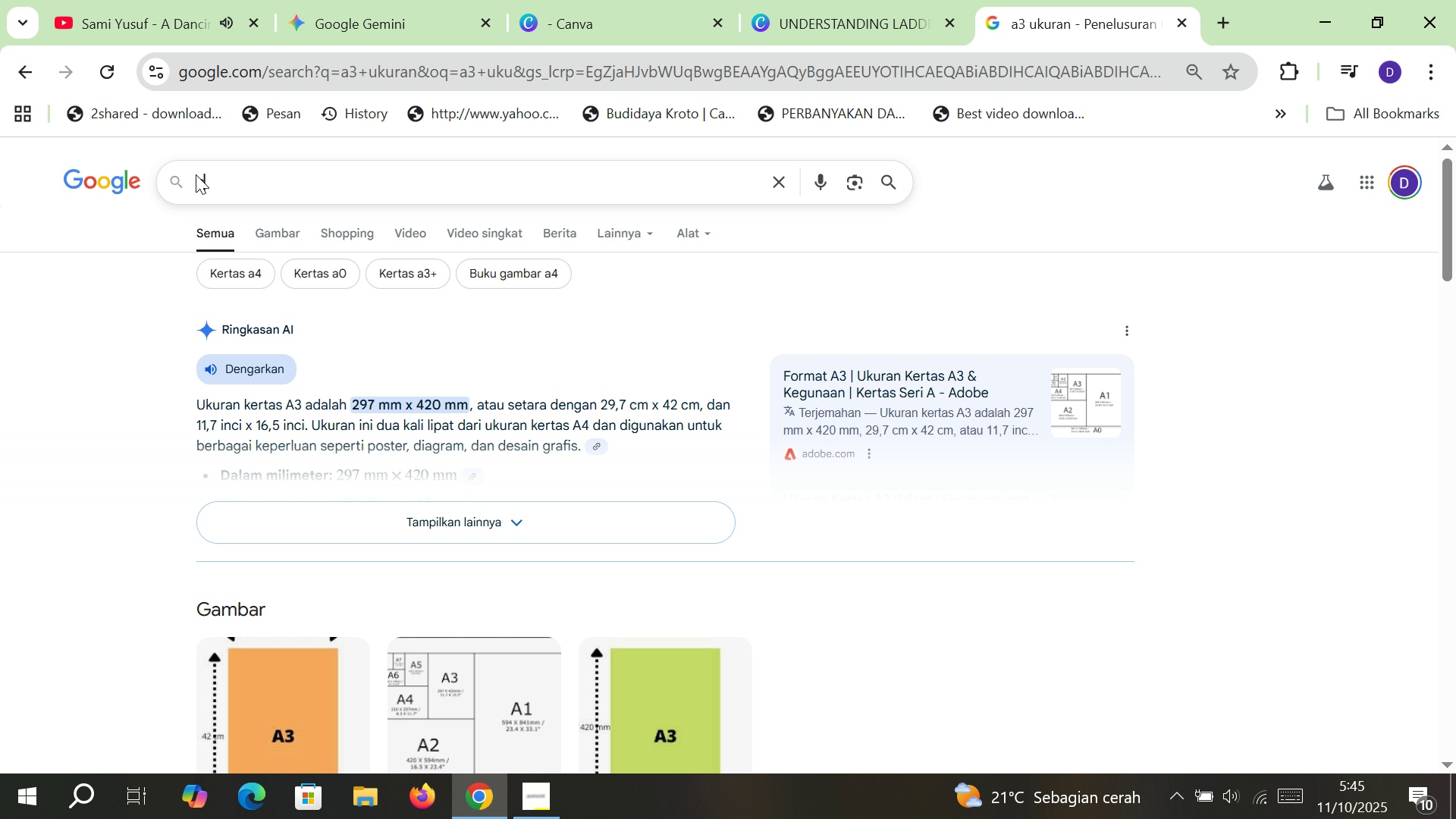 
type(canva font )
 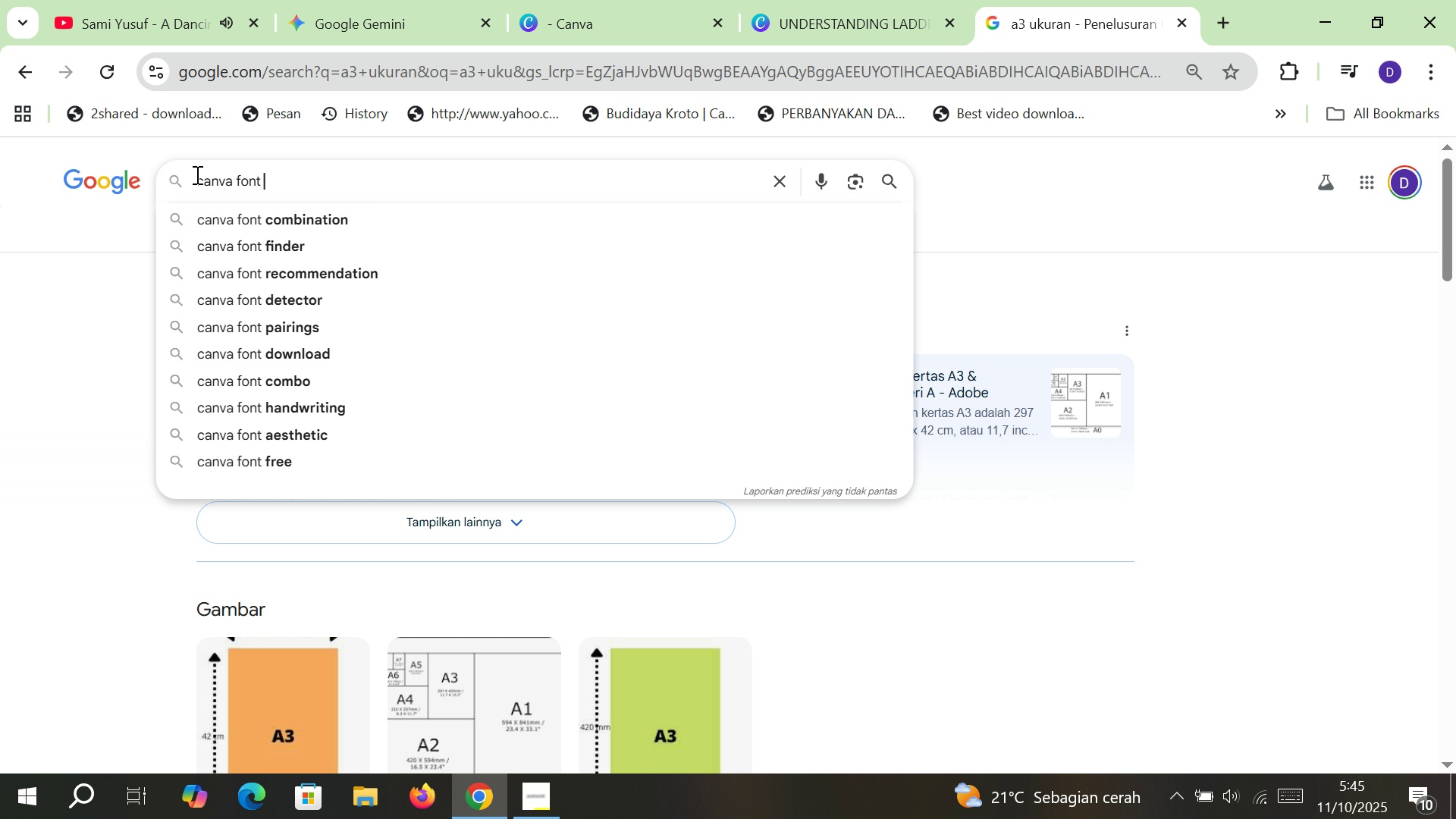 
key(ArrowDown)
 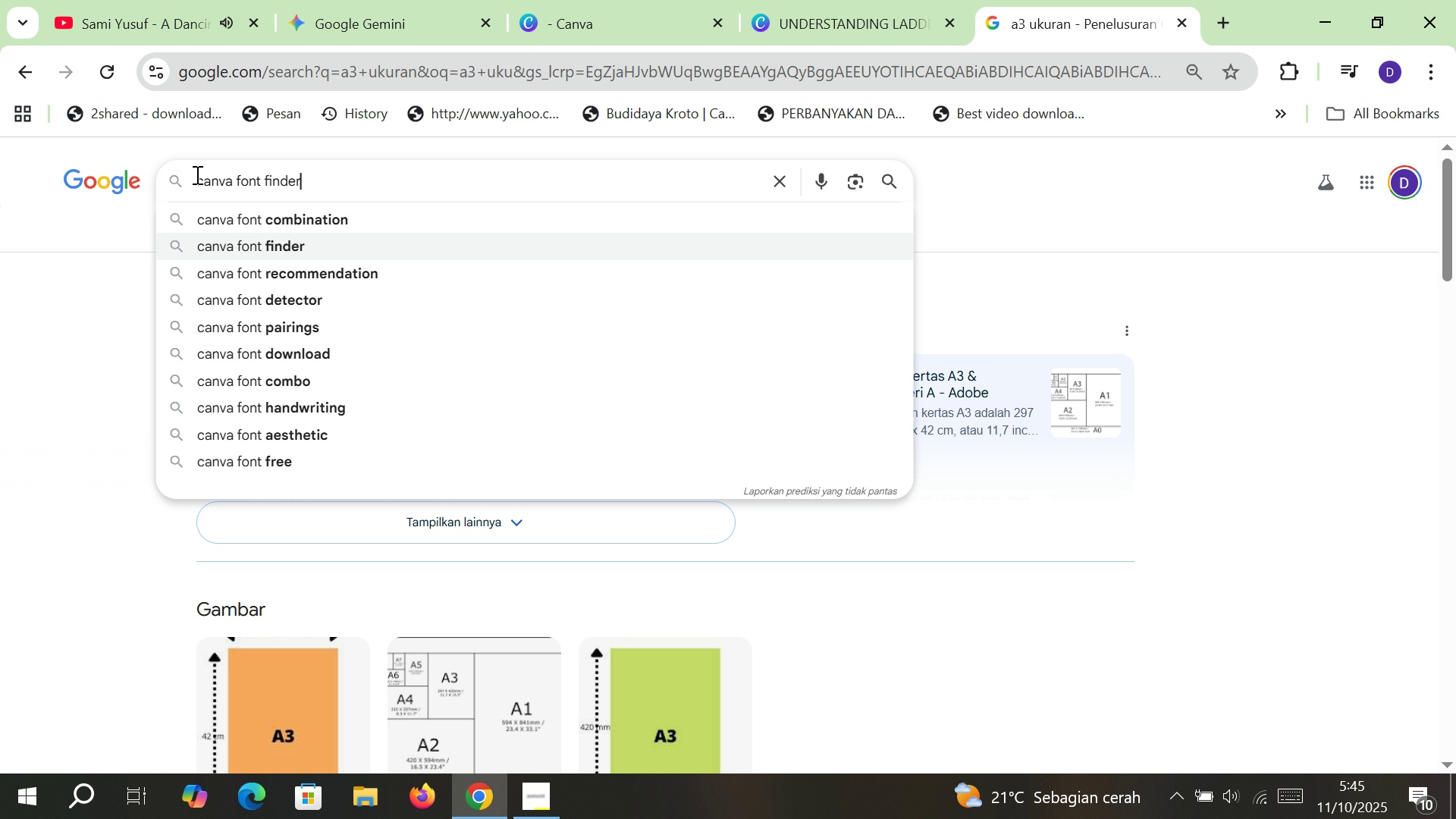 
key(ArrowDown)
 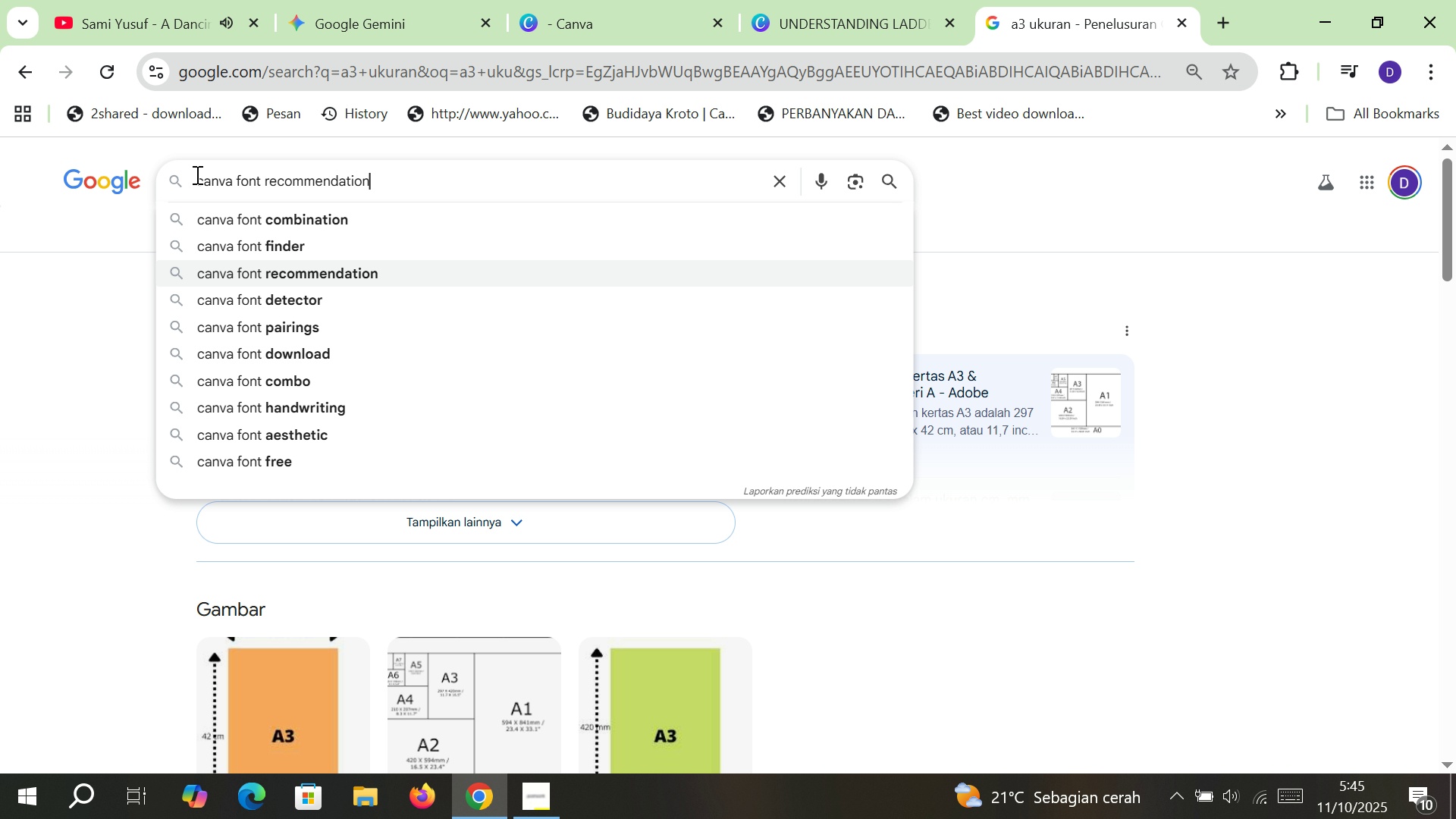 
key(ArrowDown)
 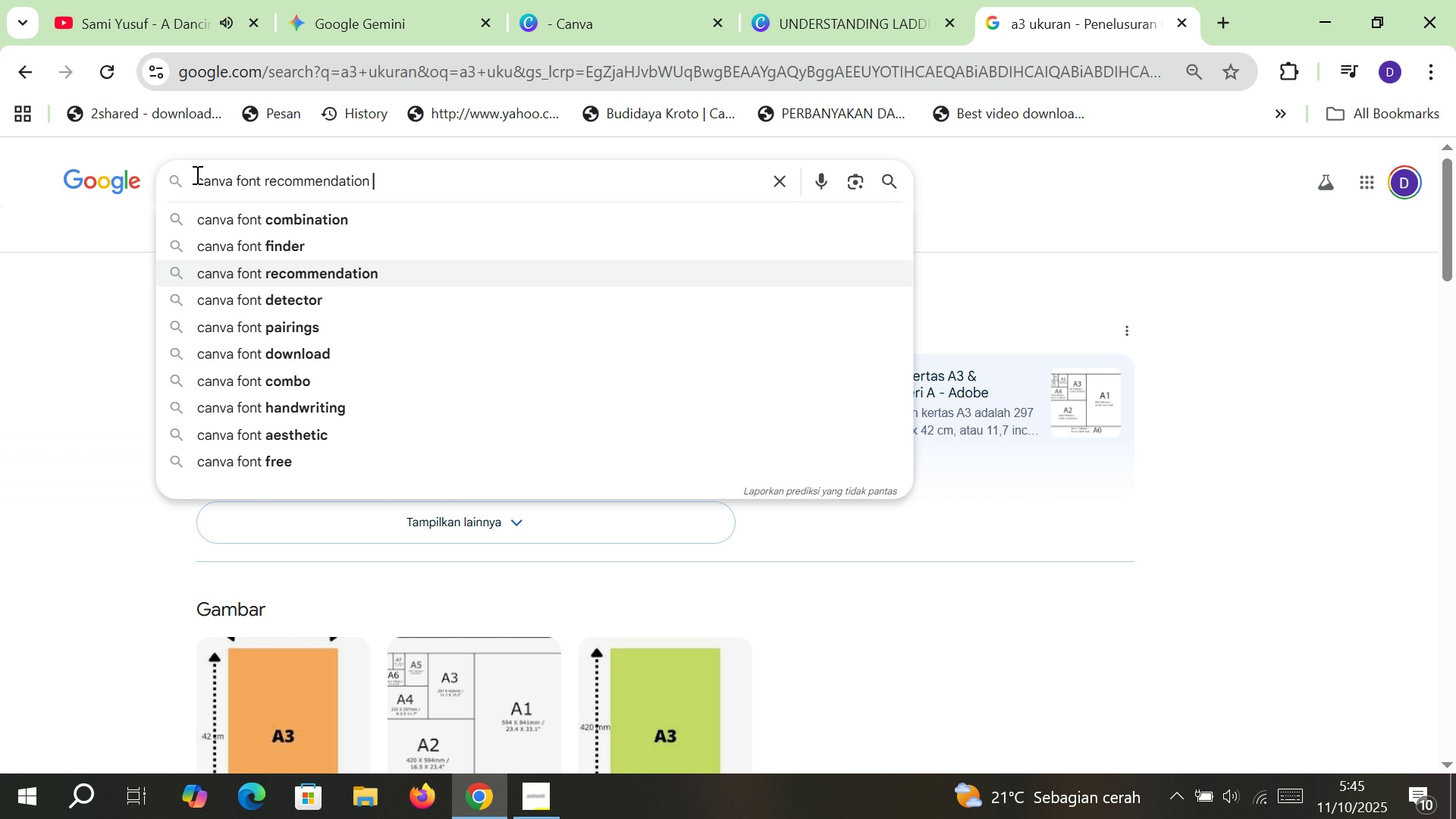 
type( for tit)
 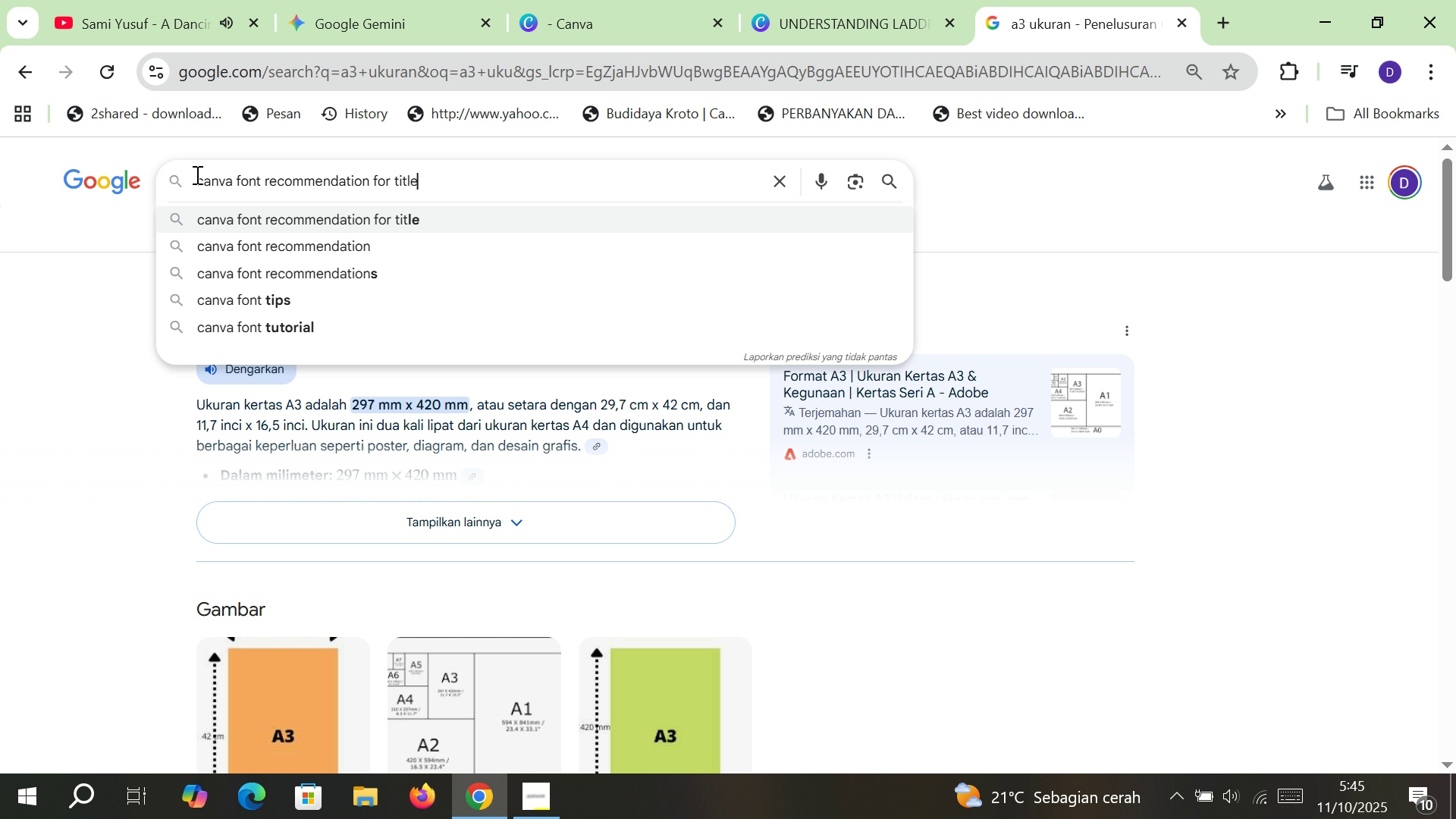 
key(ArrowDown)
 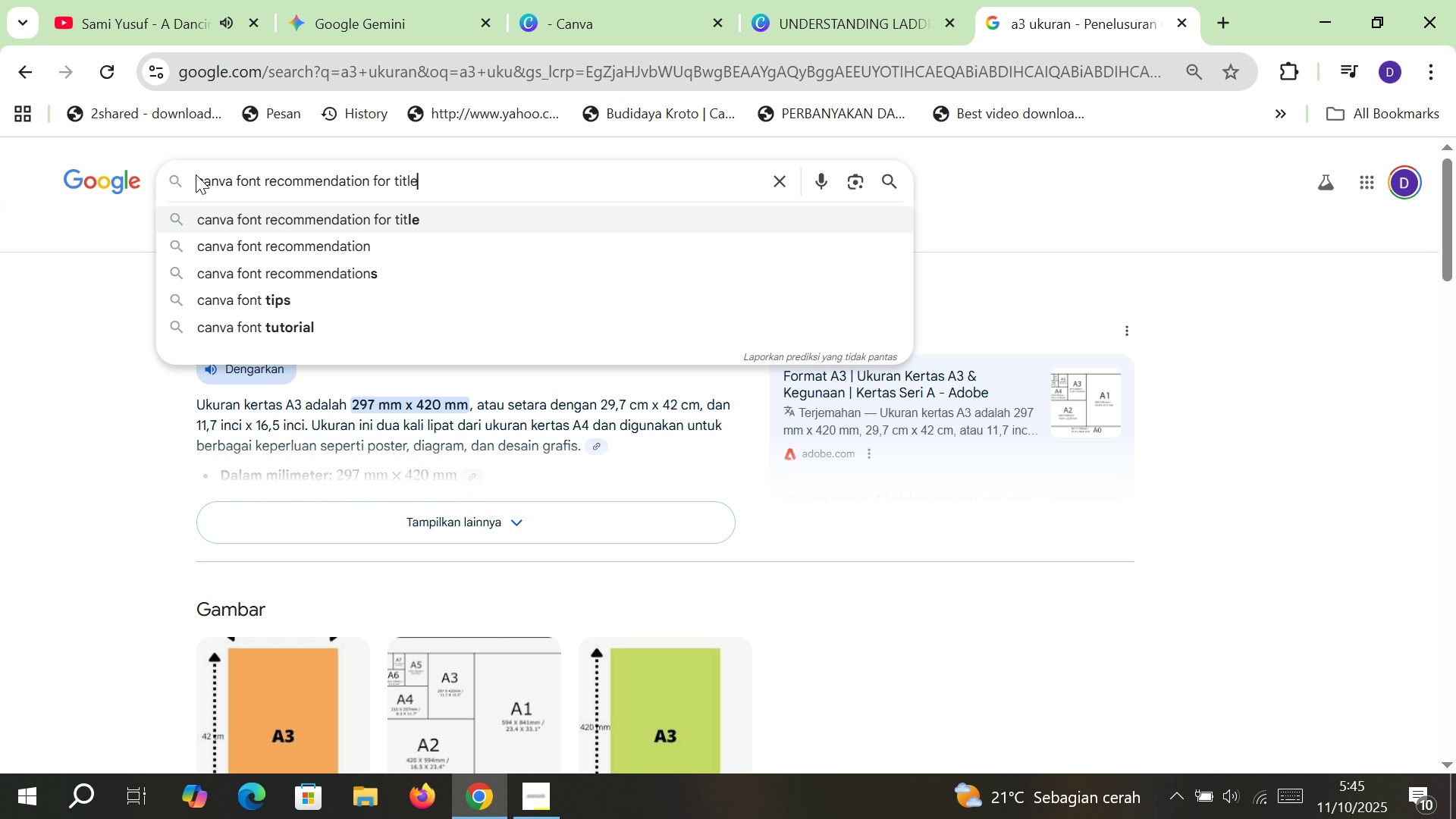 
key(Enter)
 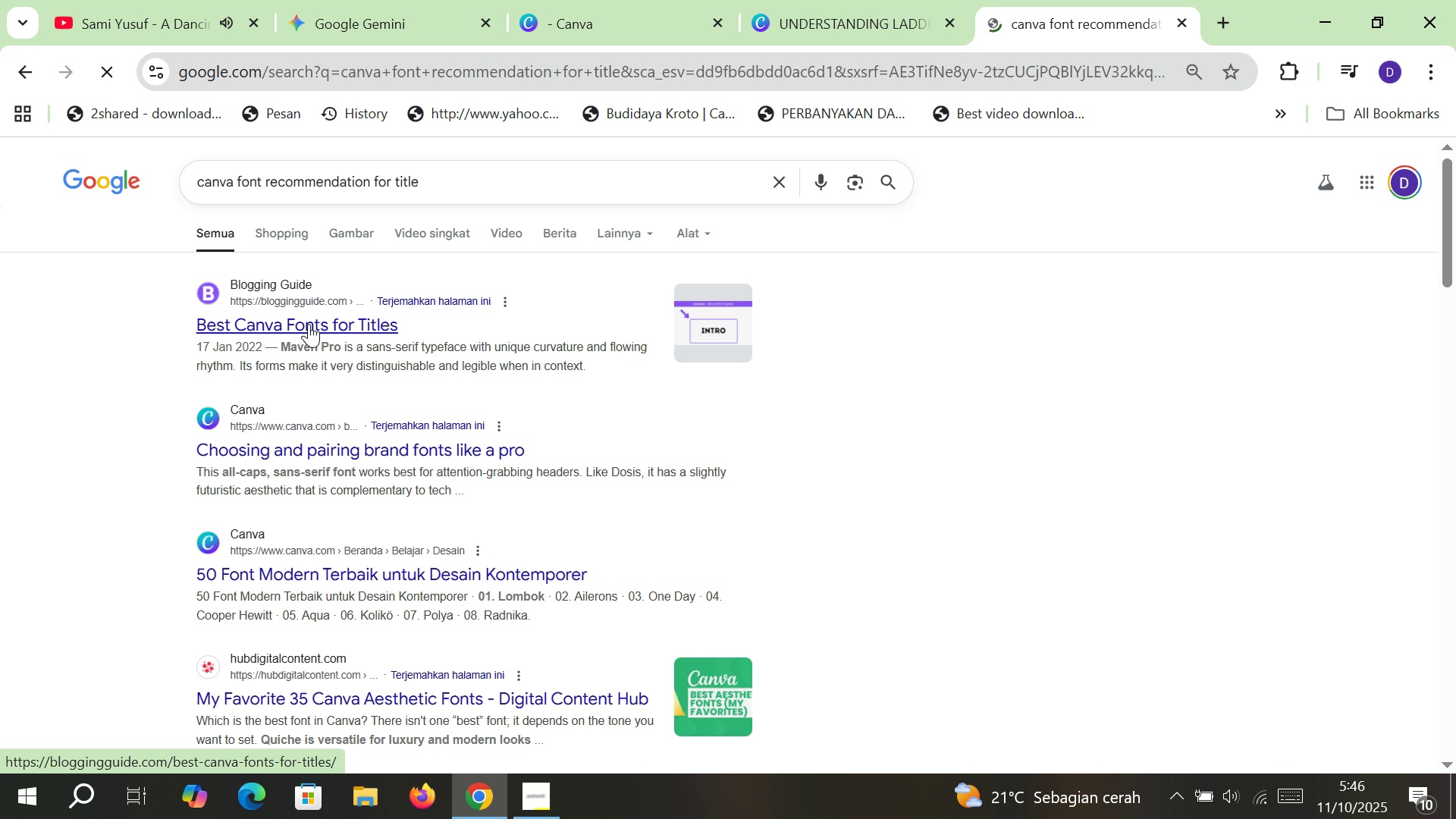 
left_click([309, 324])
 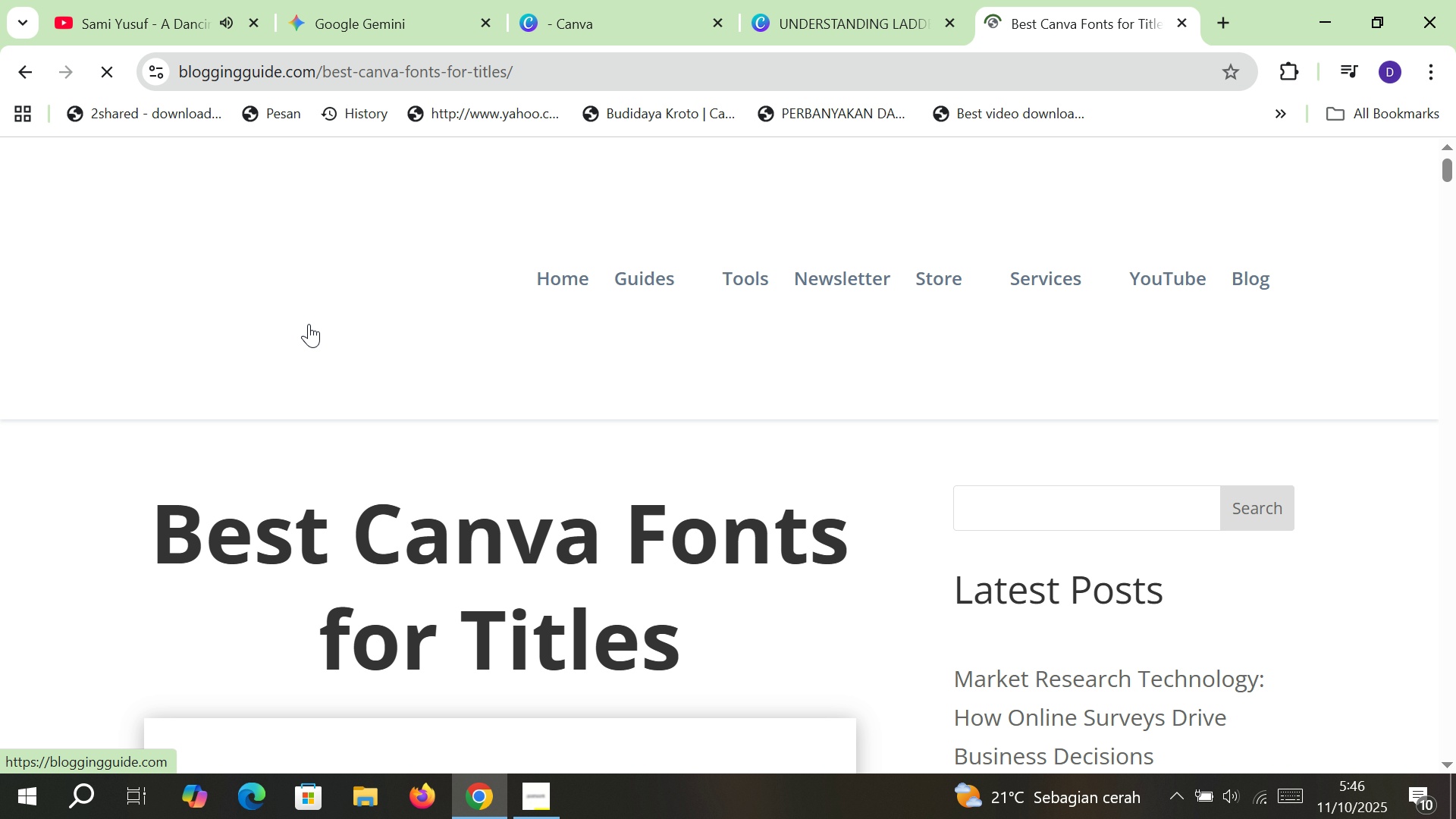 
scroll: coordinate [323, 343], scroll_direction: down, amount: 30.0
 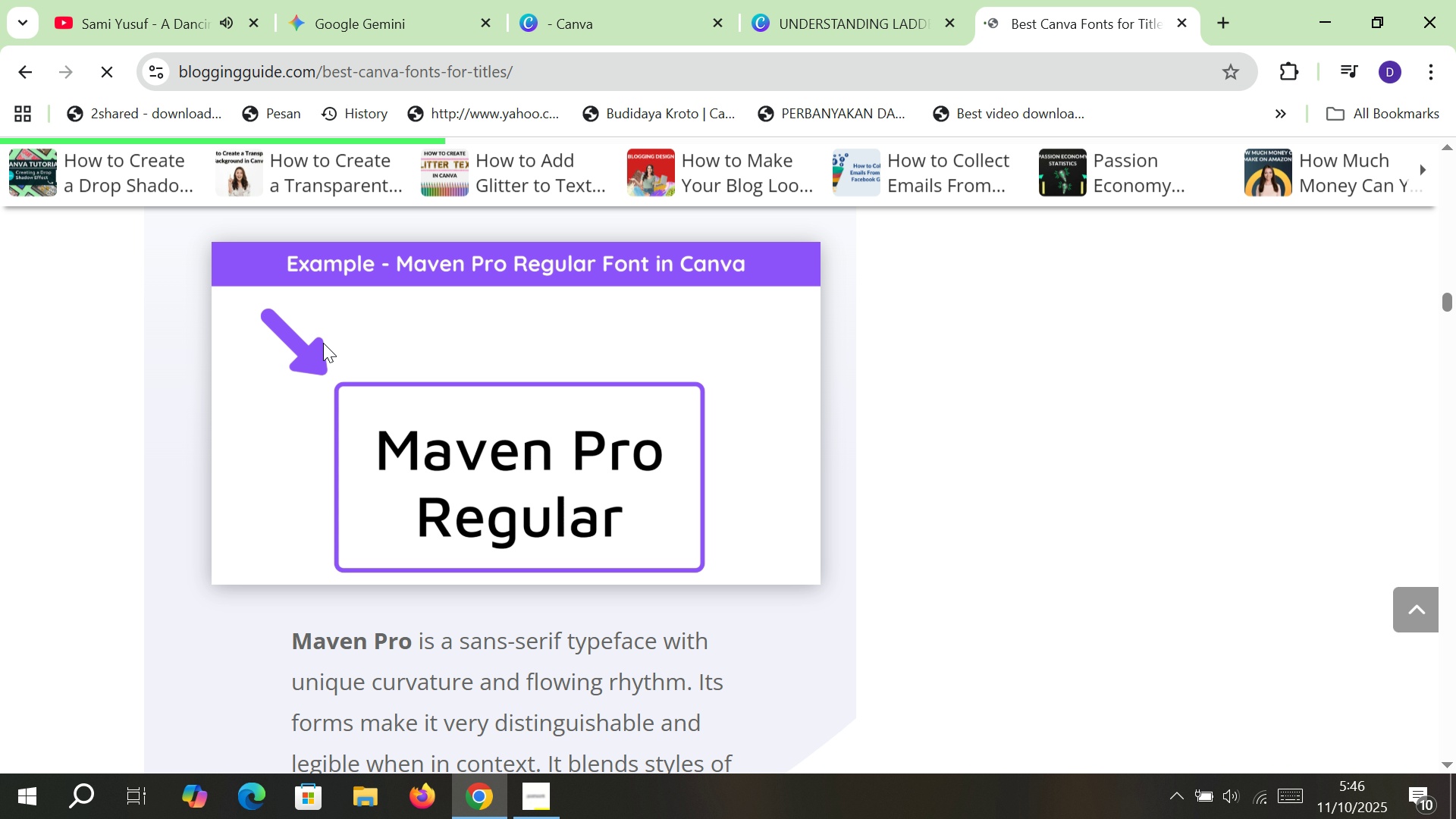 
scroll: coordinate [324, 341], scroll_direction: up, amount: 13.0
 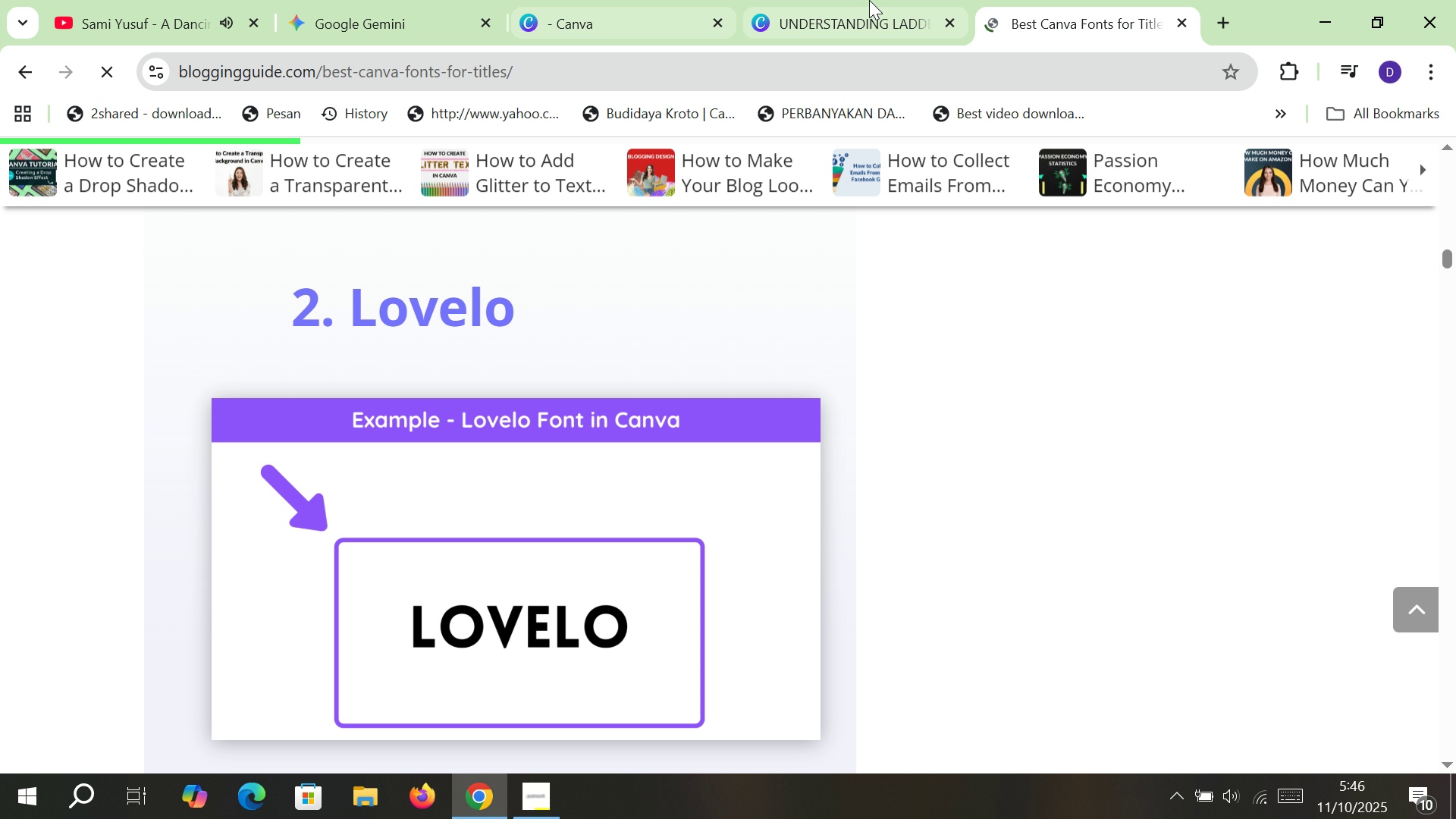 
left_click([869, 0])
 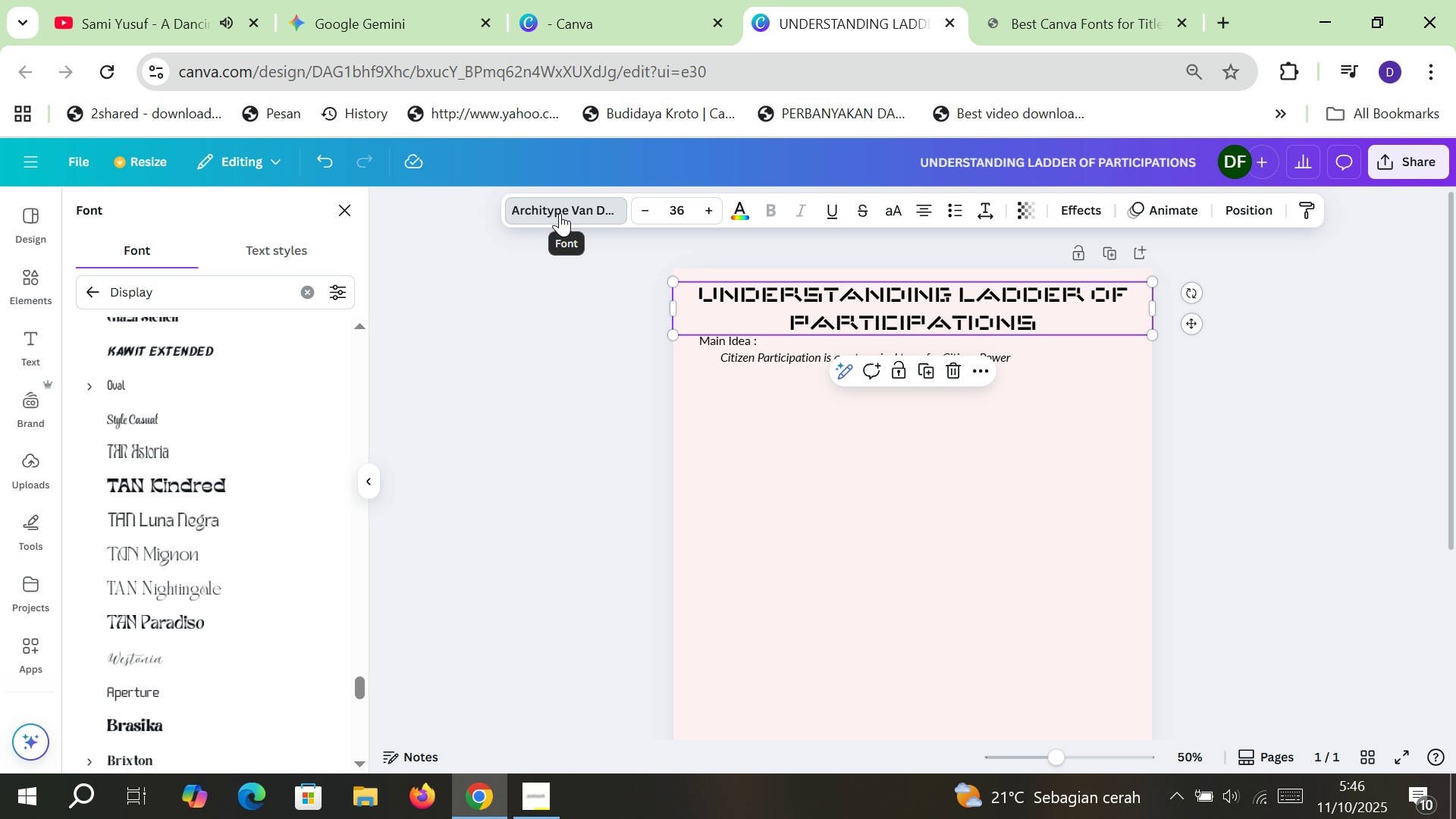 
left_click([560, 212])
 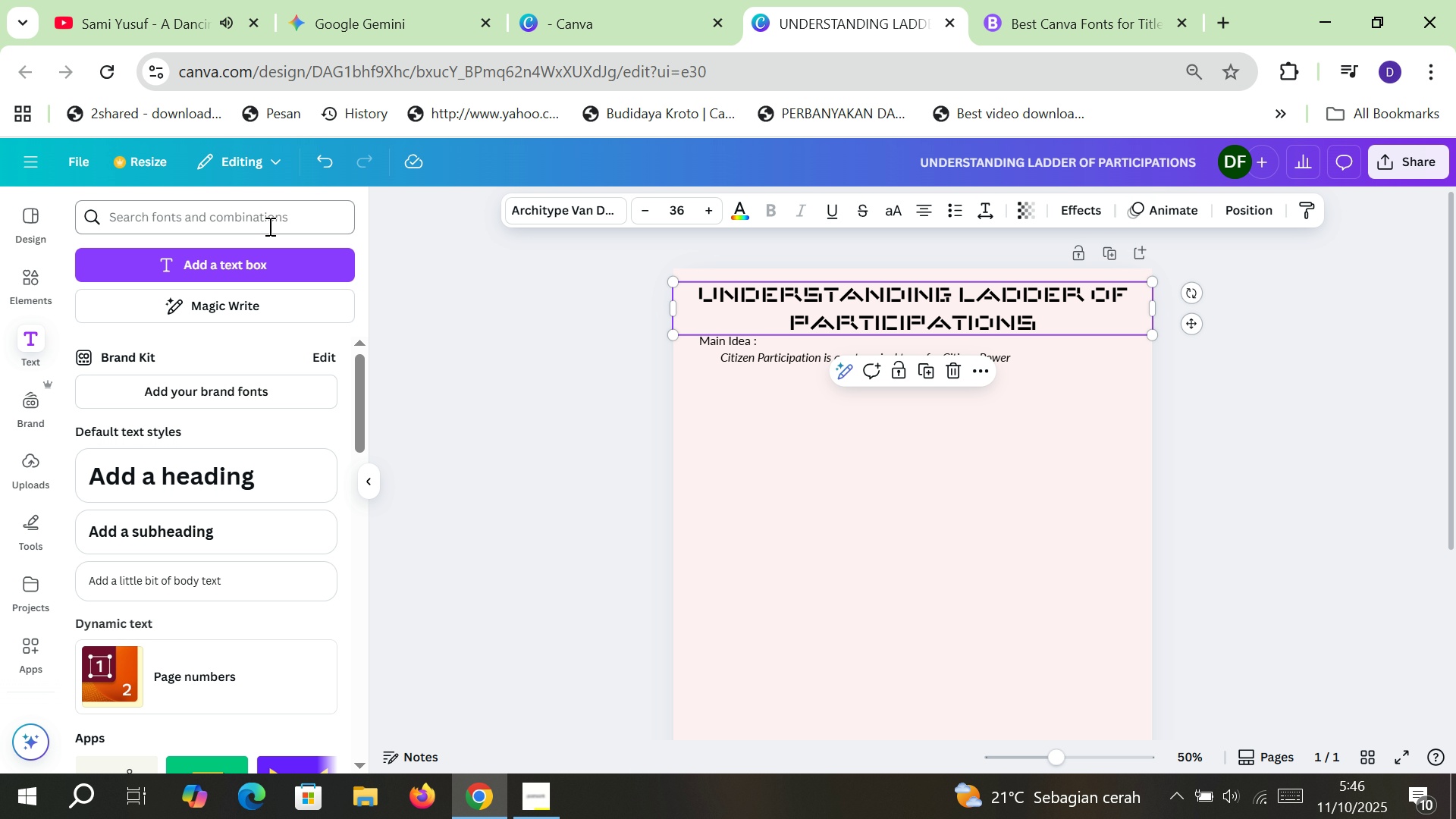 
left_click([270, 224])
 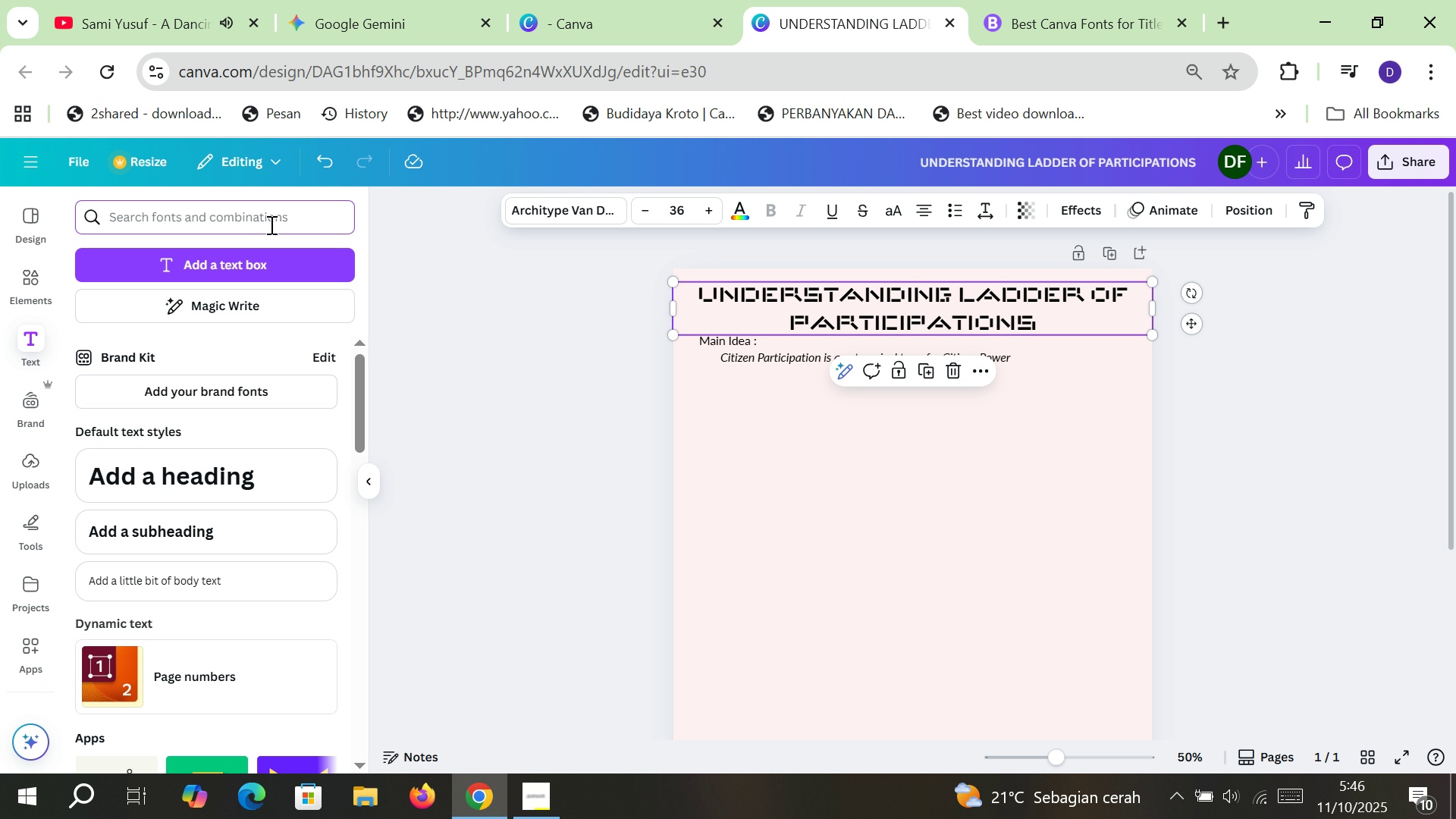 
type(lovelo)
 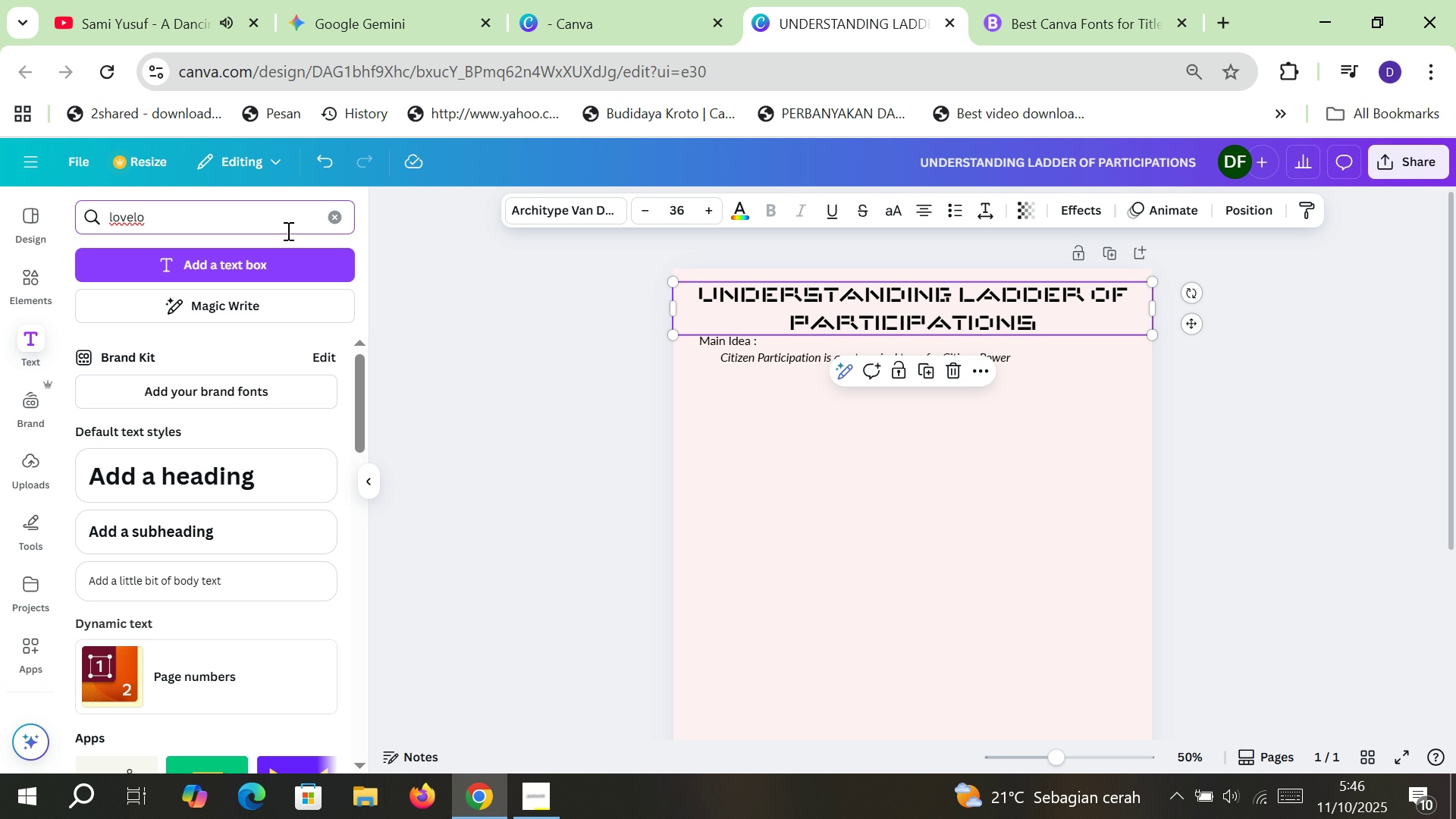 
double_click([821, 301])
 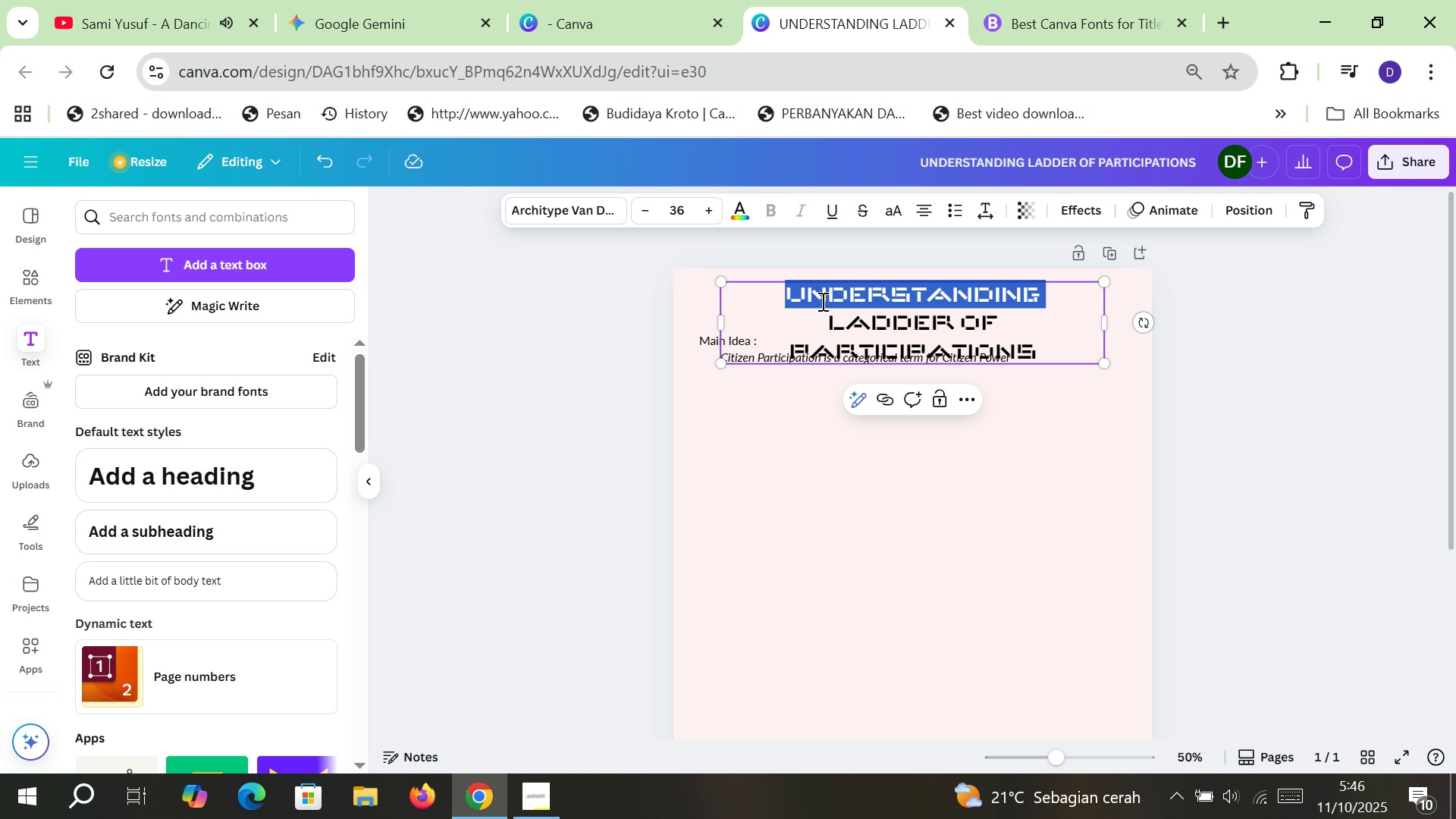 
left_click([821, 301])
 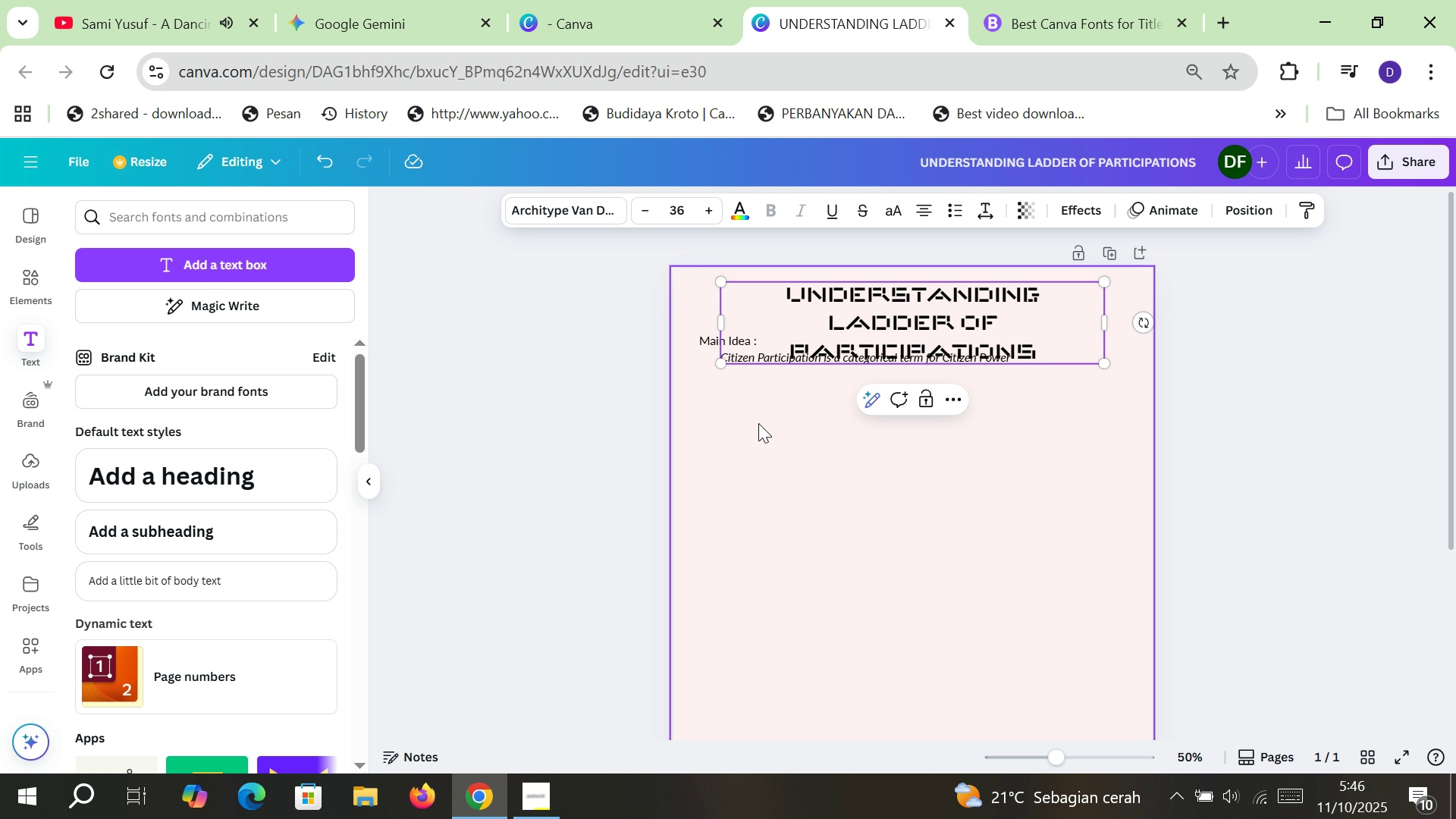 
left_click([758, 423])
 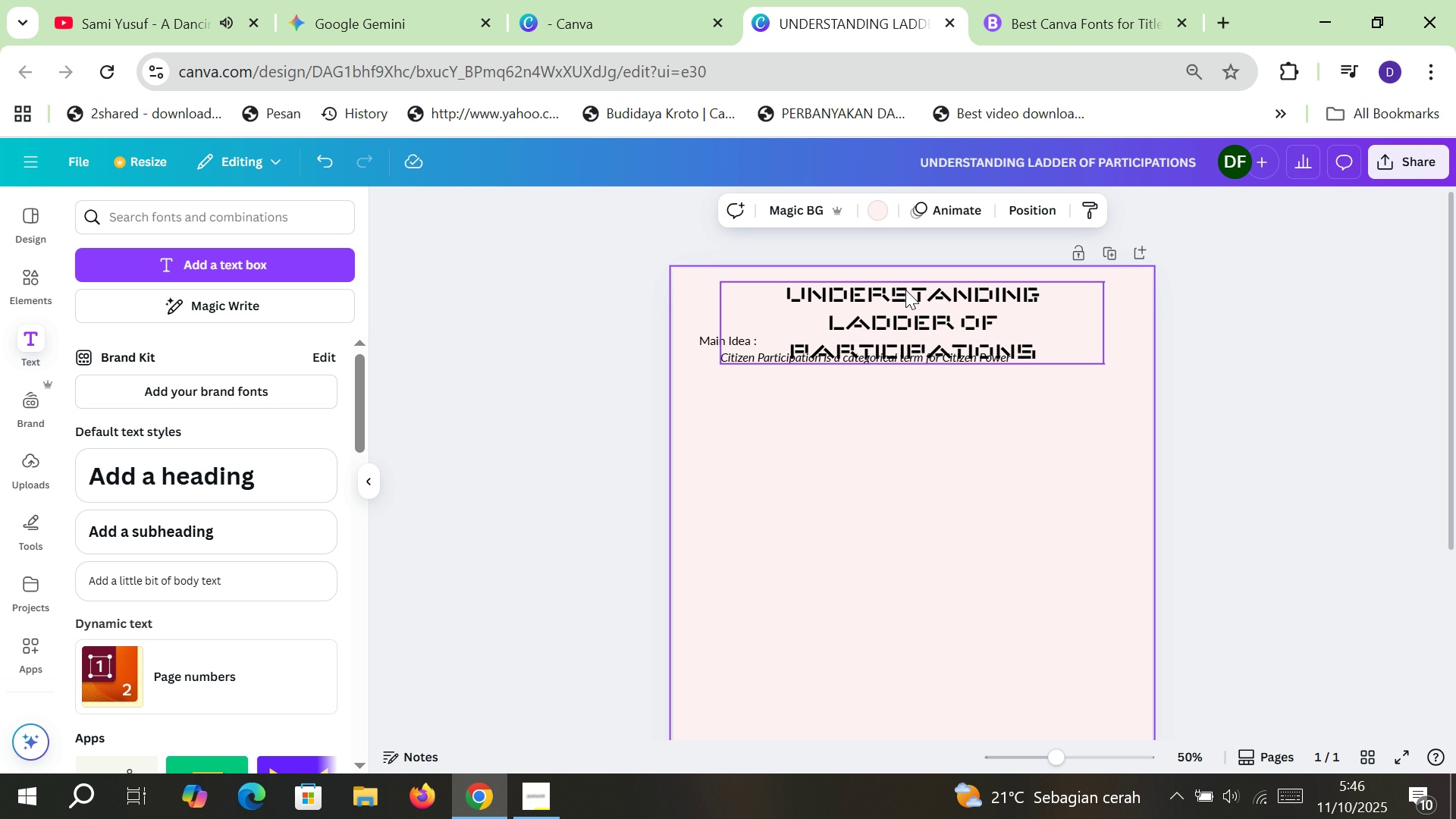 
left_click([905, 290])
 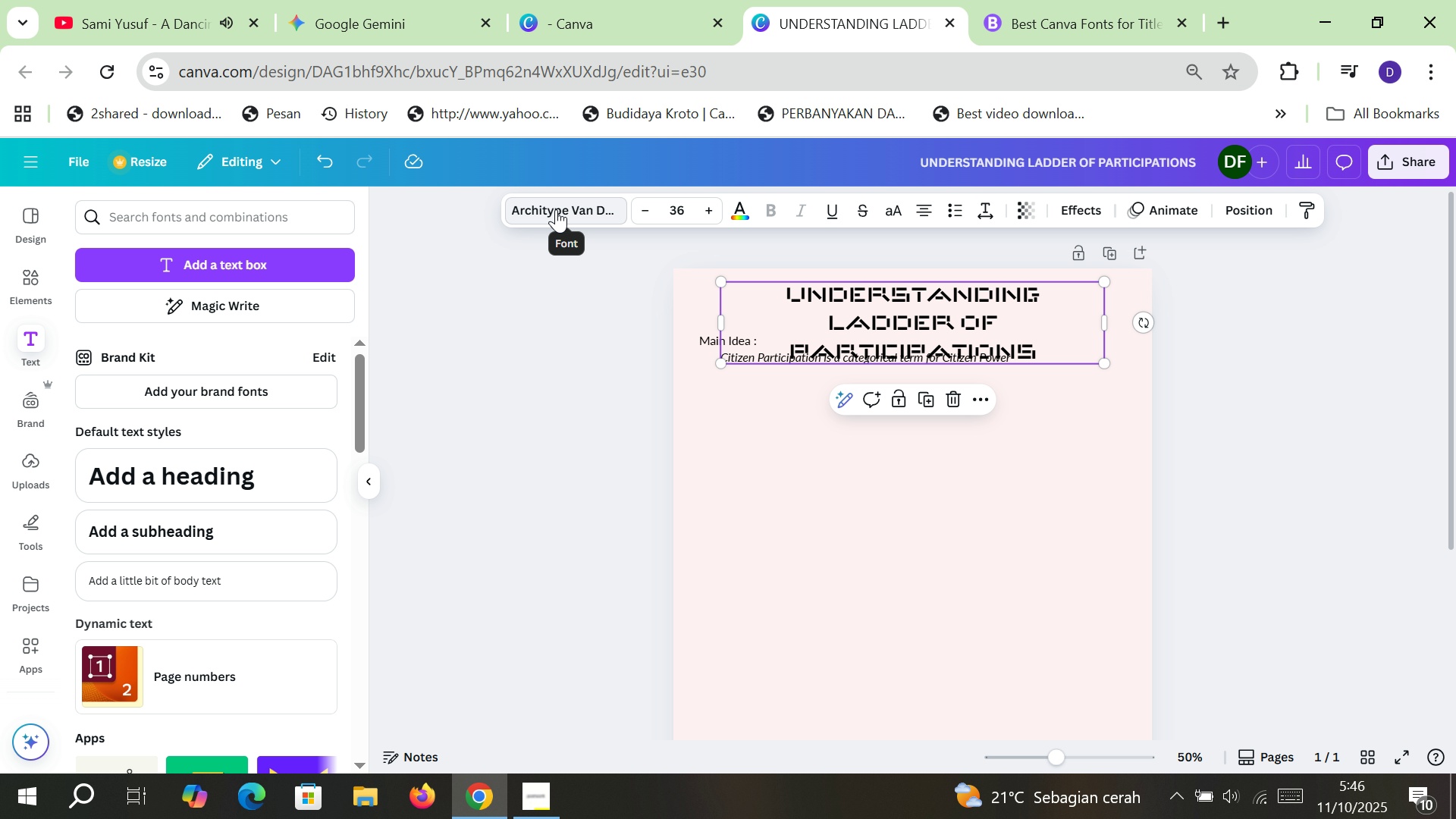 
left_click([556, 209])
 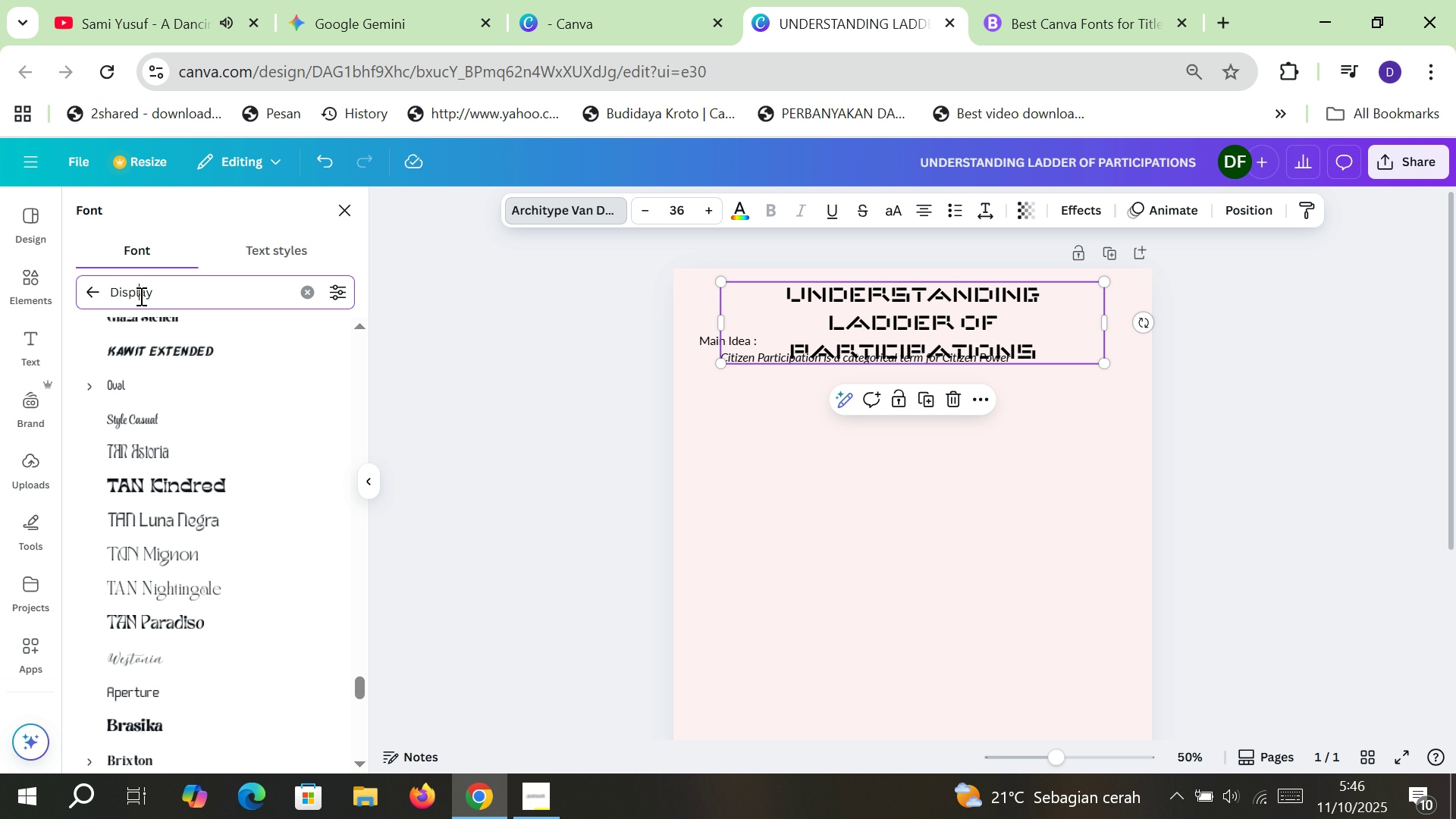 
left_click_drag(start_coordinate=[146, 298], to_coordinate=[60, 290])
 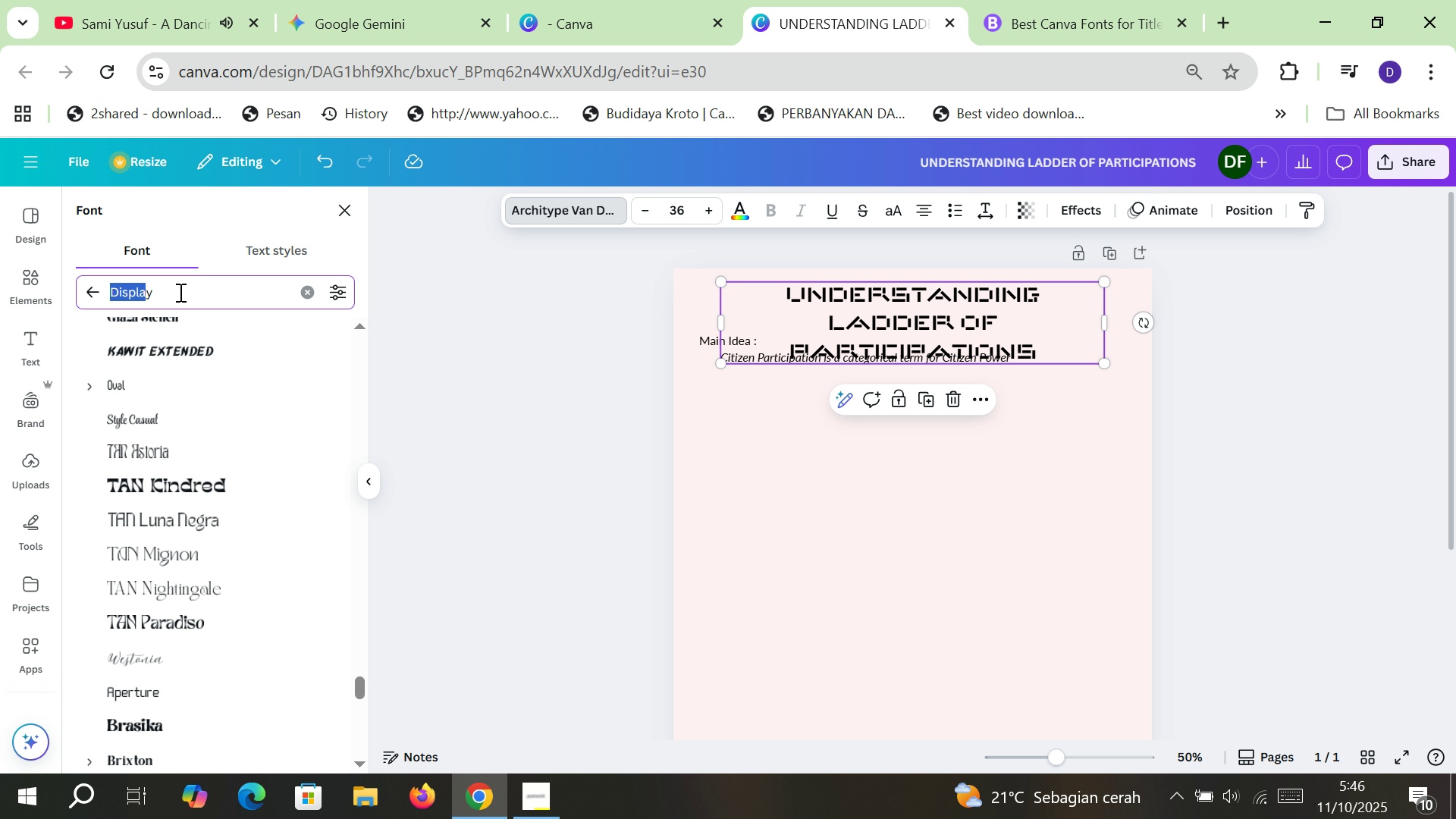 
left_click_drag(start_coordinate=[180, 293], to_coordinate=[64, 290])
 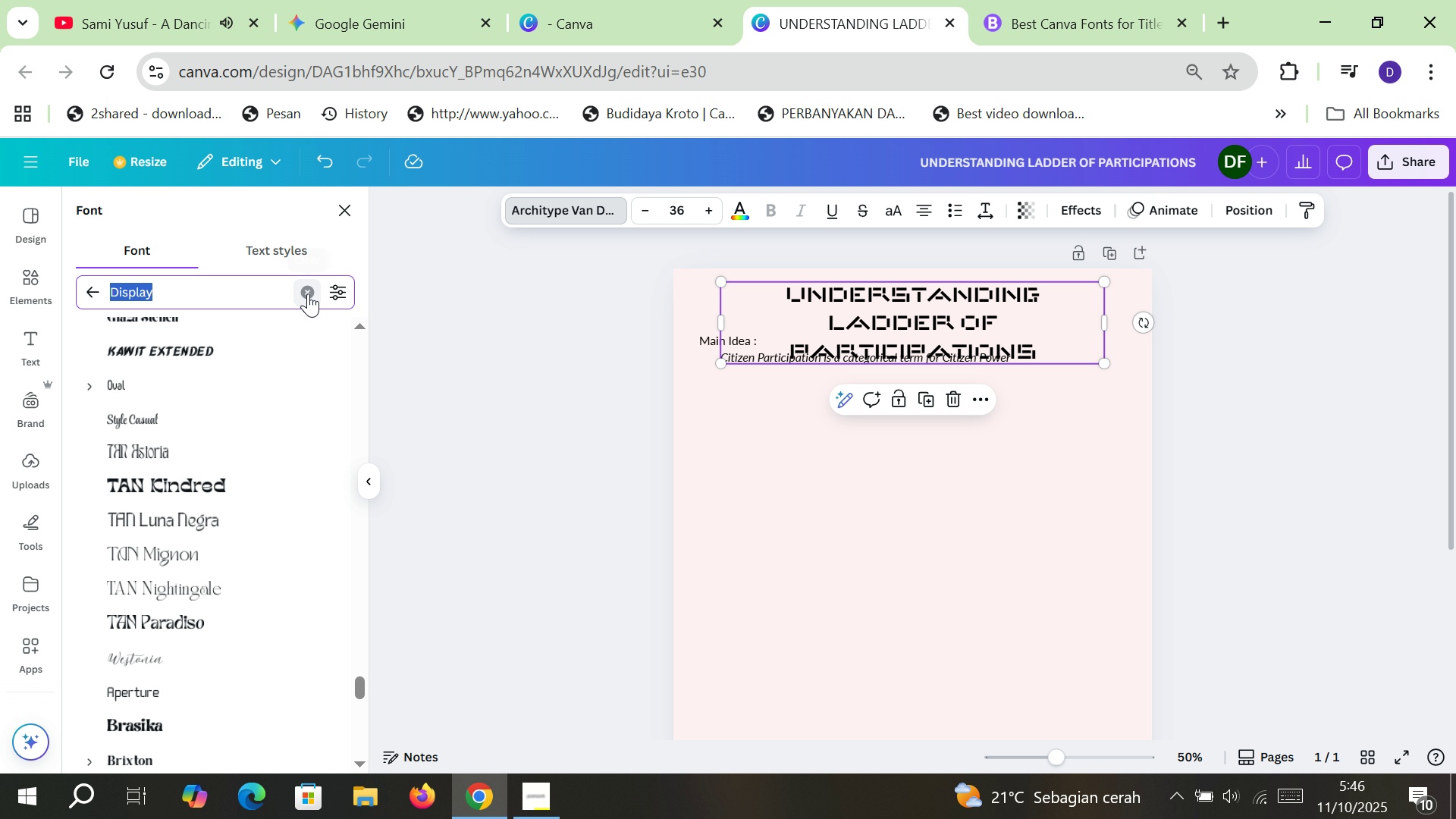 
left_click([308, 293])
 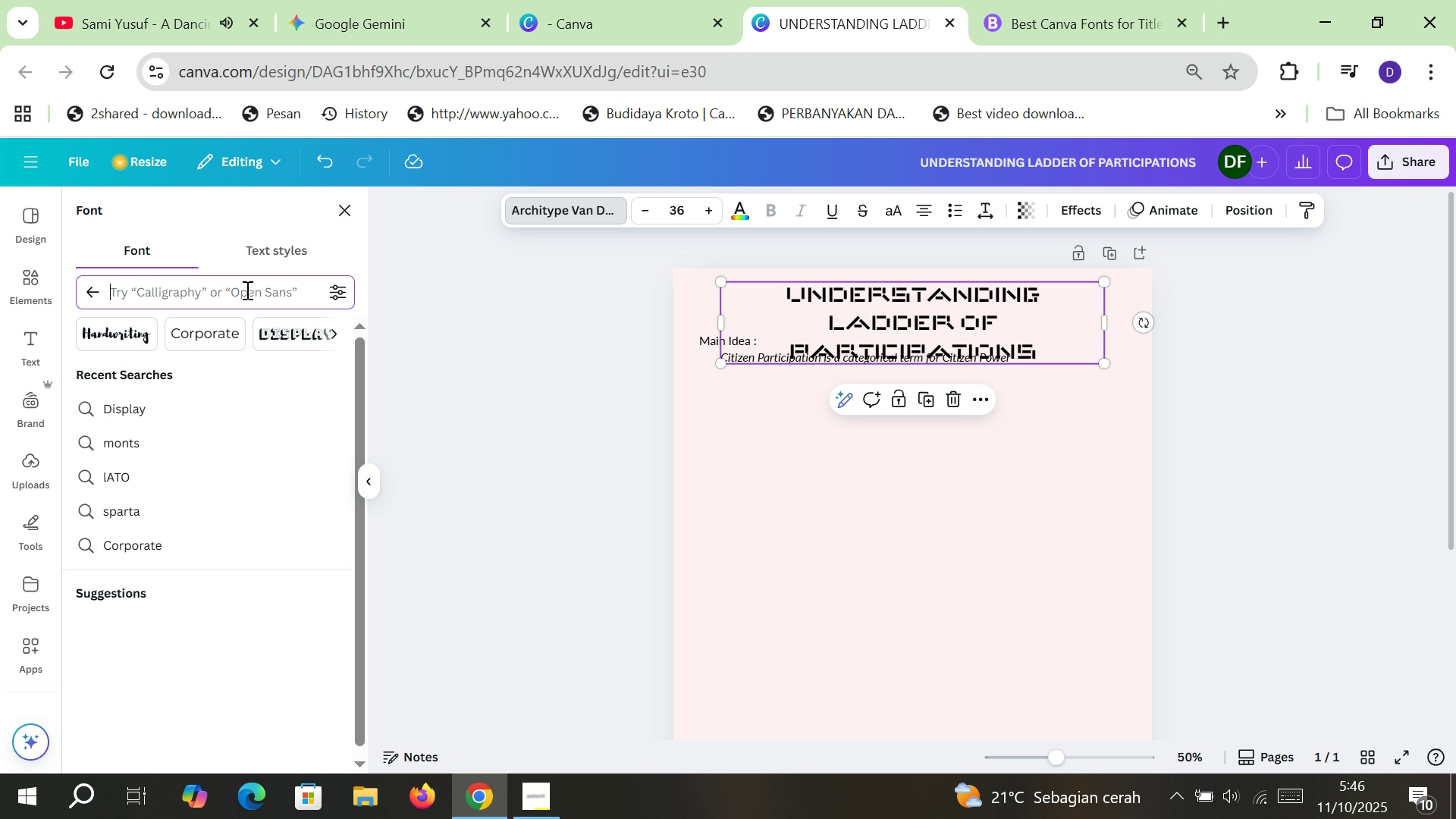 
left_click([246, 290])
 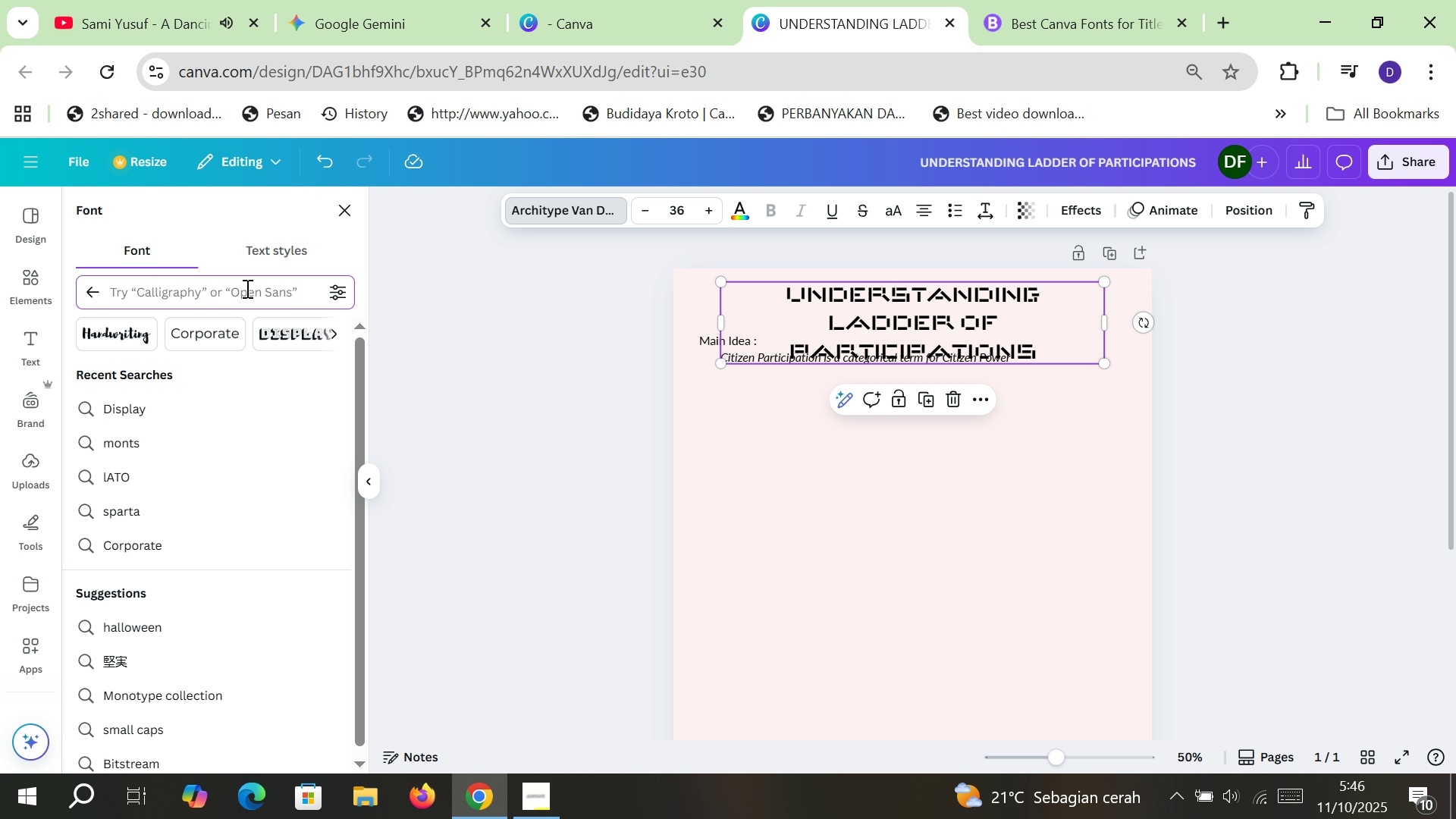 
type(lovelo)
 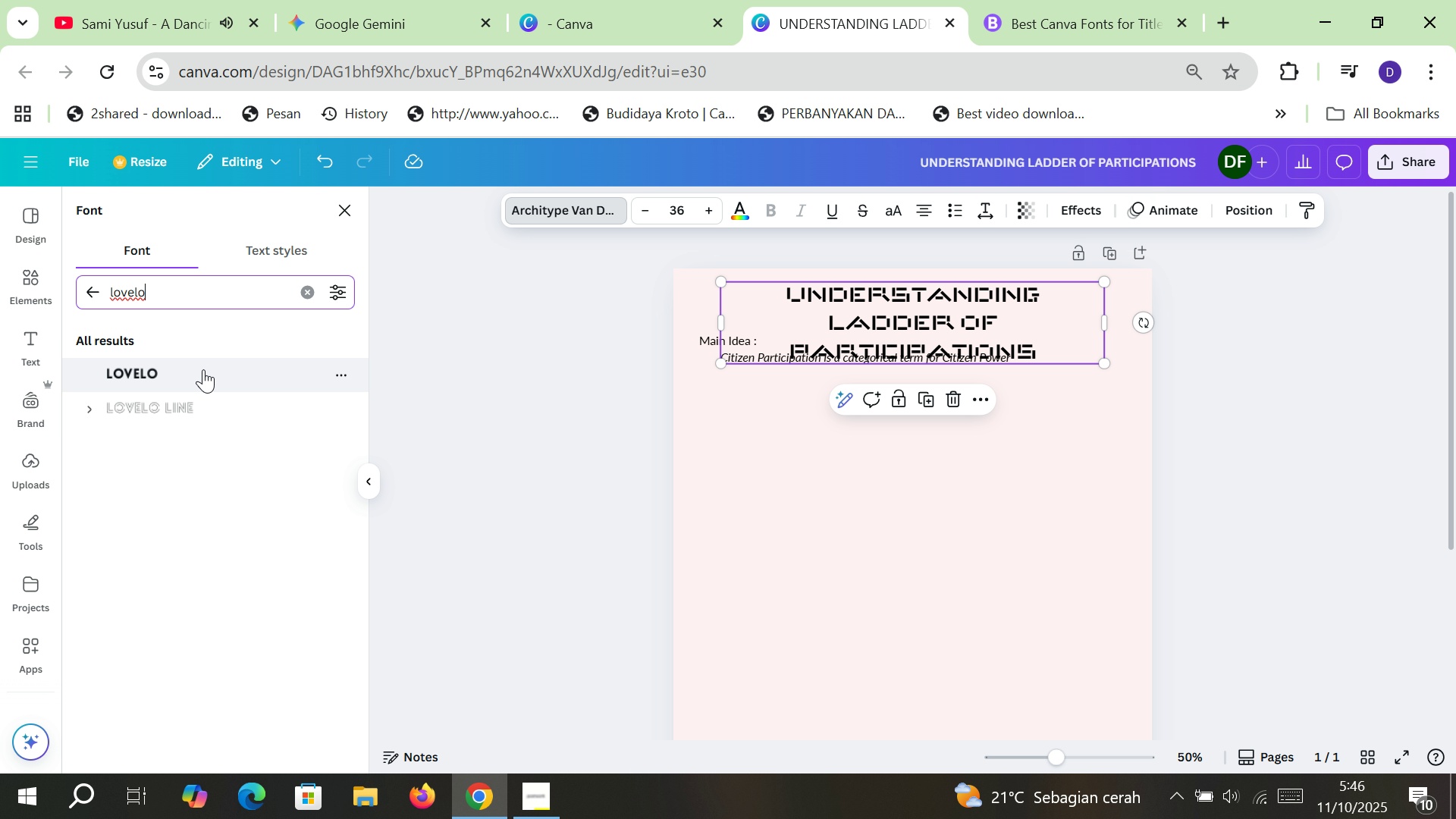 
left_click([201, 372])
 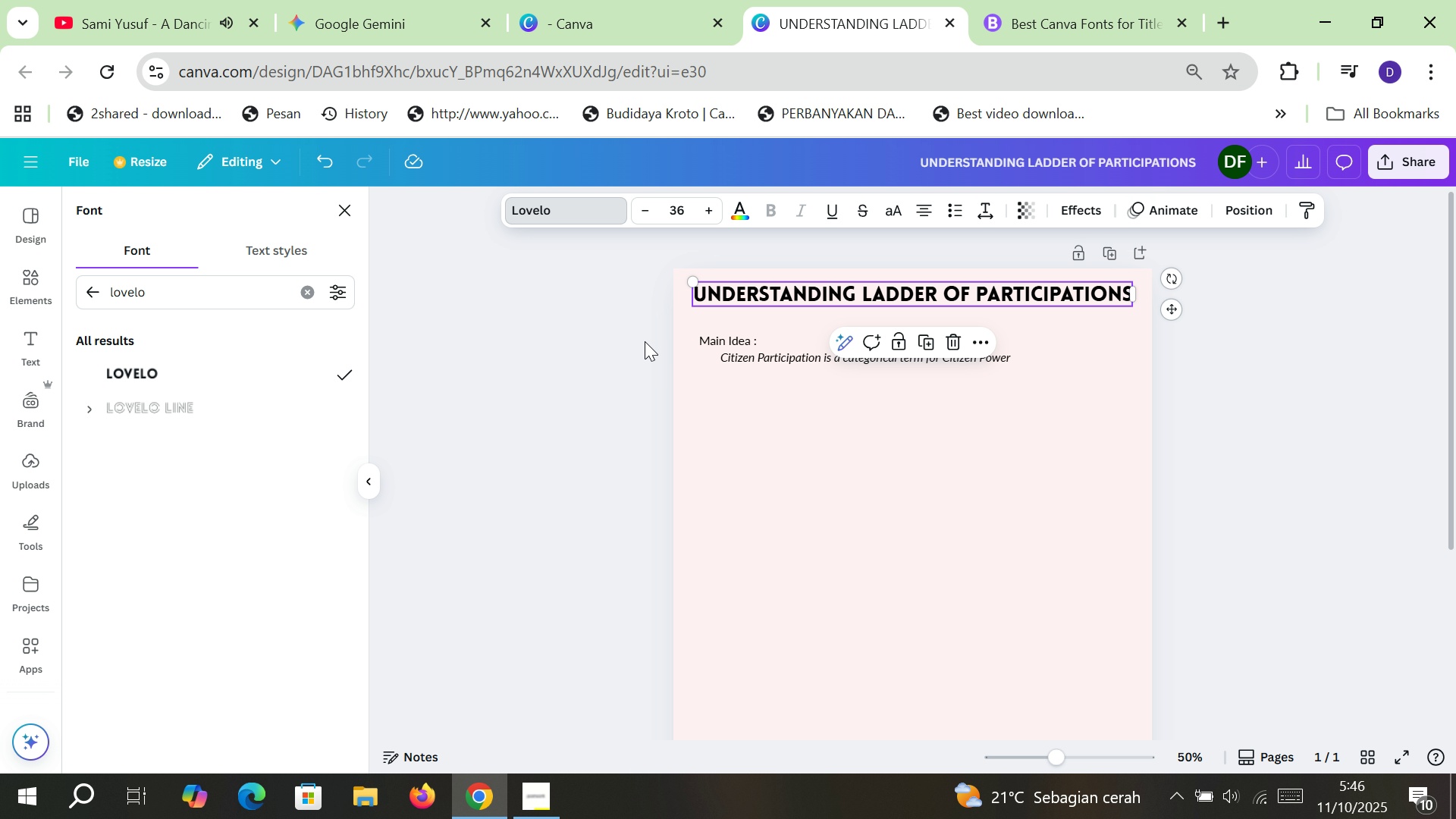 
left_click([631, 389])
 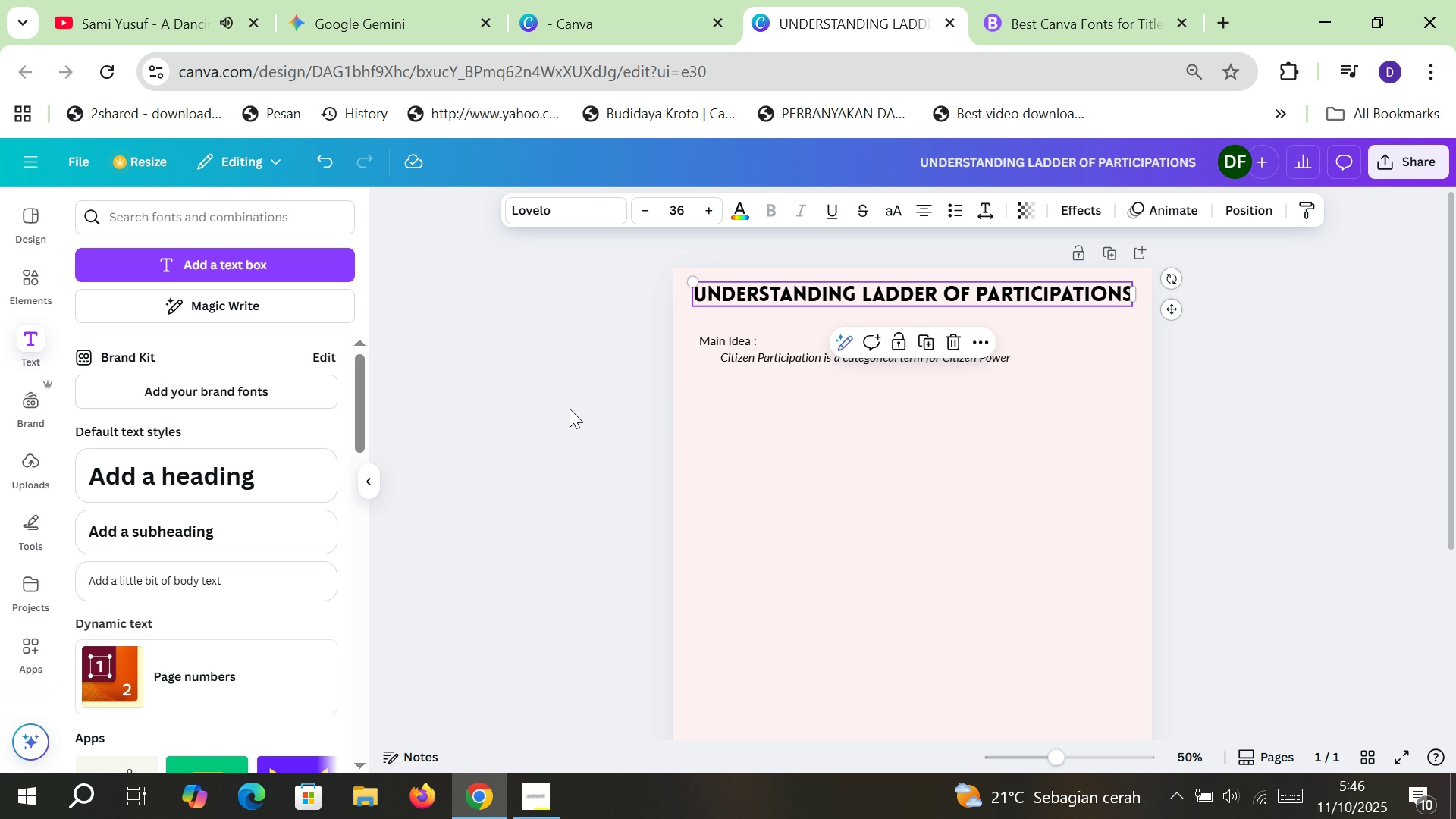 
left_click([570, 409])
 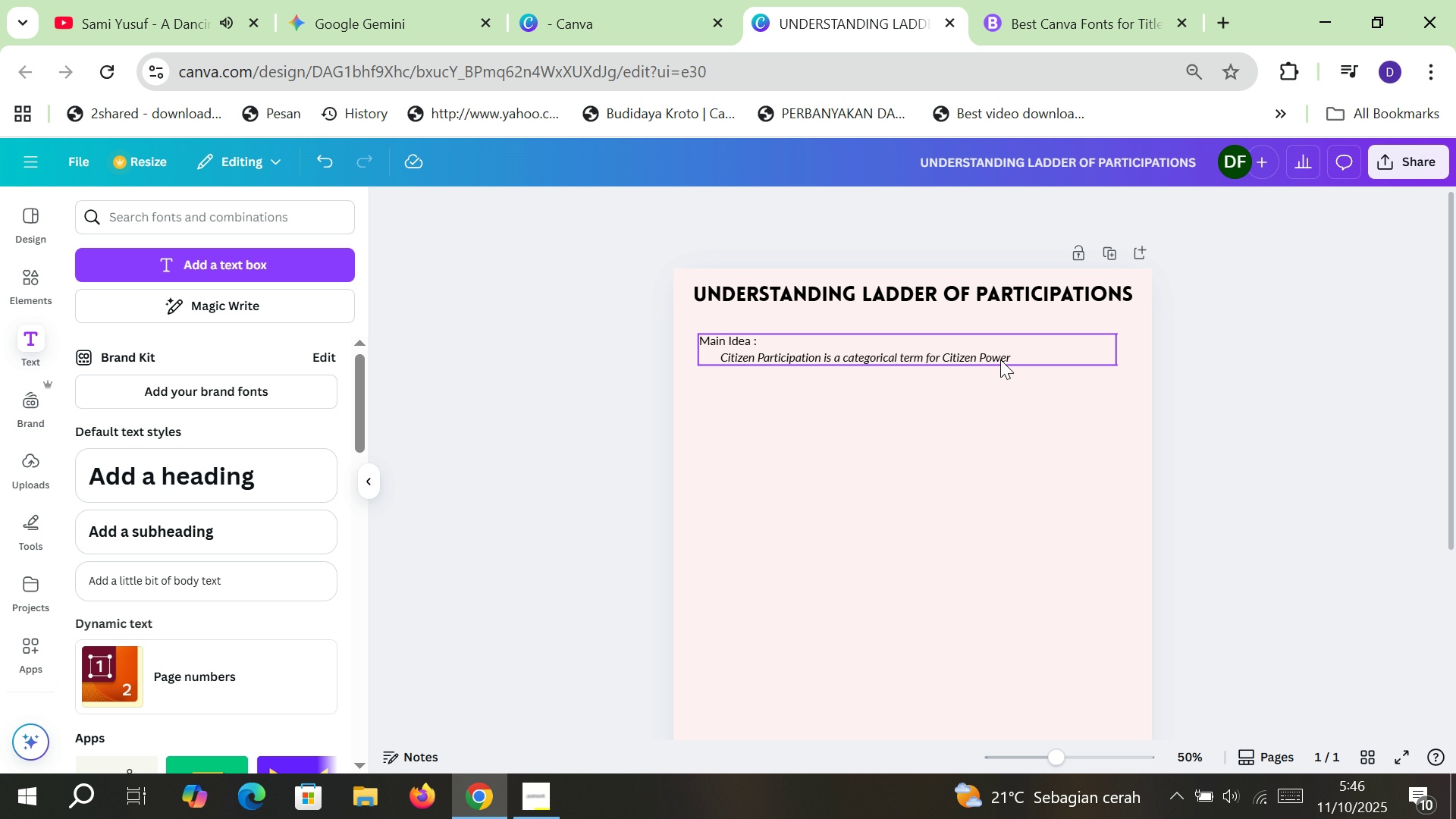 
double_click([1000, 359])
 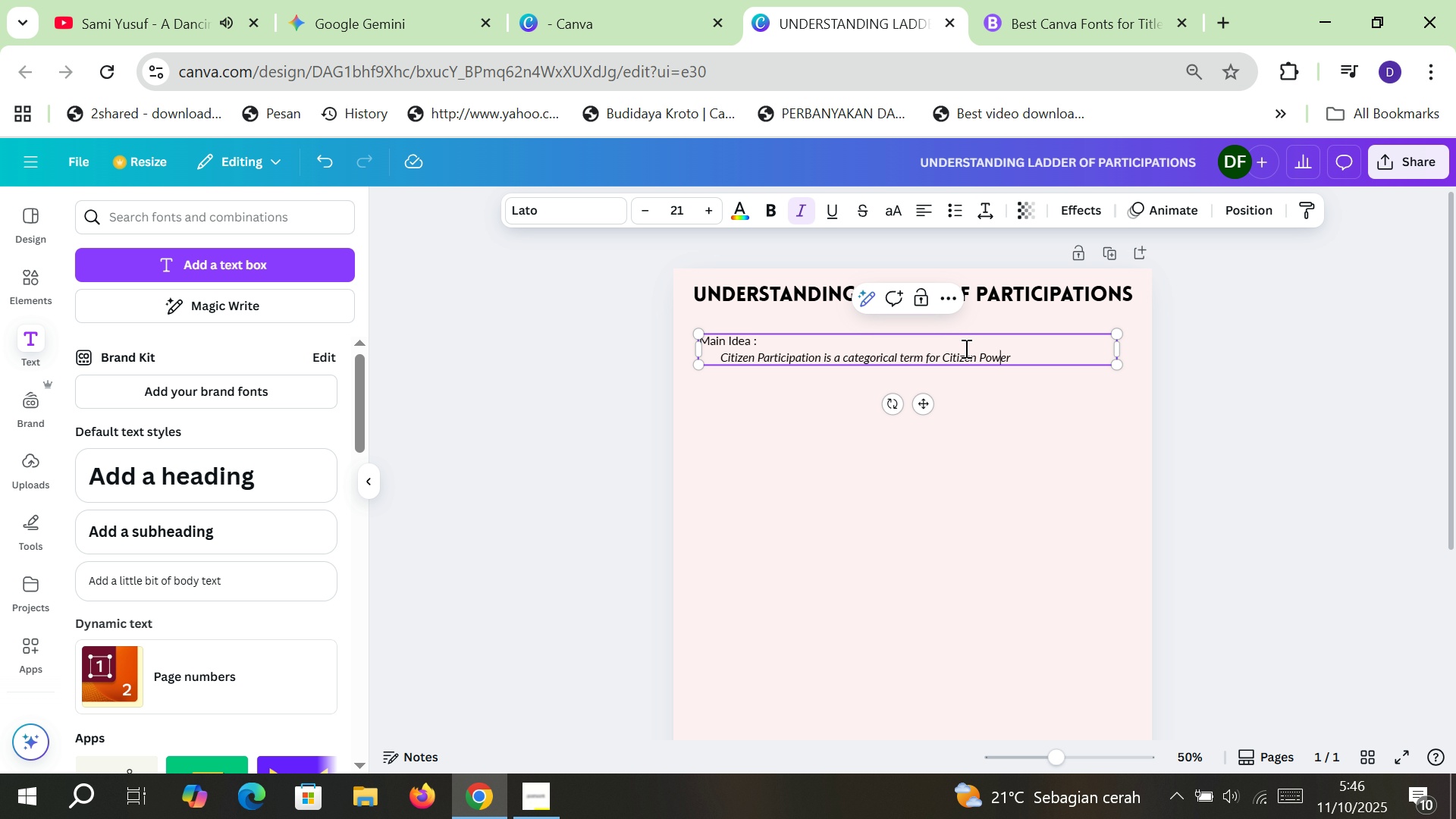 
left_click([1011, 353])
 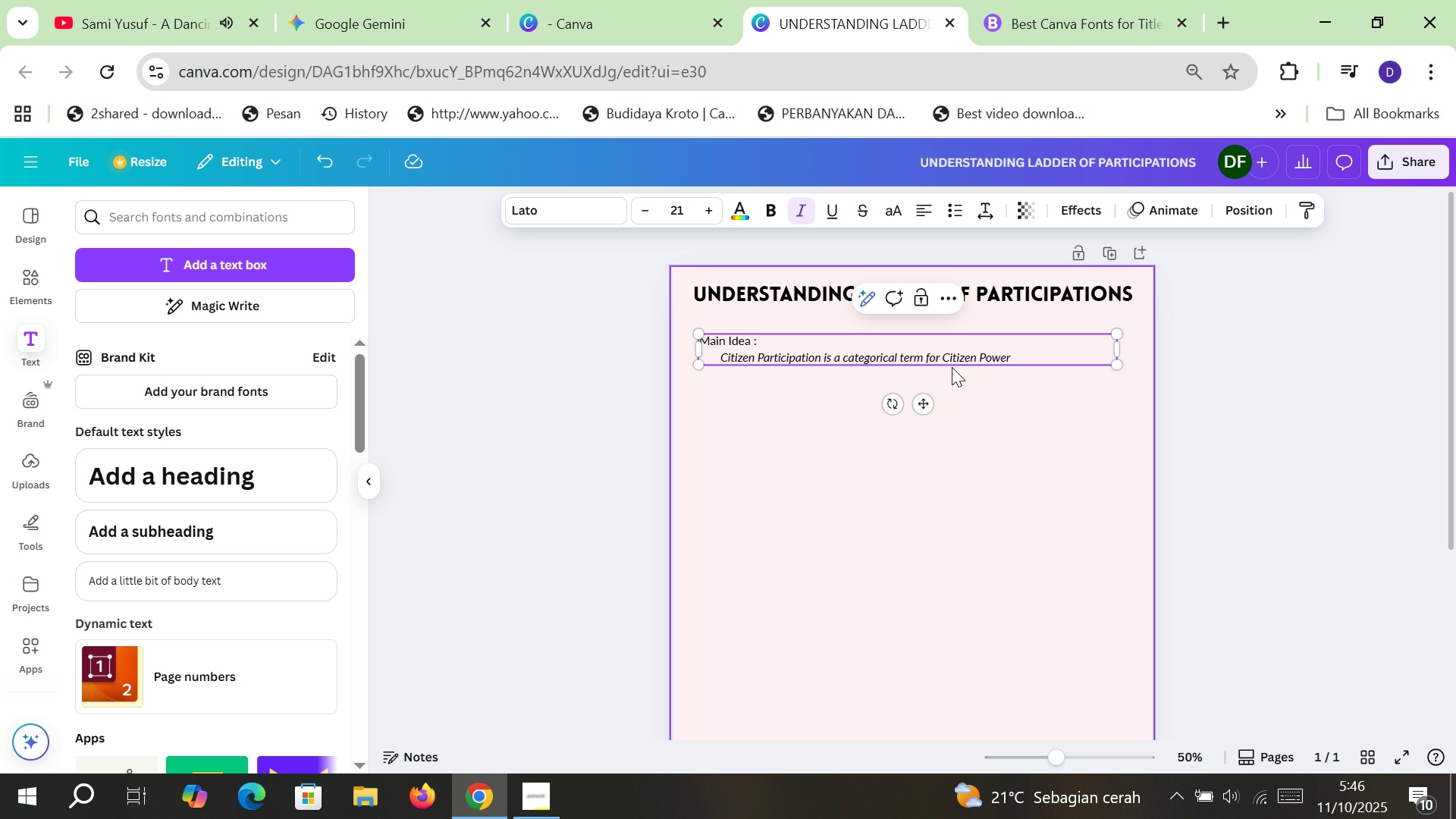 
wait(5.15)
 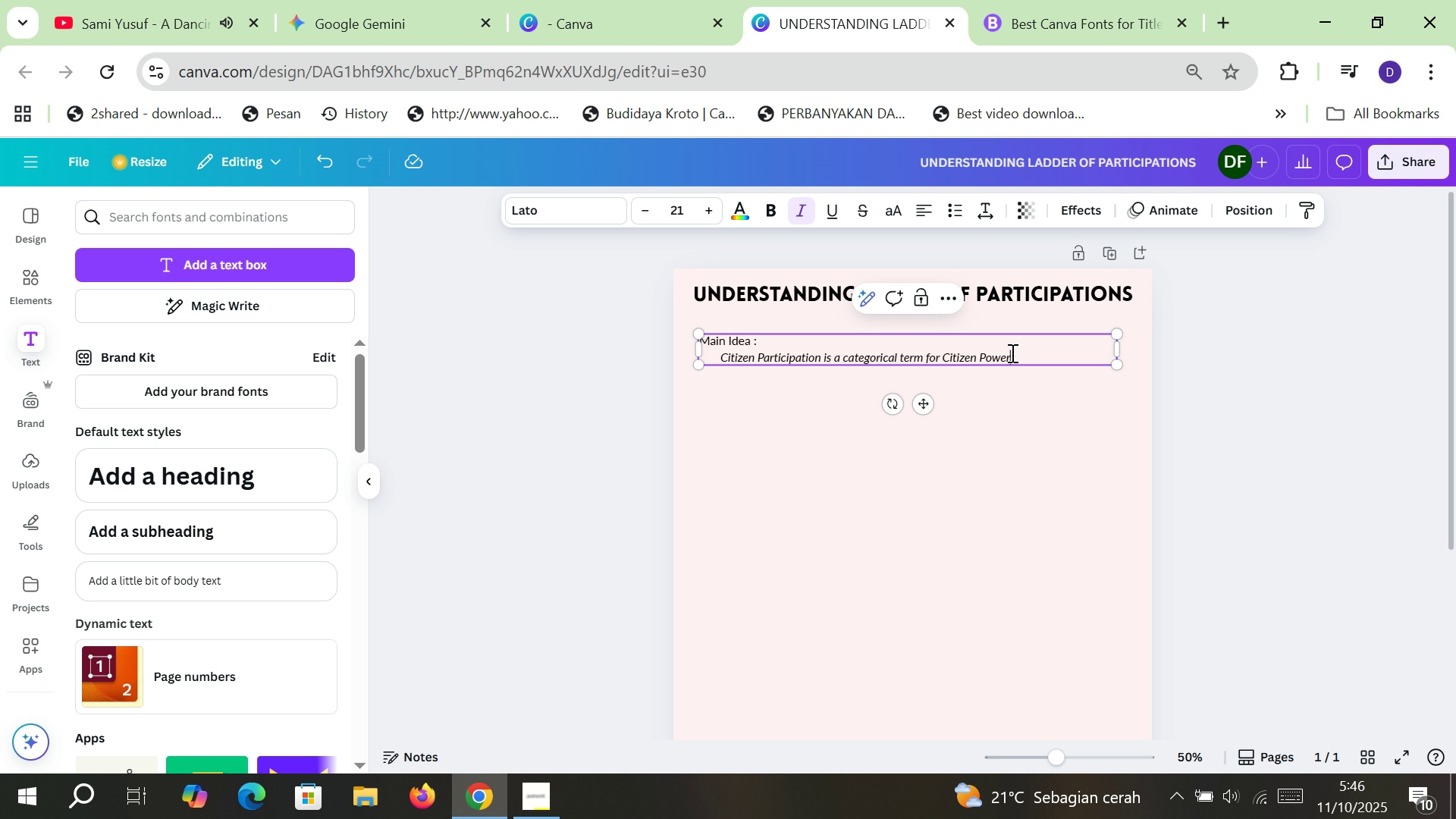 
left_click_drag(start_coordinate=[940, 357], to_coordinate=[823, 356])
 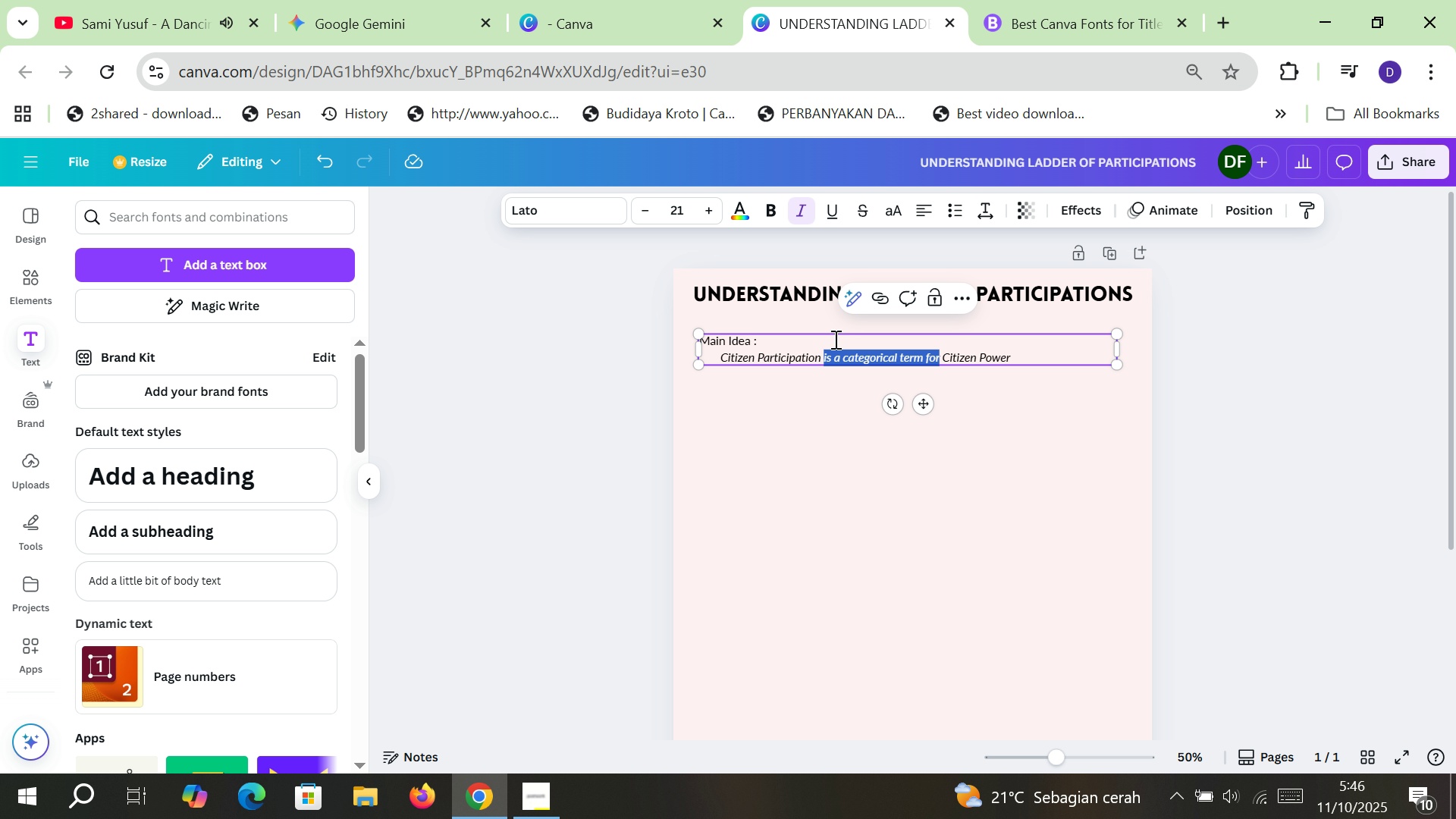 
type(equals)
 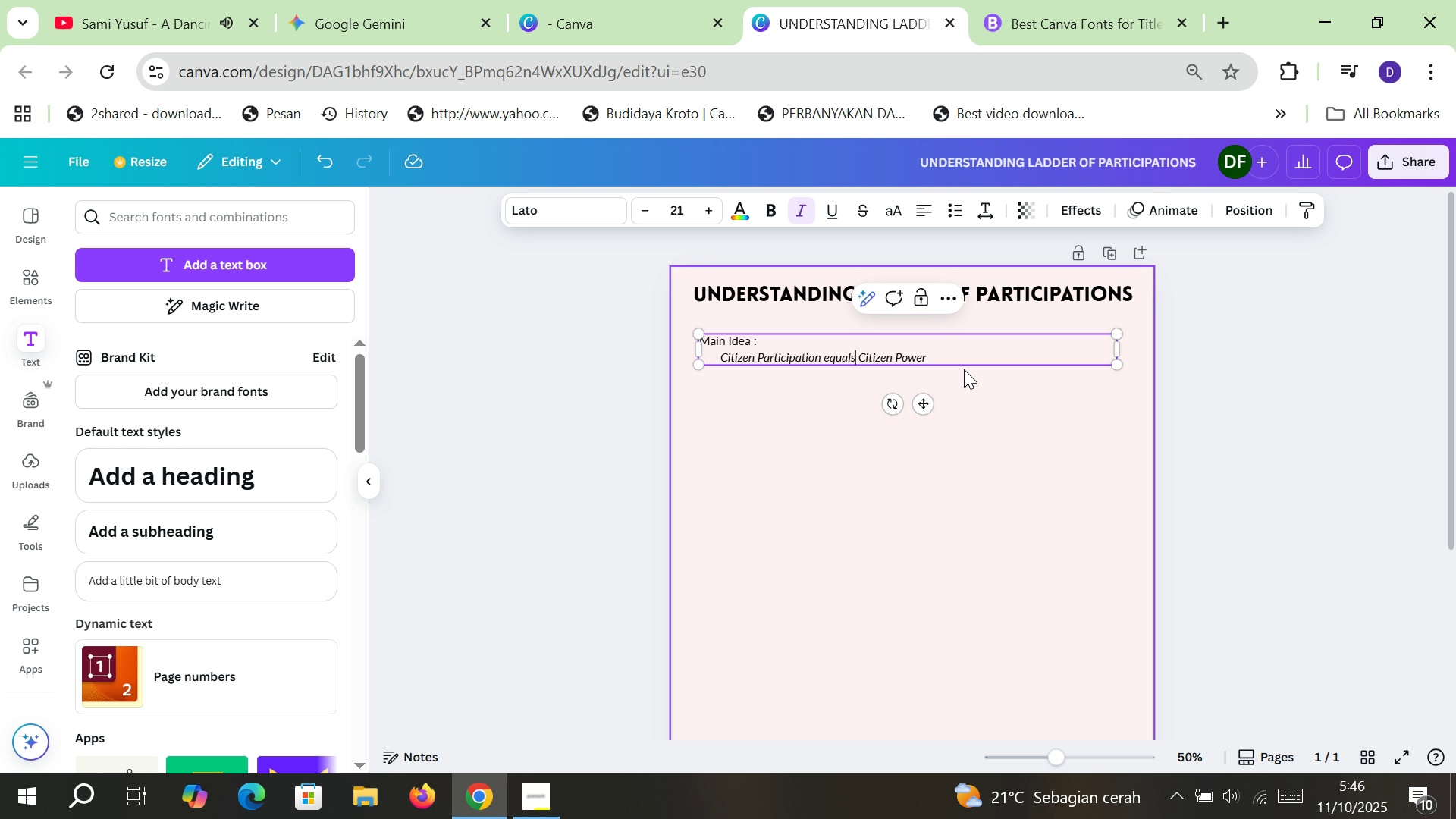 
left_click([960, 362])
 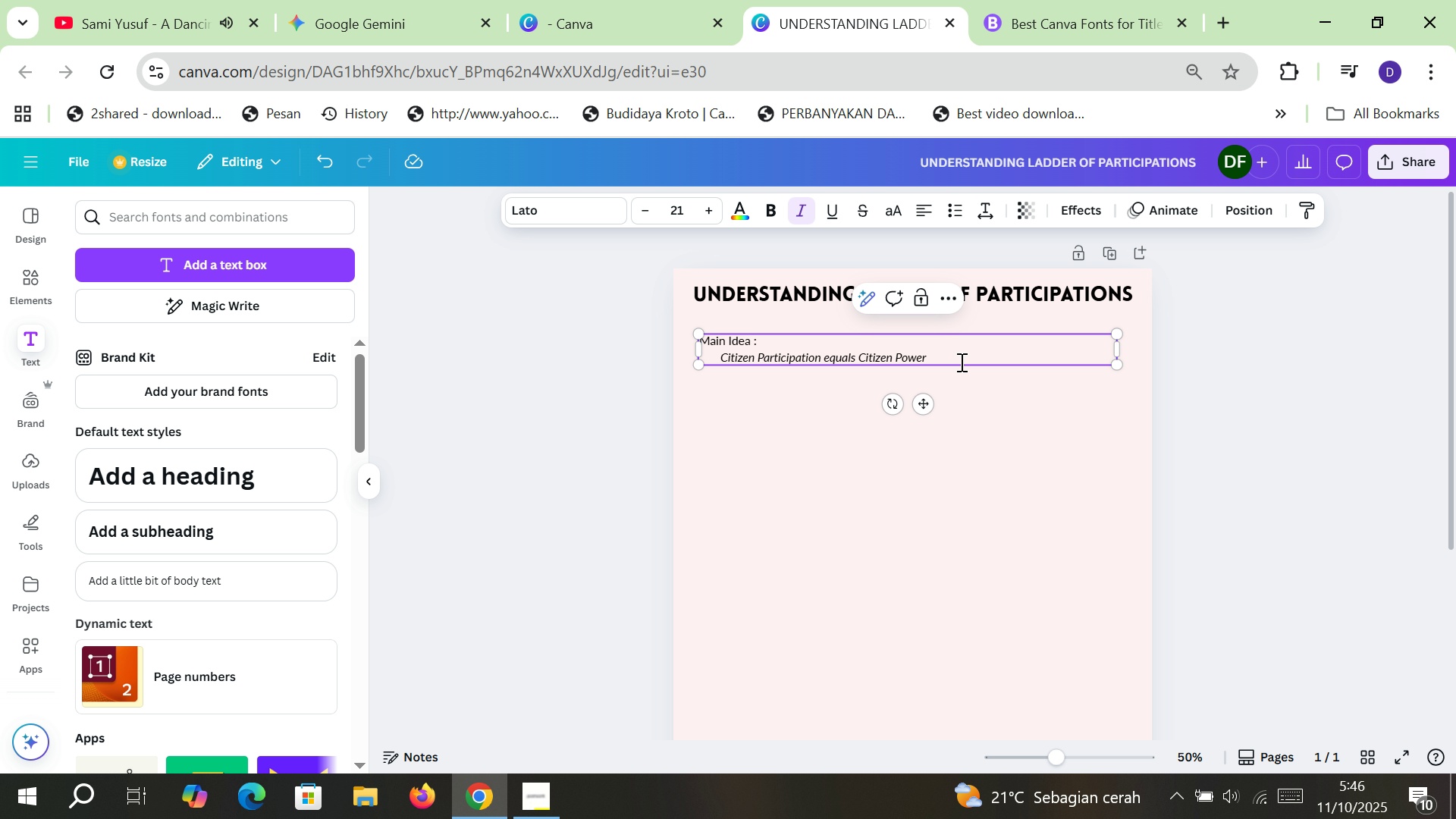 
key(Enter)
 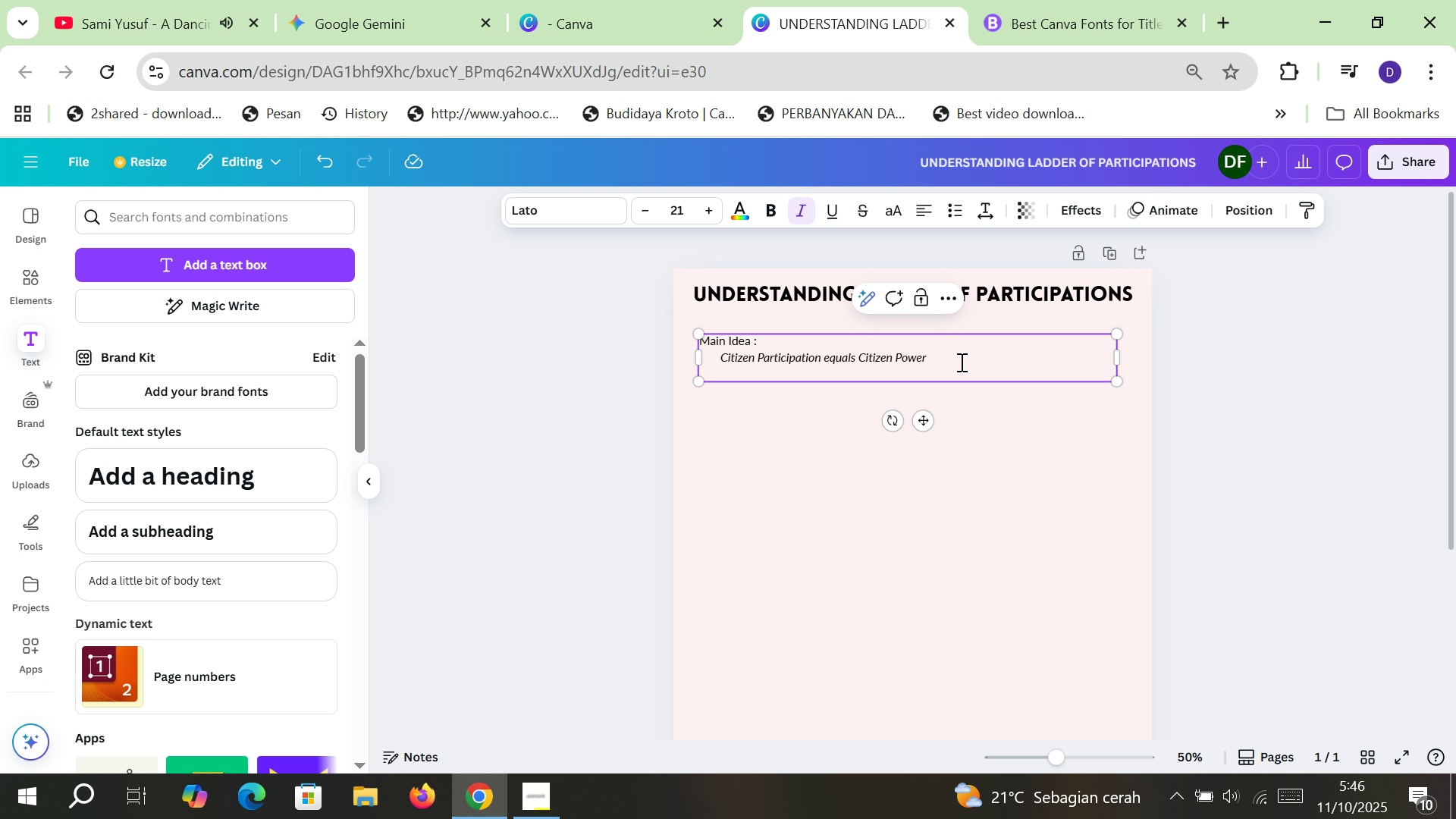 
type(        Diding three)
key(Backspace)
key(Backspace)
type(viding three )
 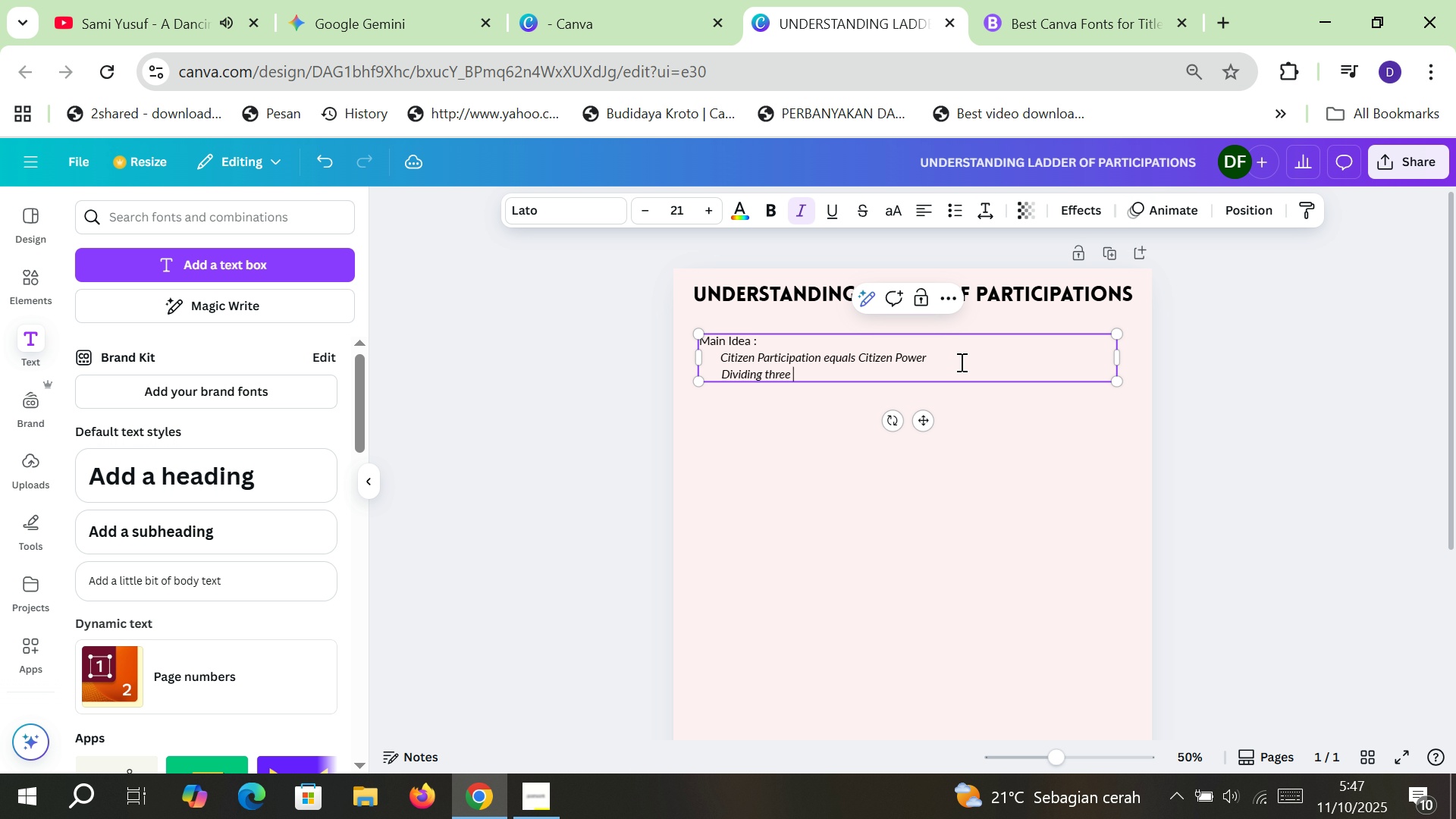 
left_click([535, 0])
 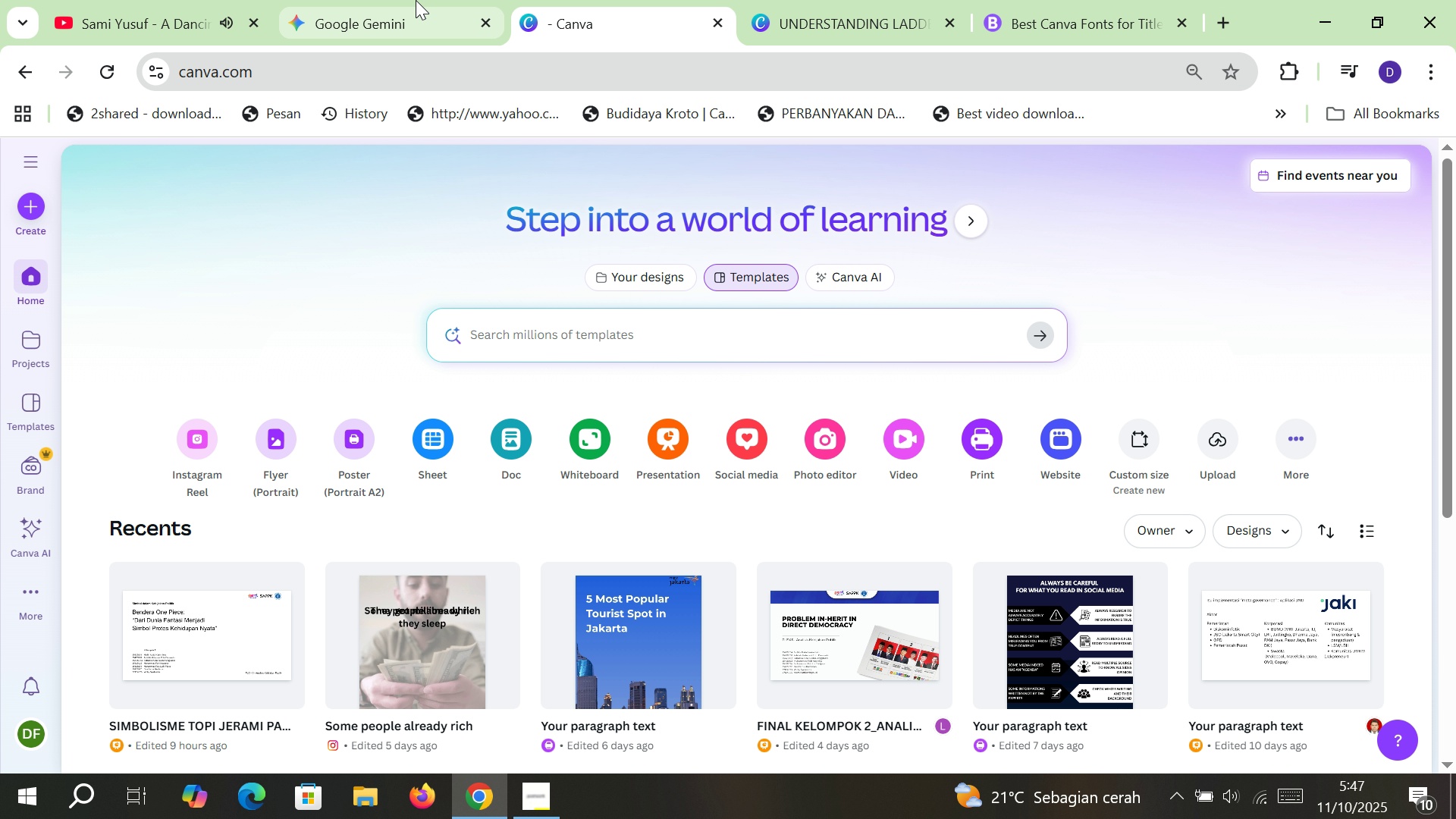 
left_click([416, 0])
 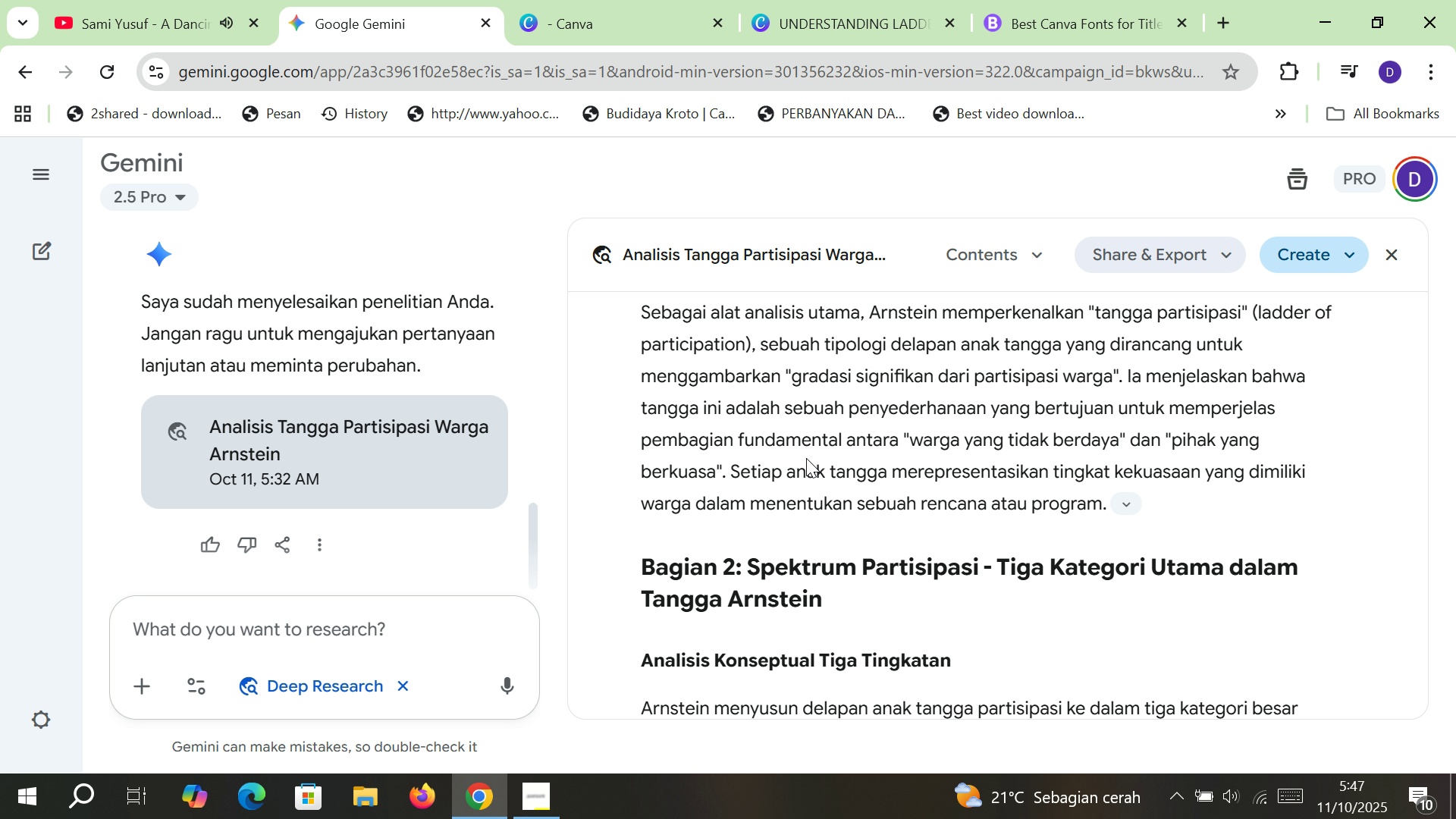 
scroll: coordinate [806, 458], scroll_direction: down, amount: 2.0
 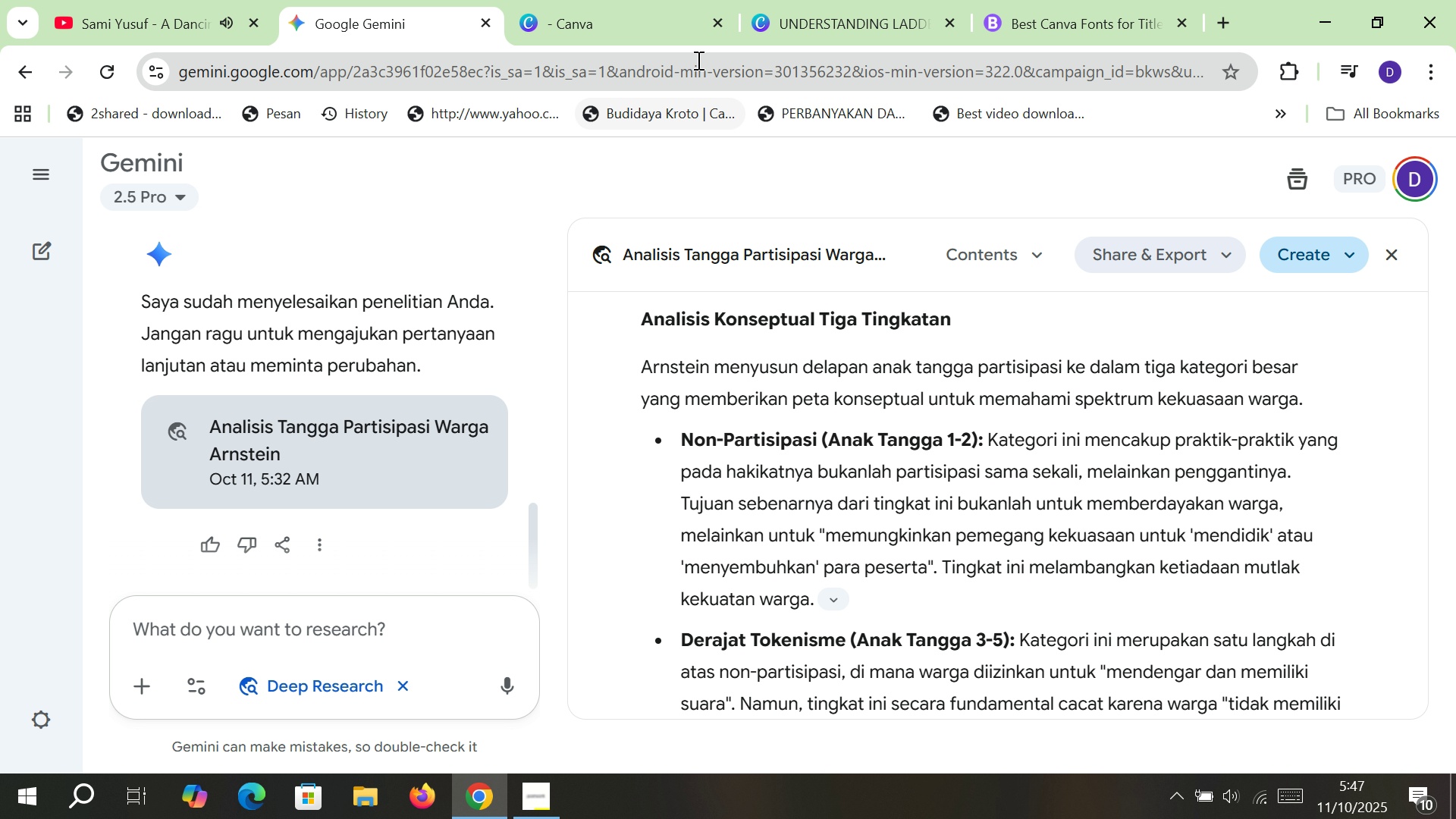 
left_click([831, 0])
 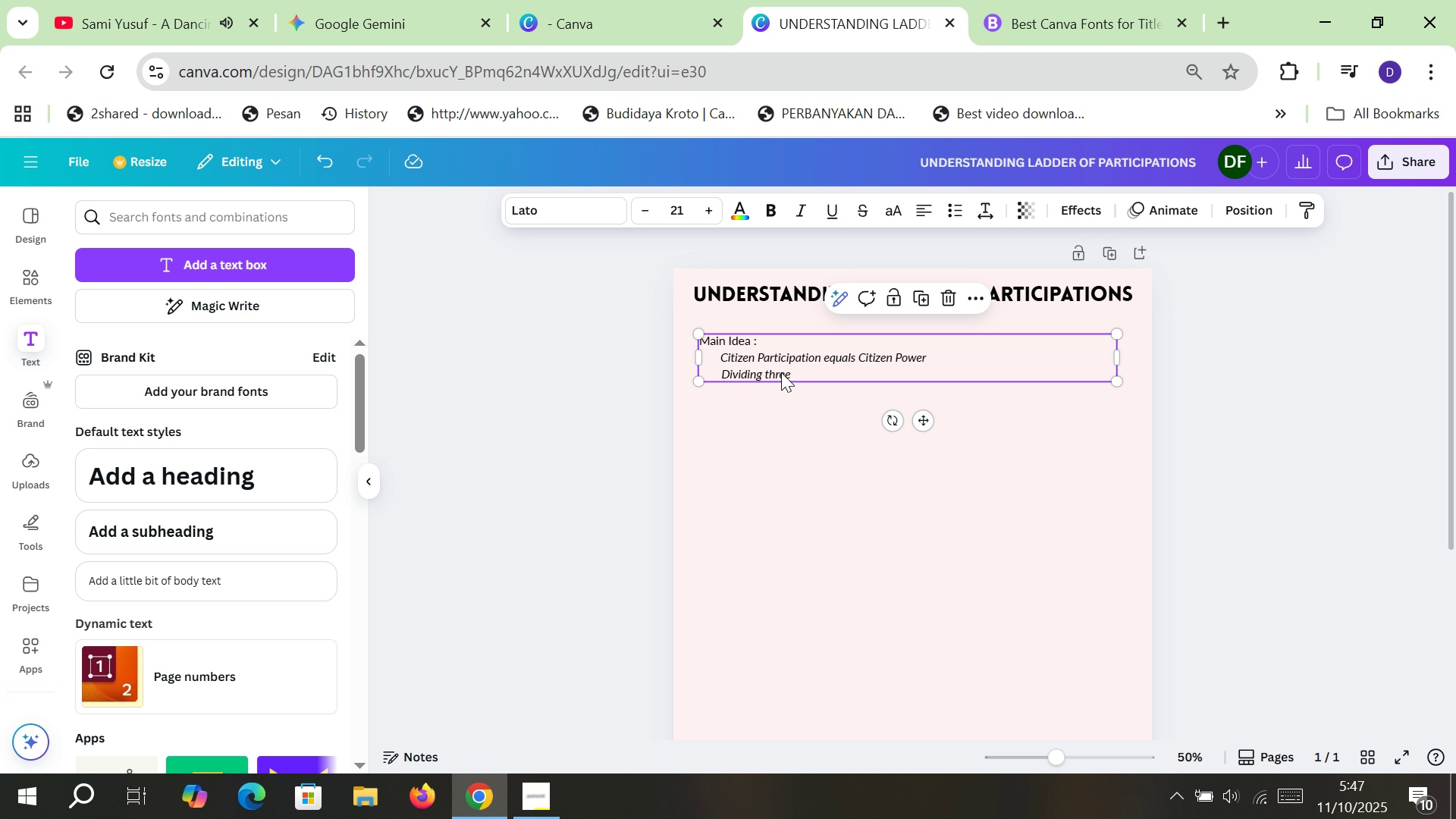 
double_click([781, 372])
 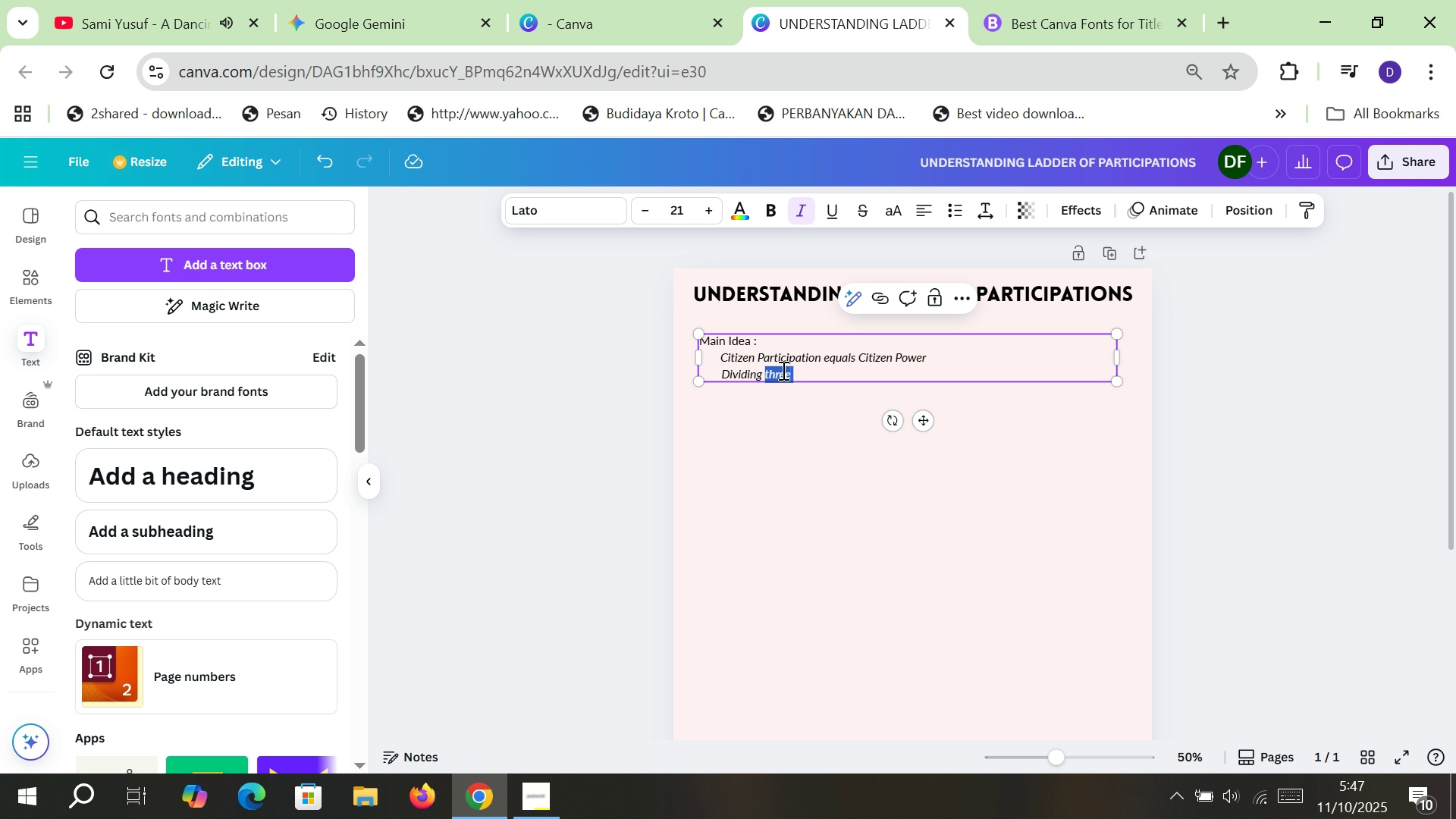 
type(into three spectrums and eight steps)
key(Backspace)
key(Backspace)
key(Backspace)
key(Backspace)
key(Backspace)
type(categories)
 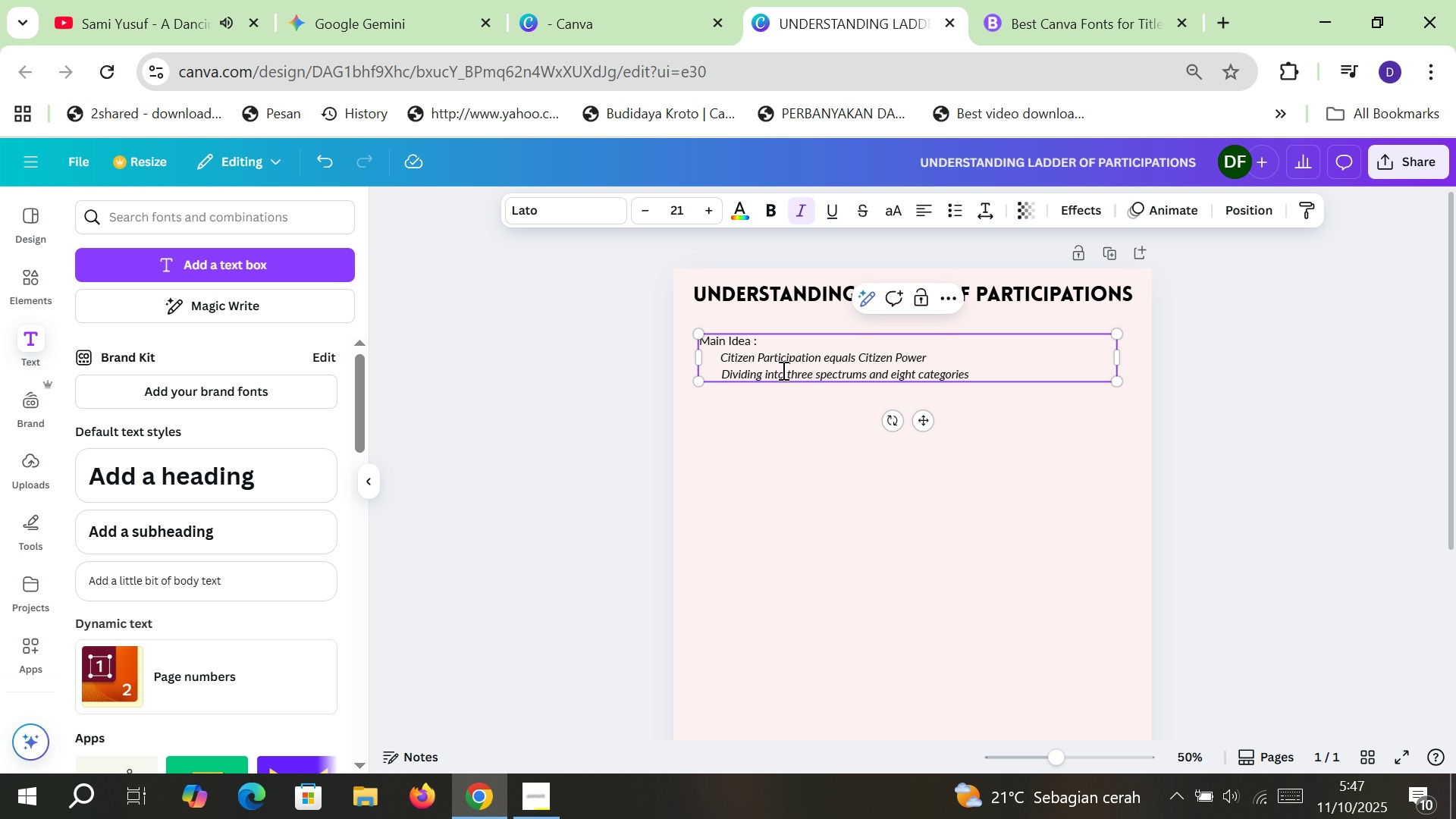 
key(Enter)
 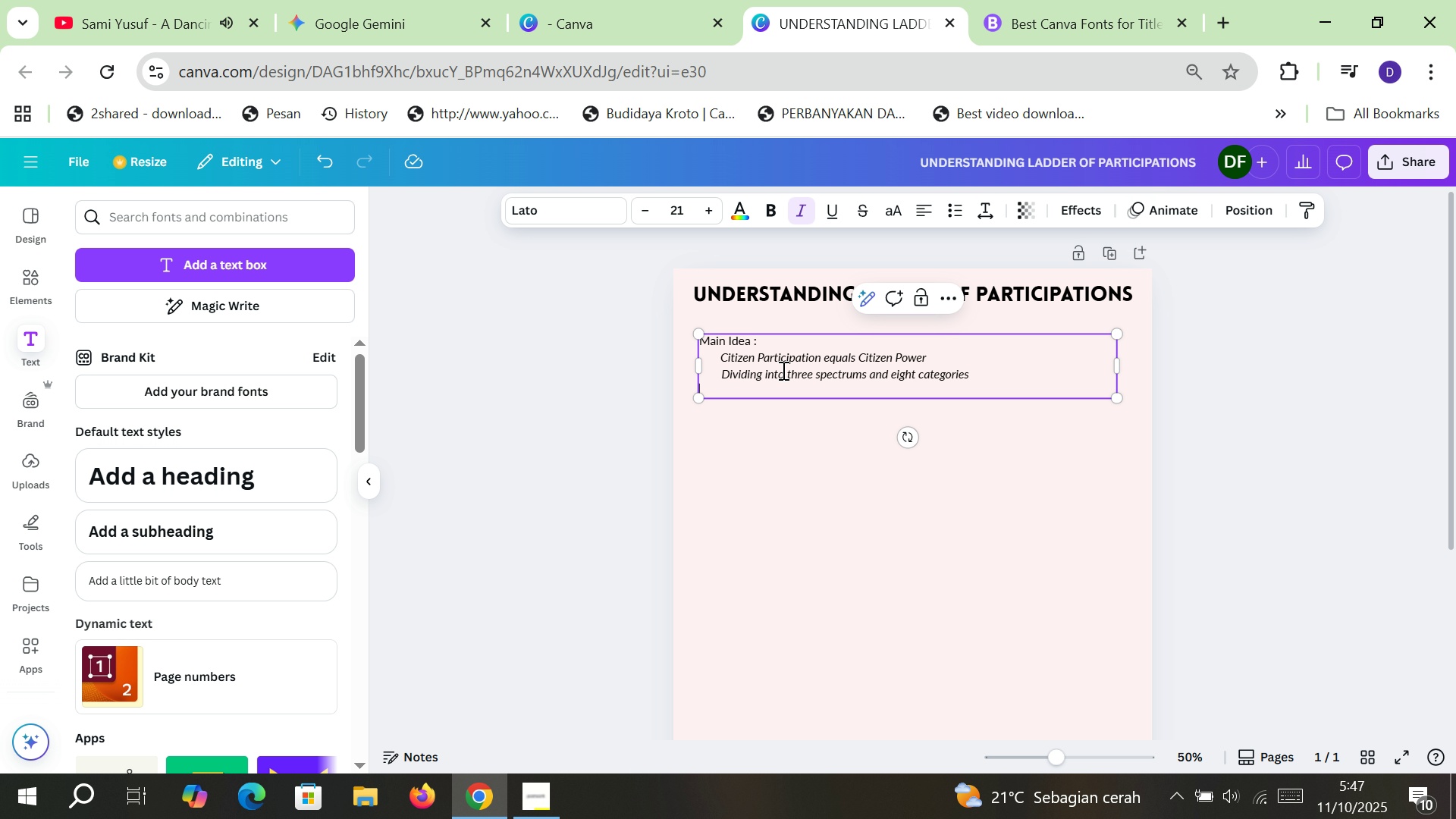 
key(Space)
 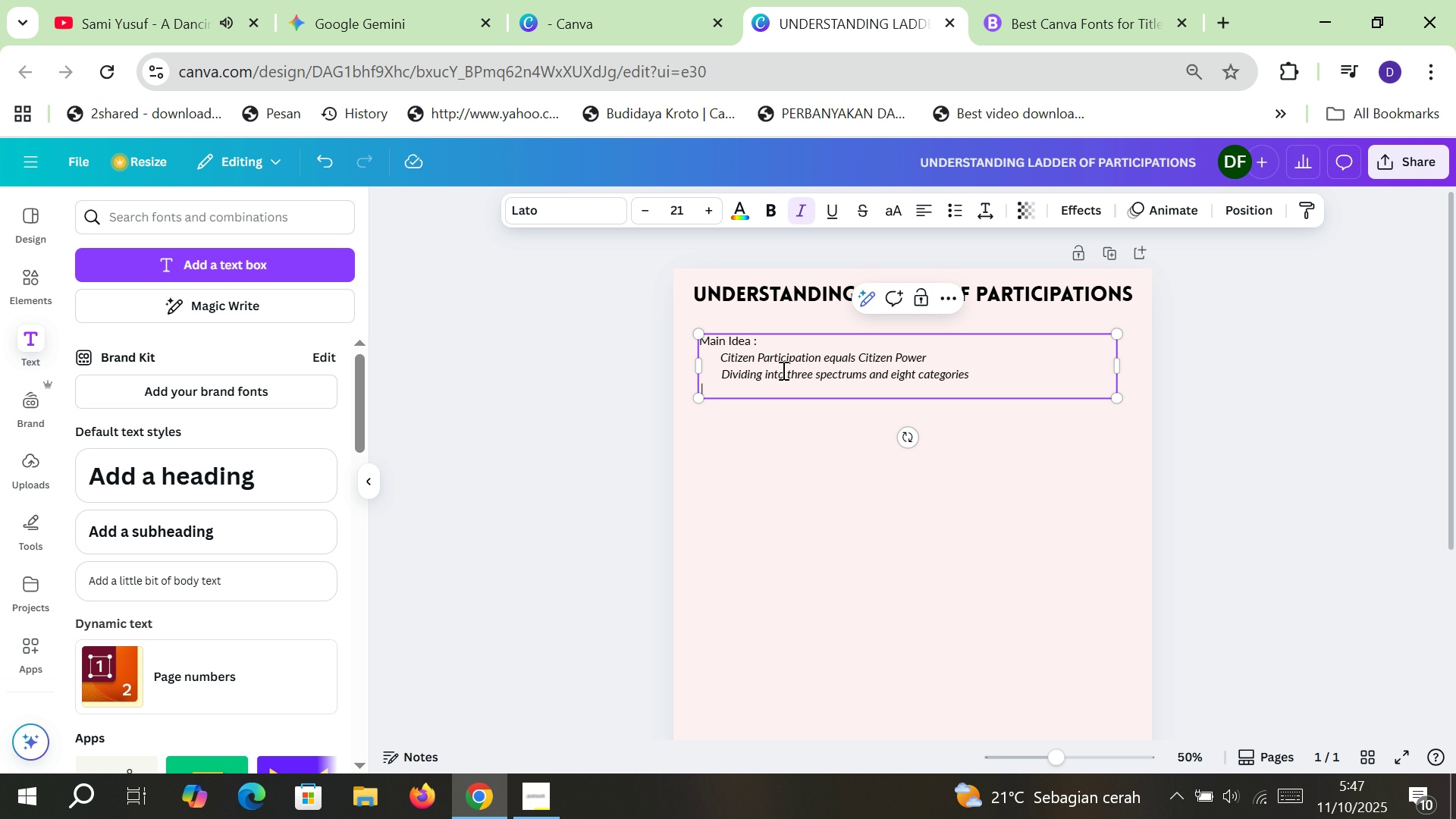 
key(Space)
 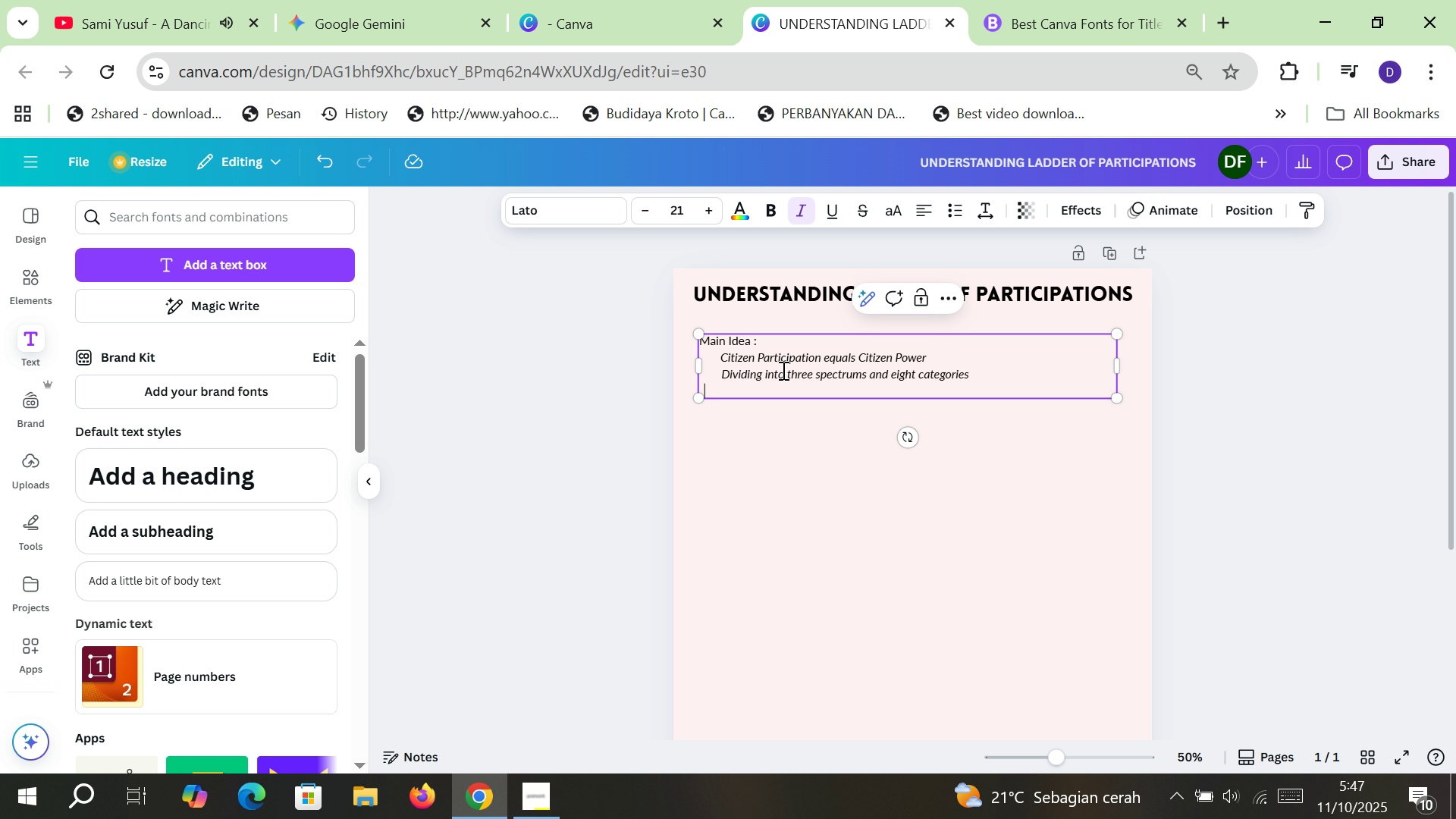 
key(Space)
 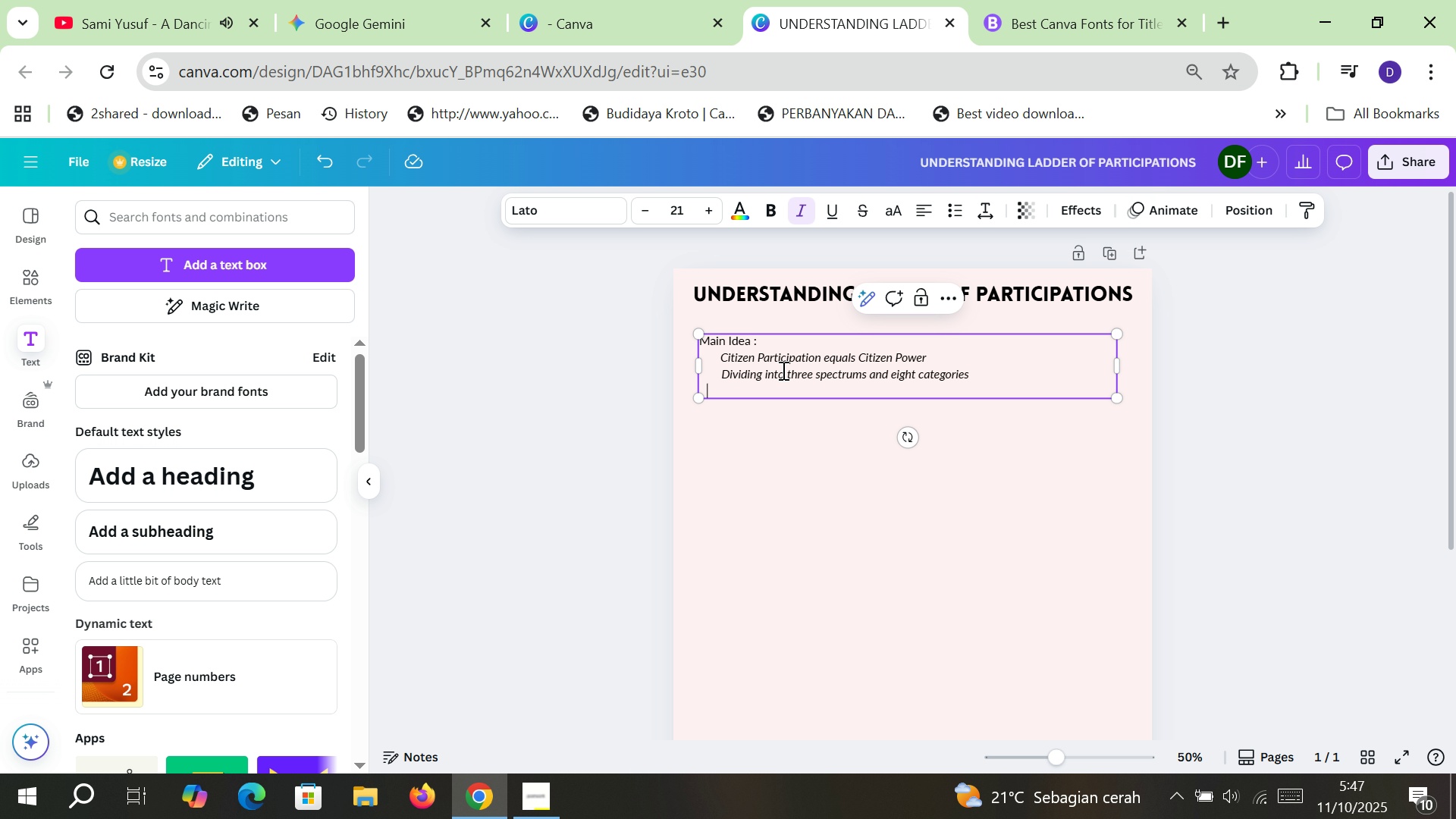 
key(Space)
 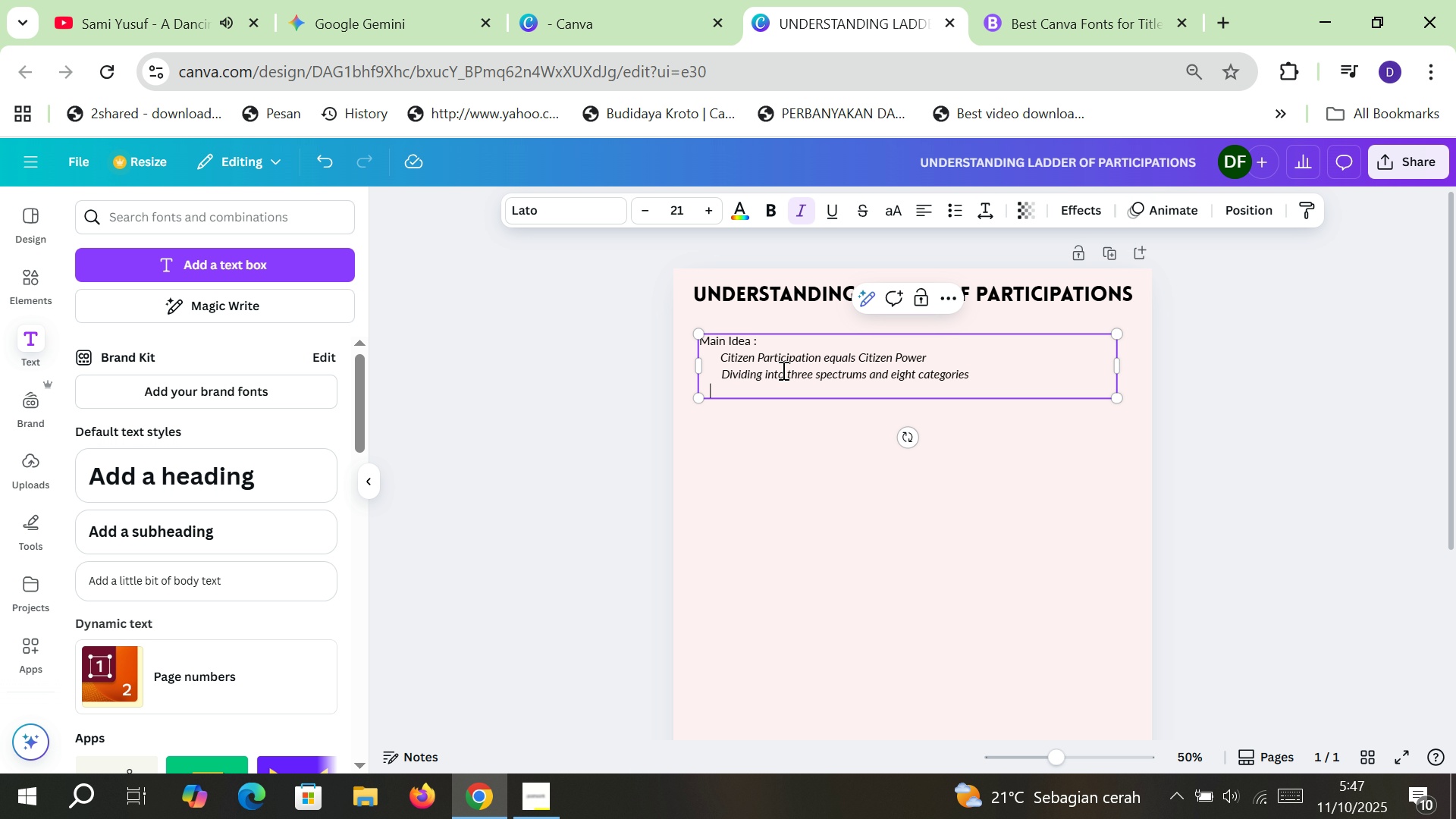 
key(Space)
 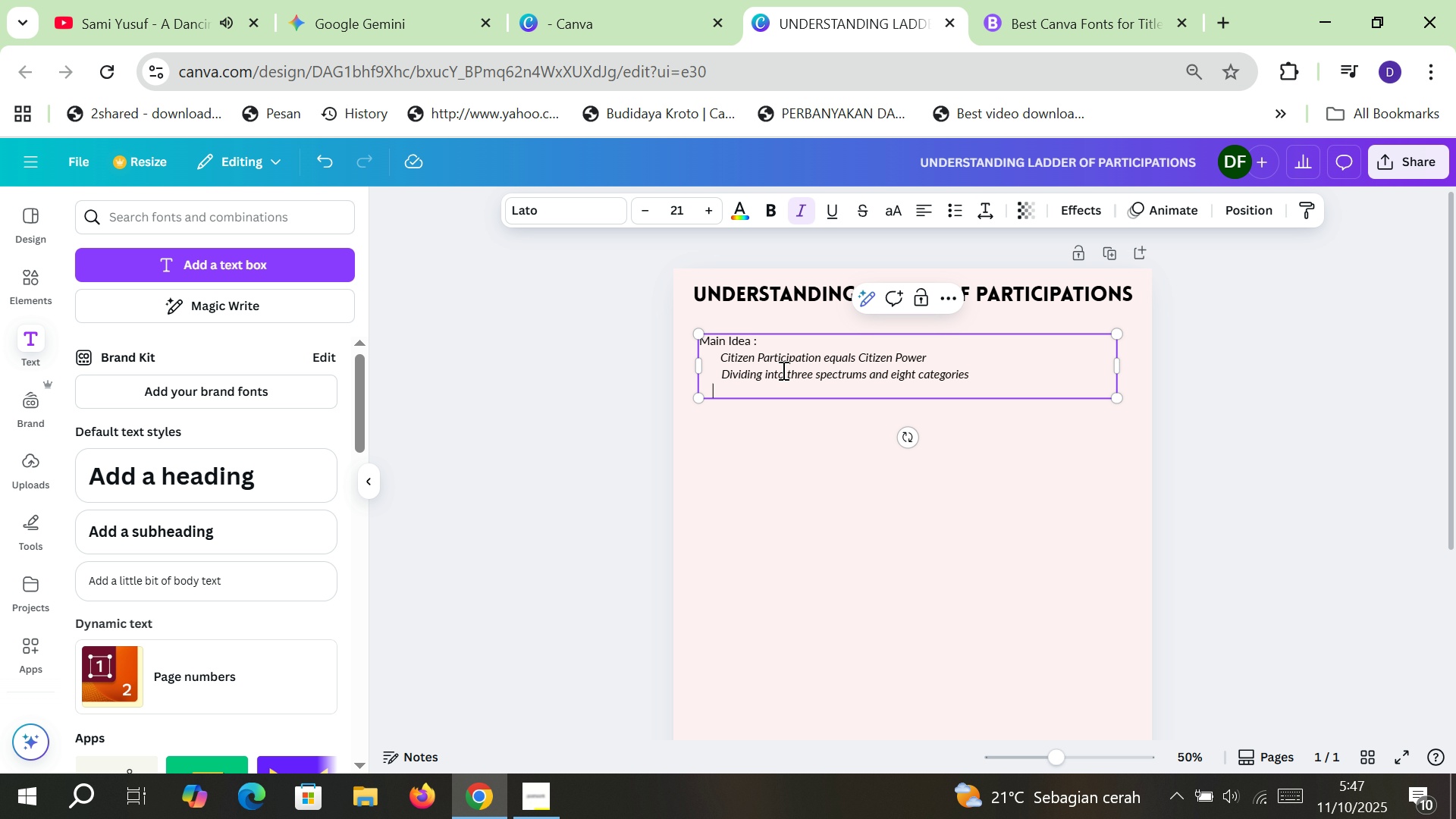 
key(Space)
 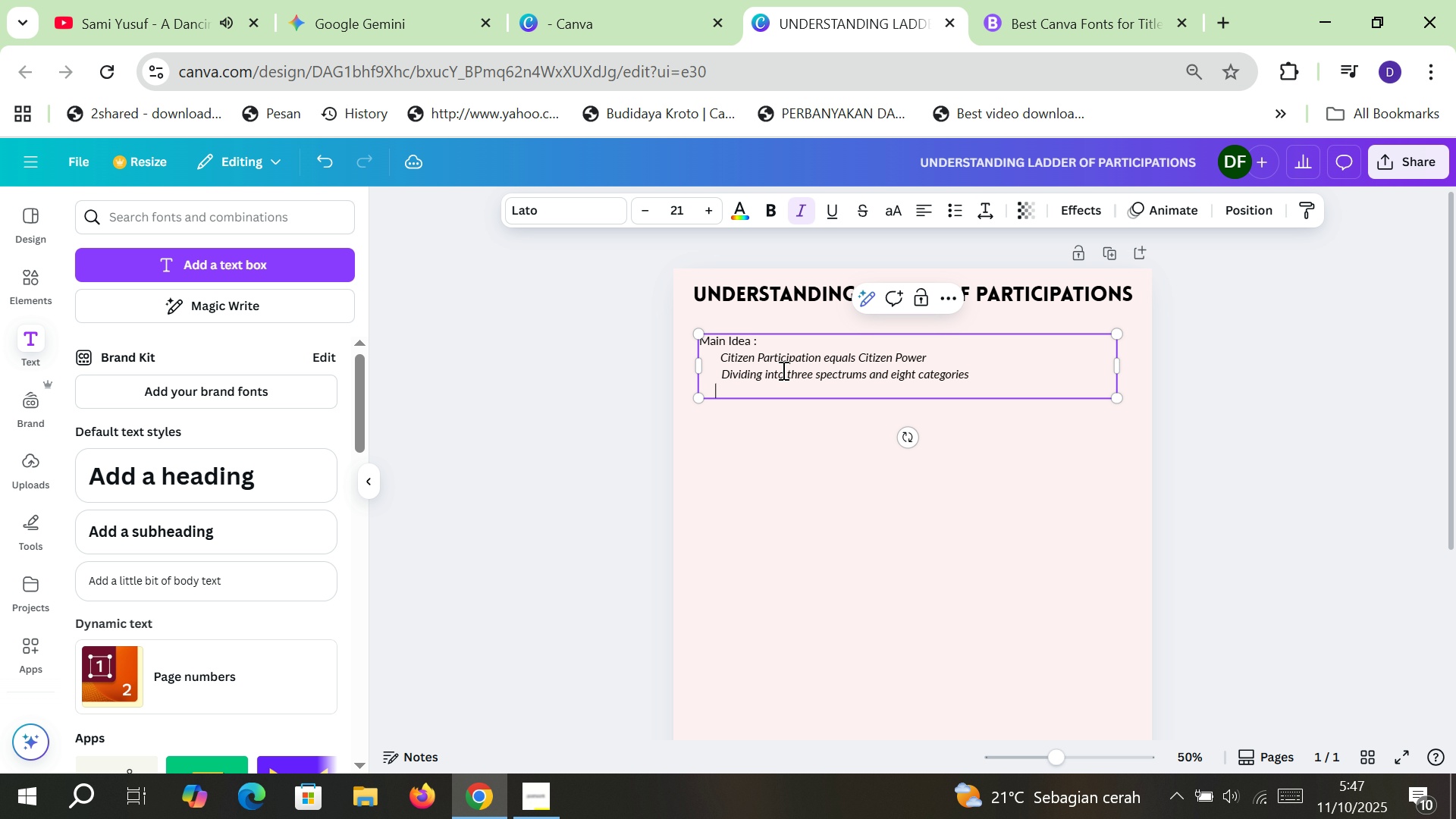 
key(Space)
 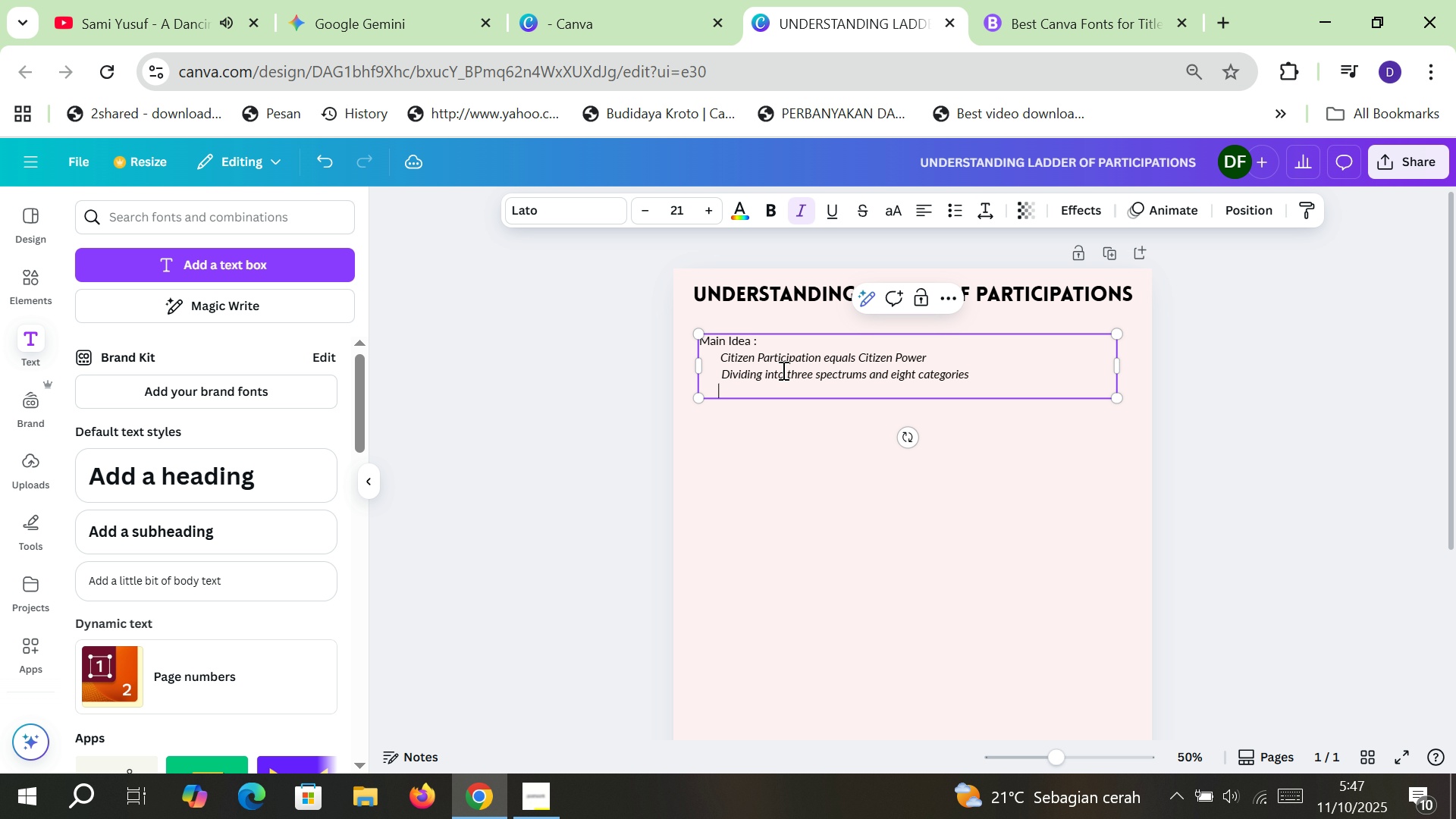 
key(Space)
 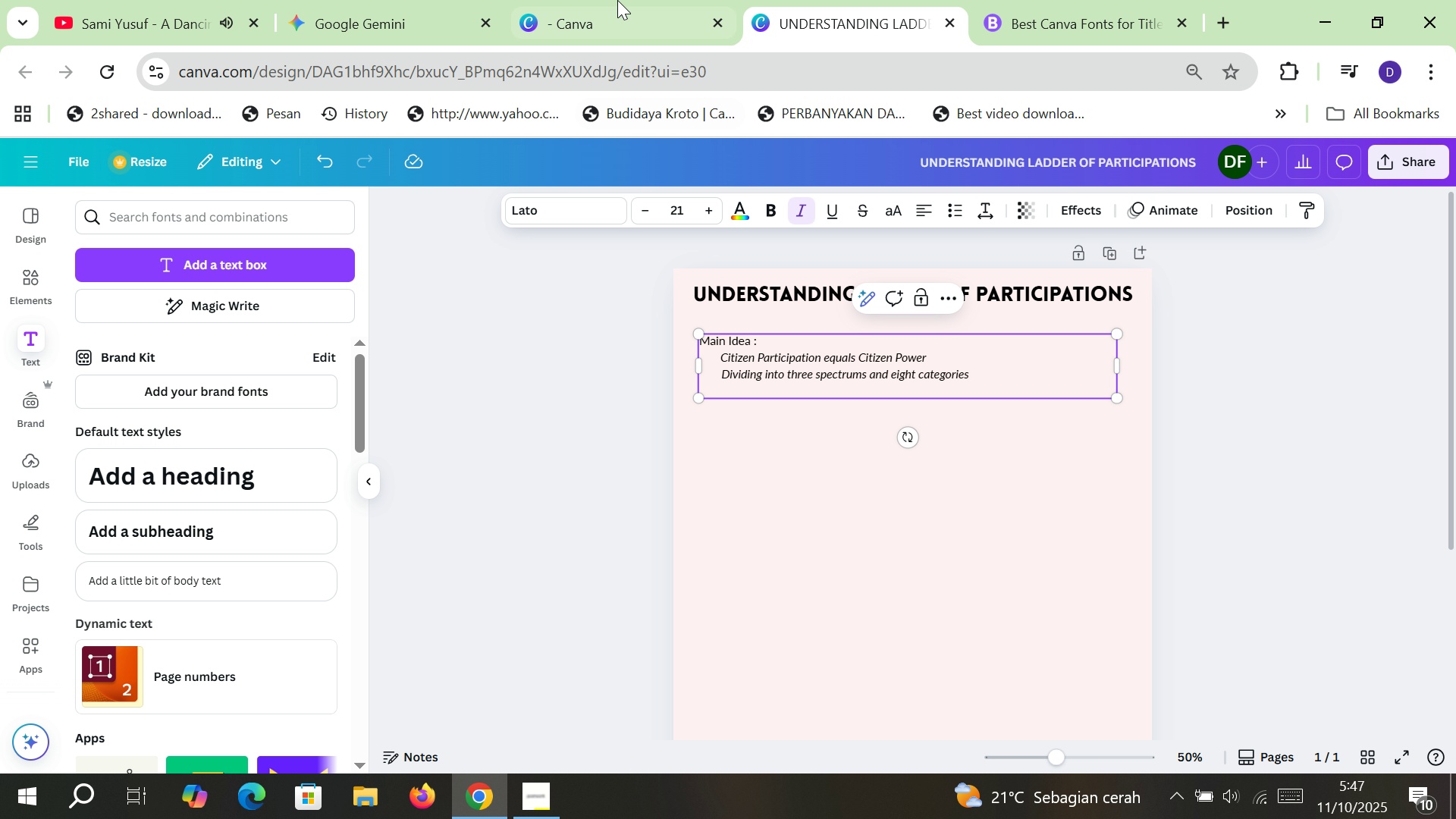 
left_click([615, 3])
 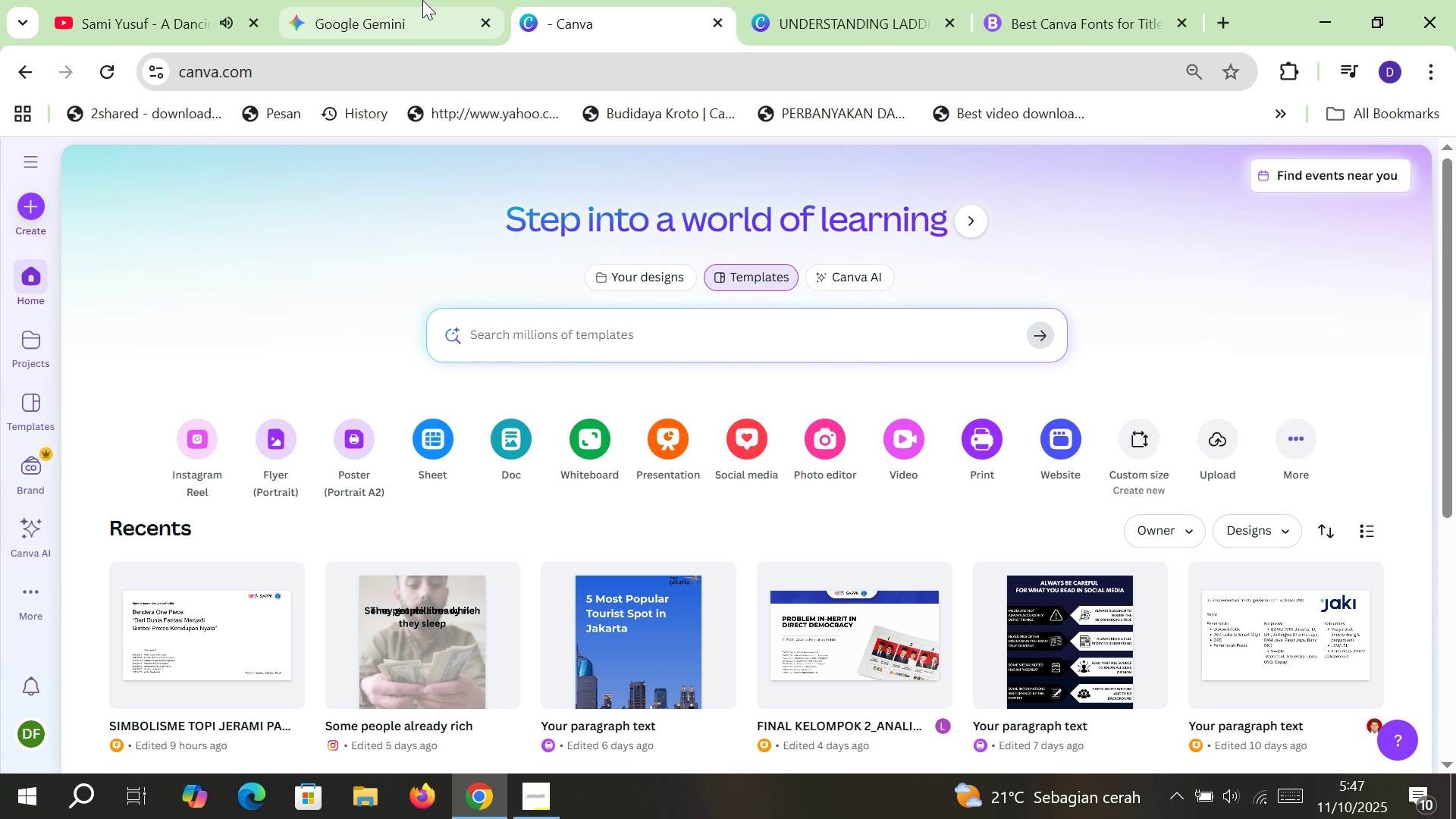 
left_click([422, 0])
 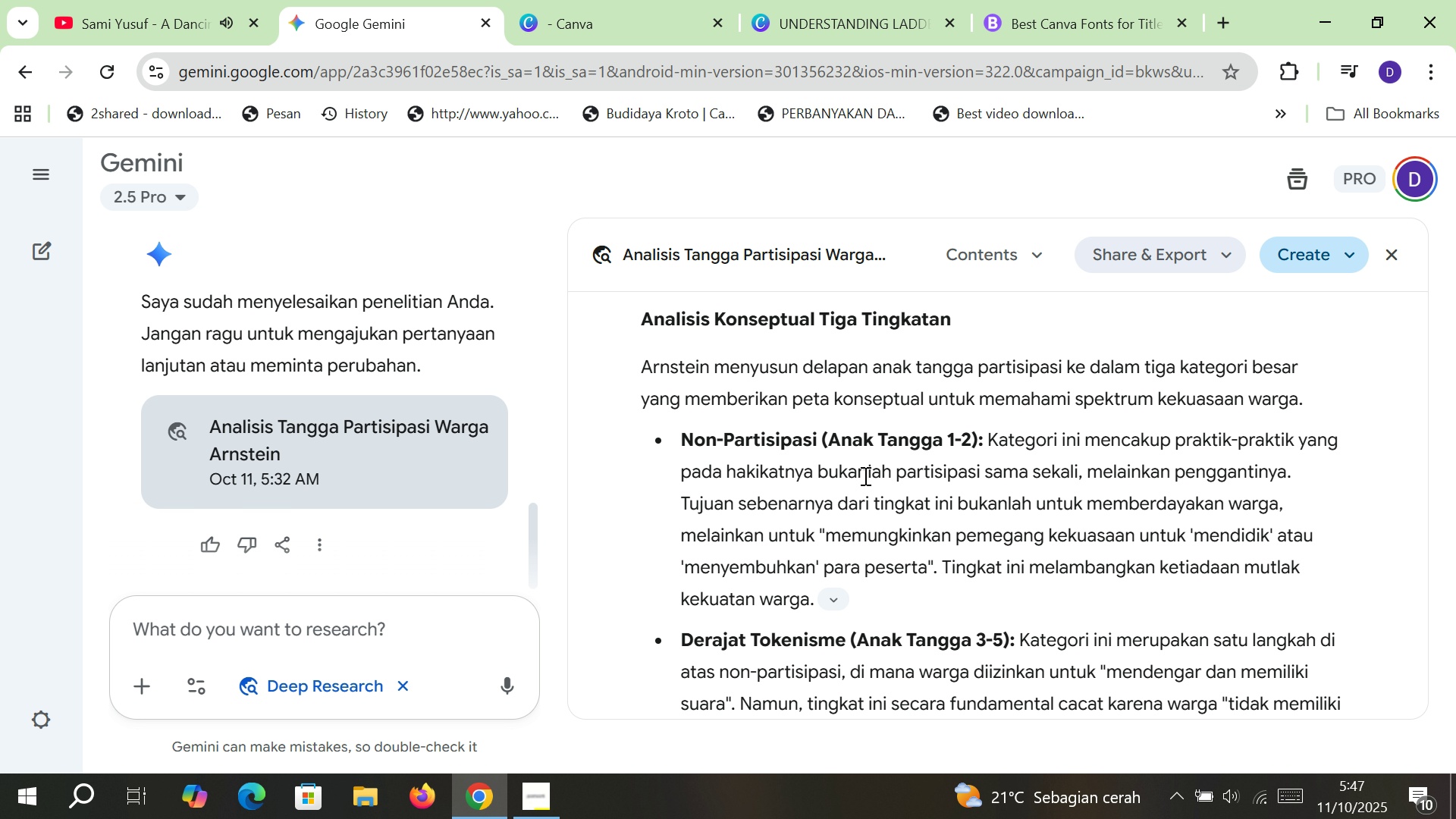 
scroll: coordinate [918, 544], scroll_direction: down, amount: 101.0
 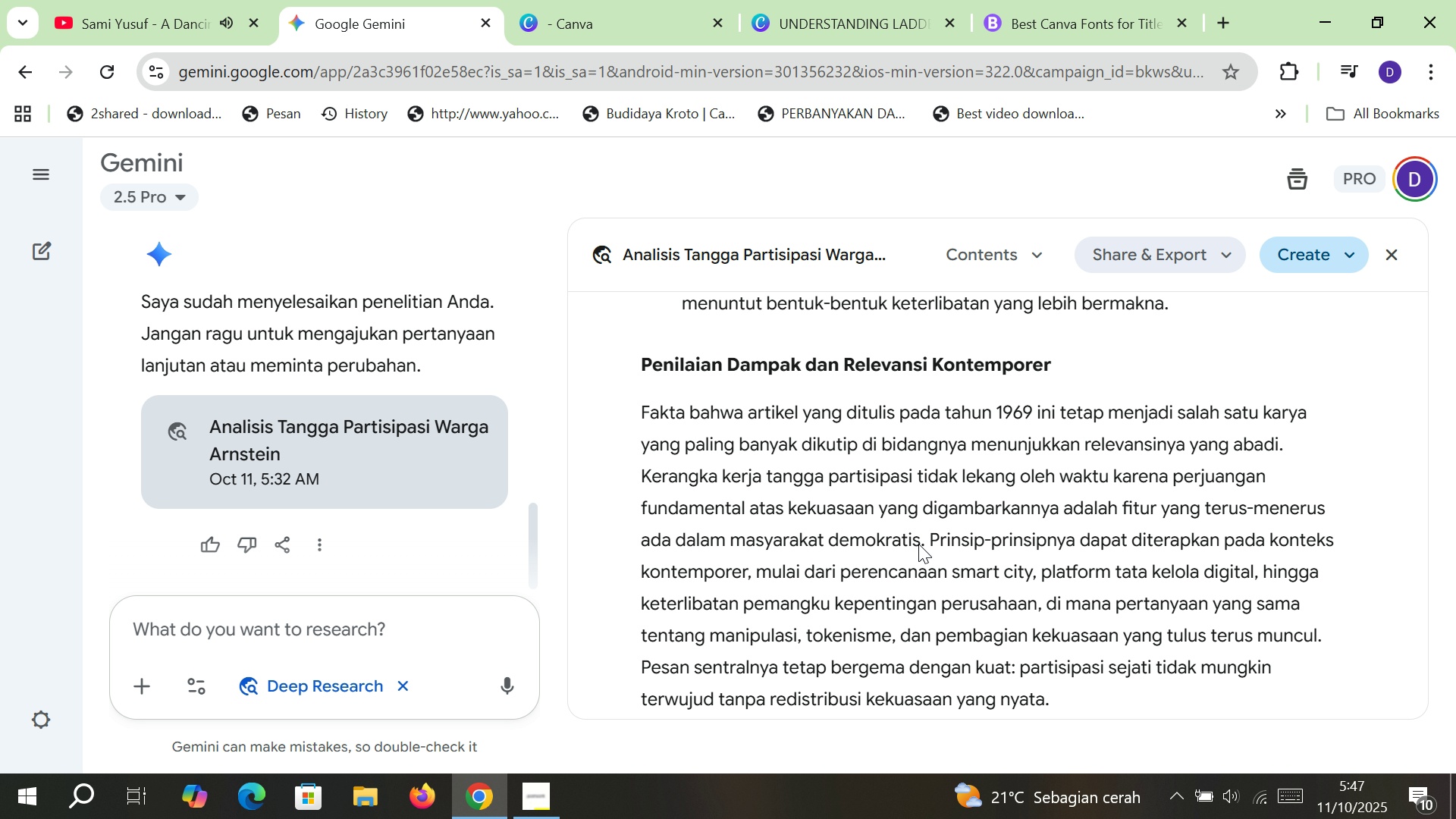 
scroll: coordinate [918, 544], scroll_direction: up, amount: 4.0
 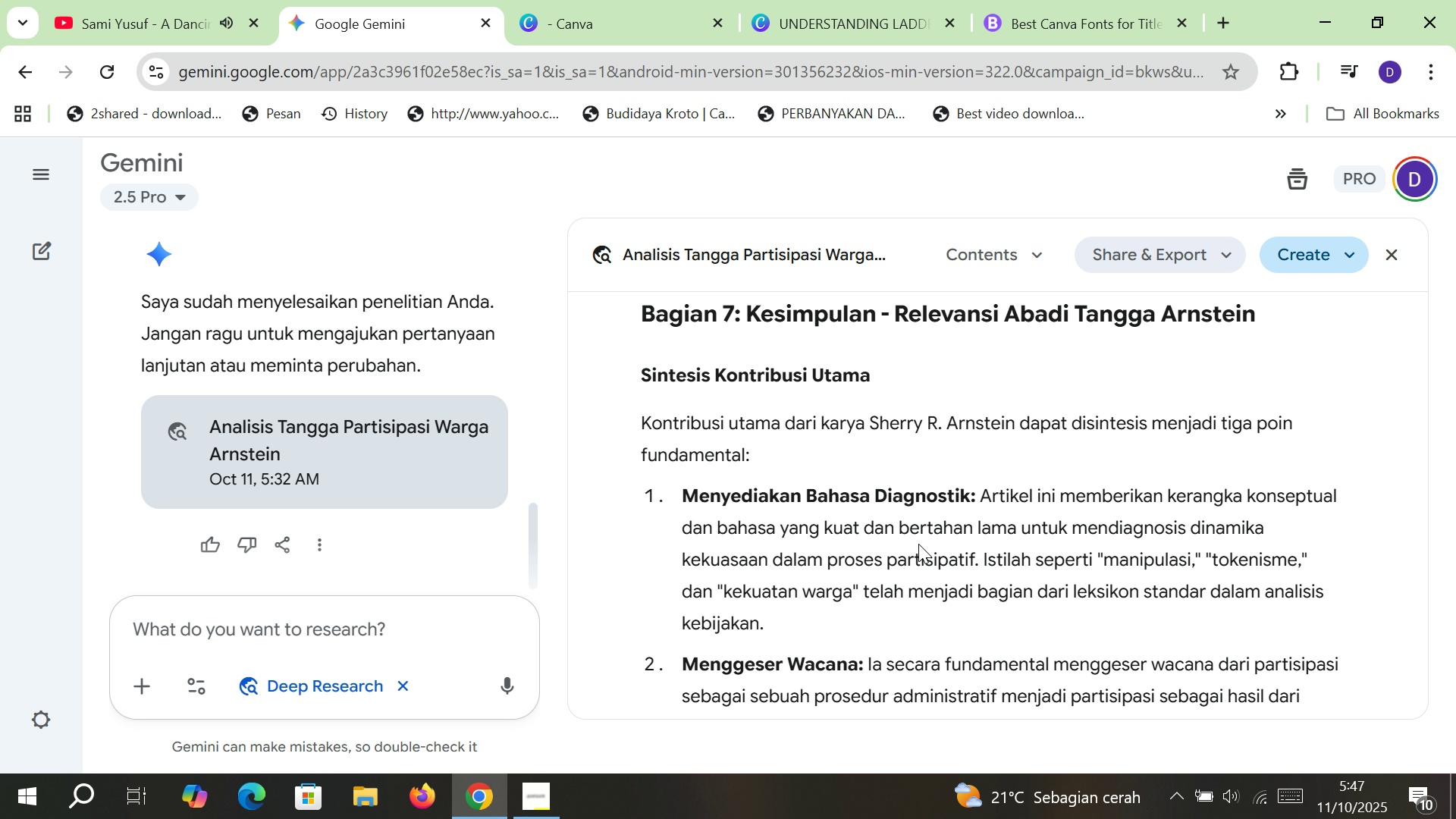 
scroll: coordinate [918, 544], scroll_direction: down, amount: 1.0
 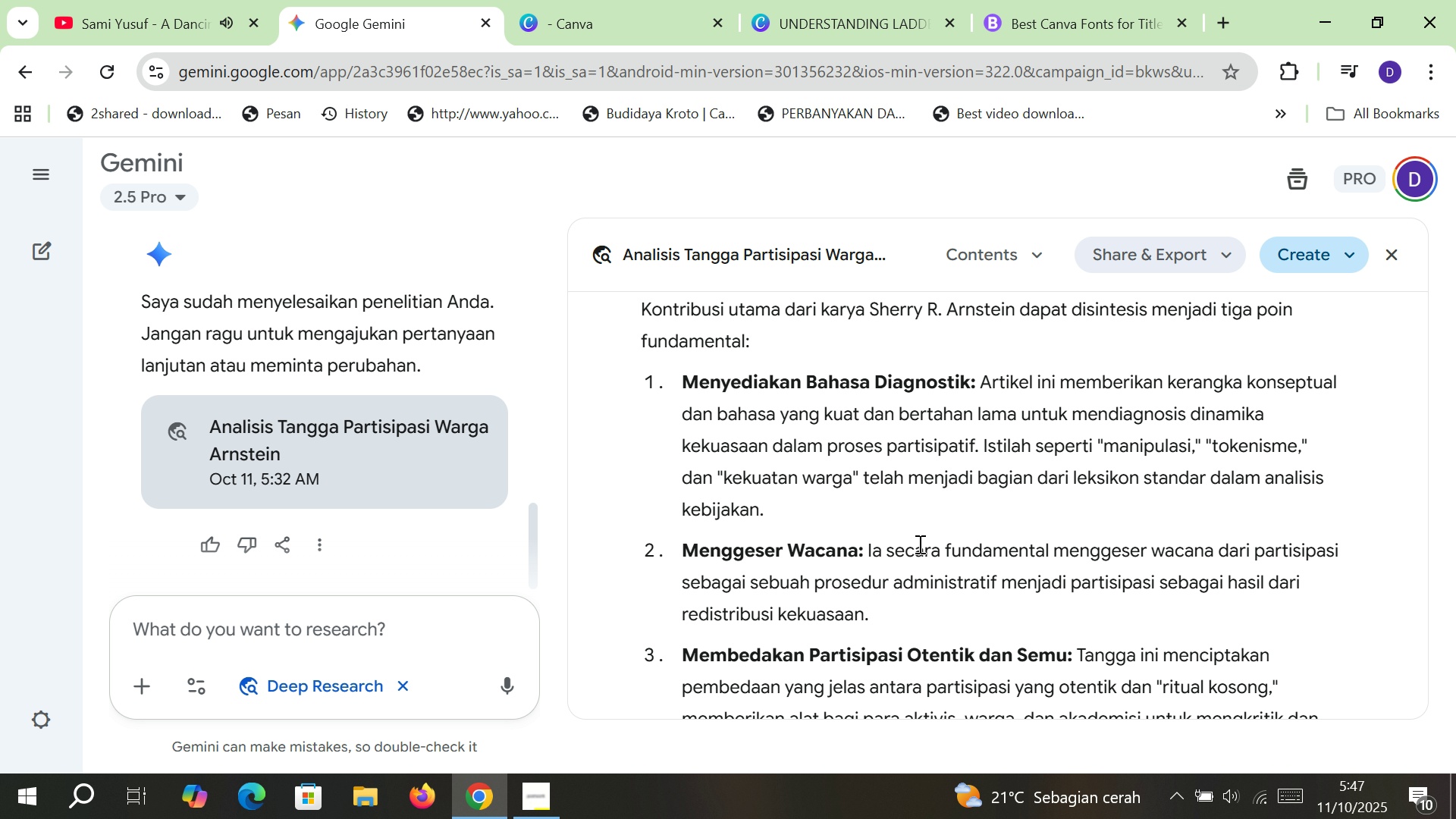 
scroll: coordinate [918, 544], scroll_direction: up, amount: 3.0
 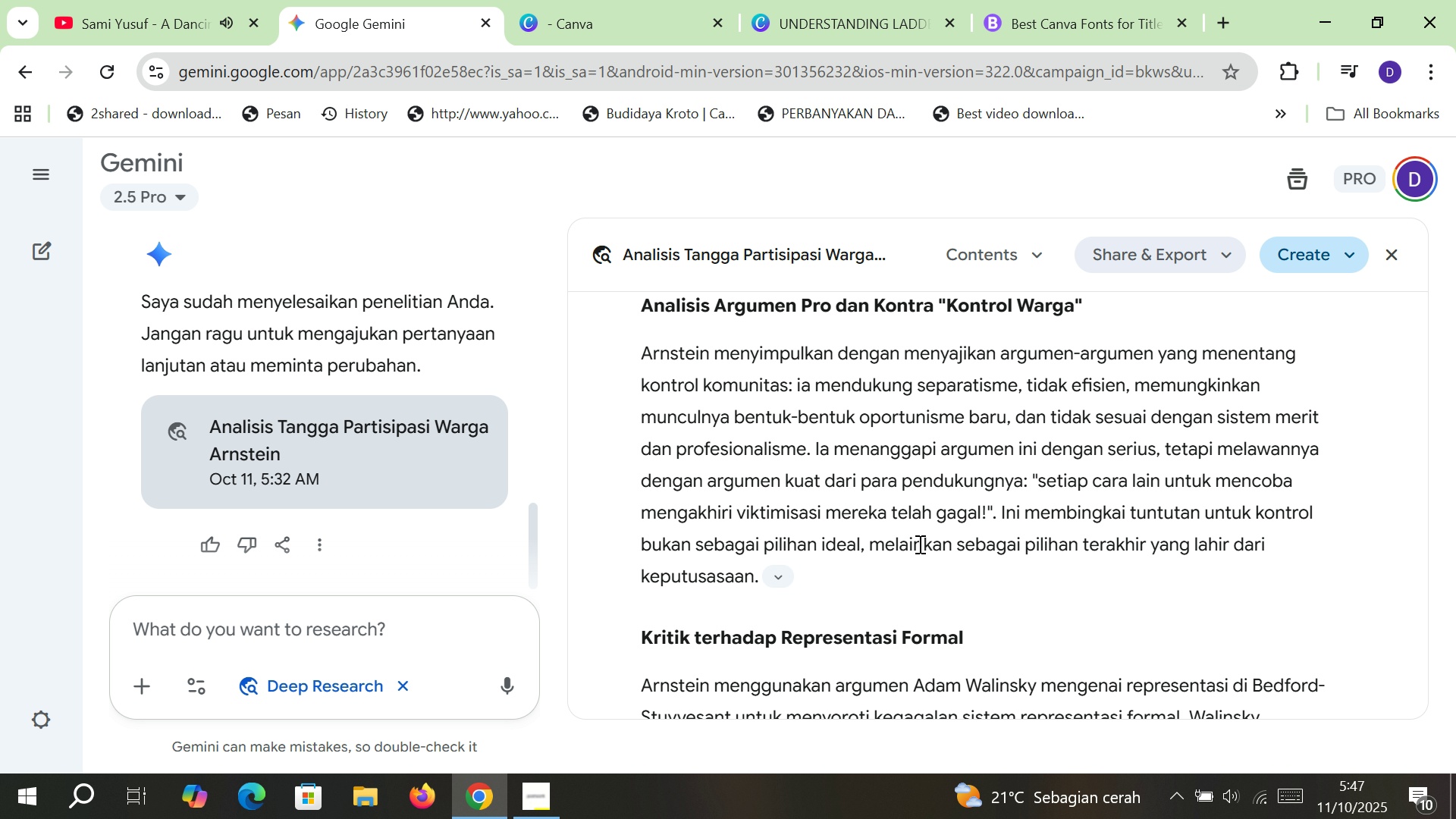 
scroll: coordinate [918, 544], scroll_direction: down, amount: 7.0
 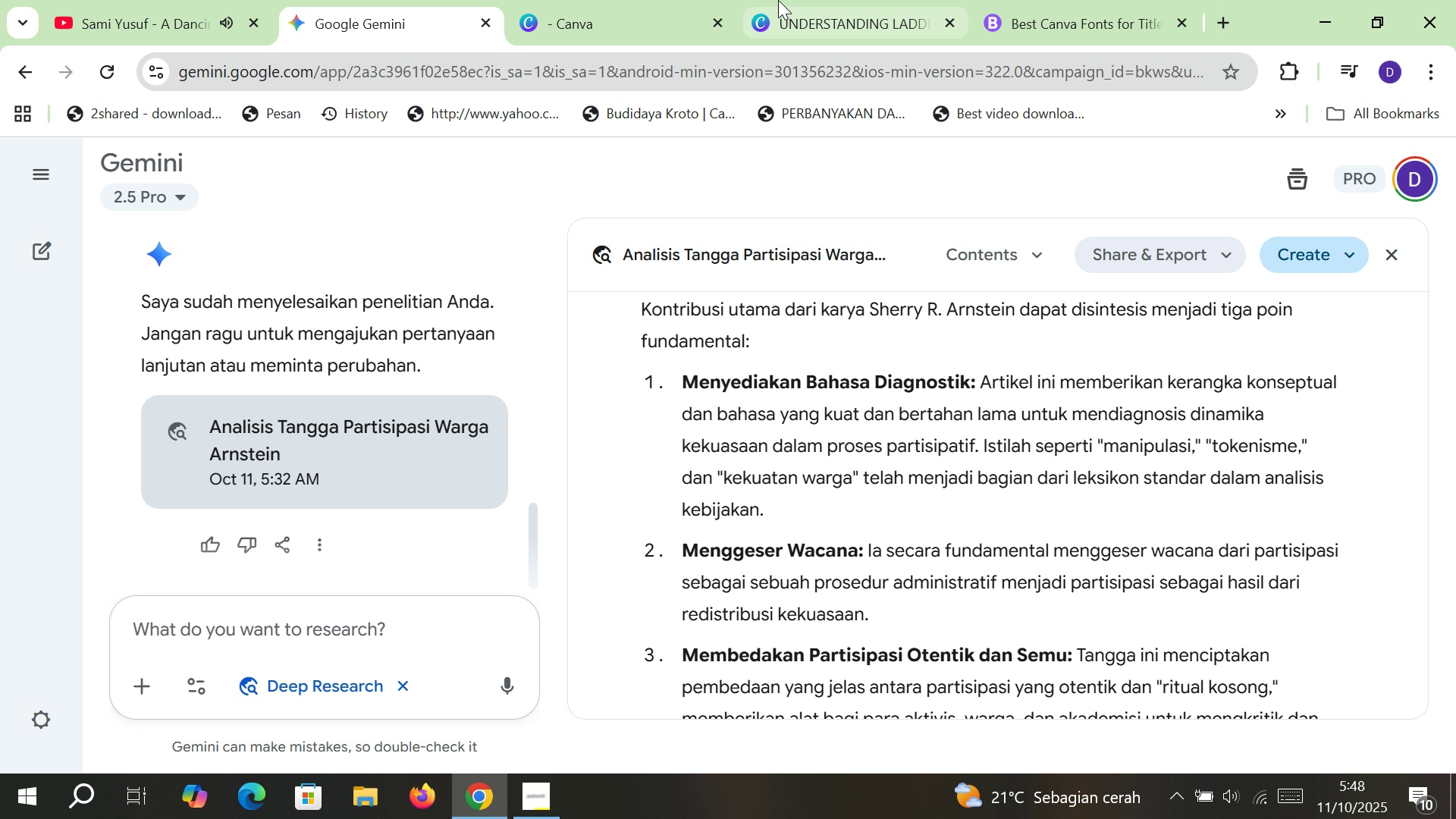 
left_click([784, 0])
 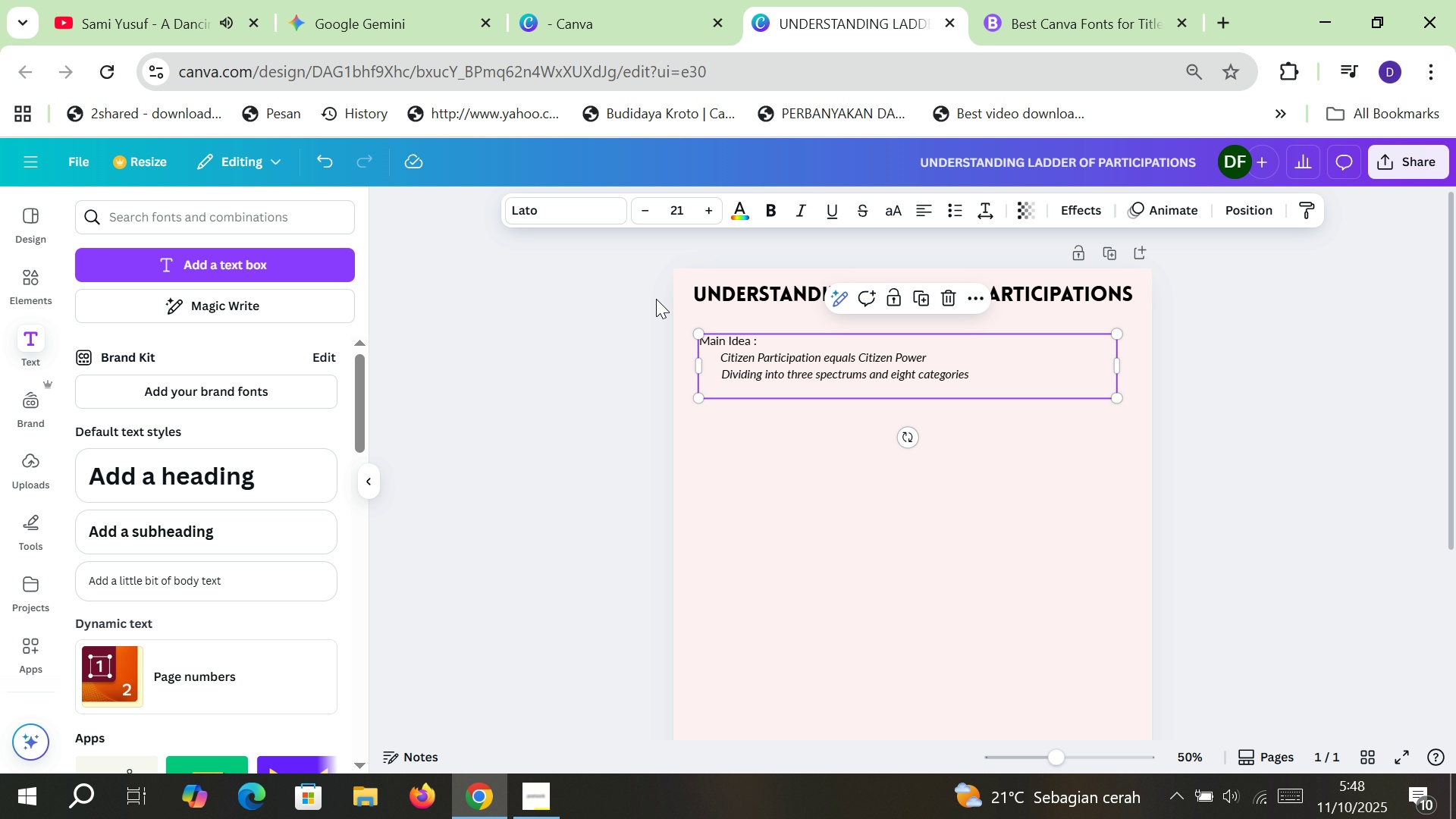 
key(P)
 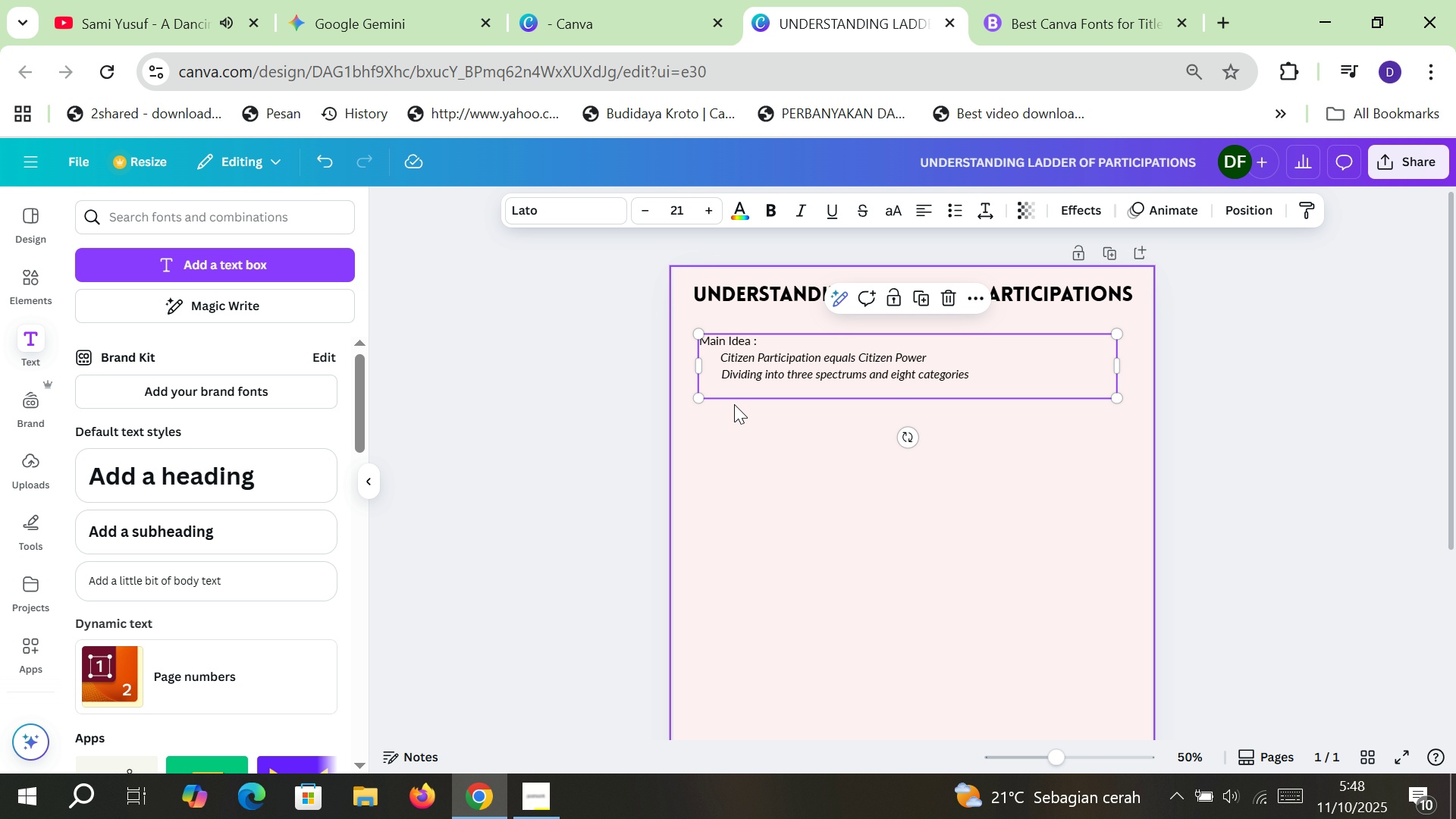 
left_click([733, 391])
 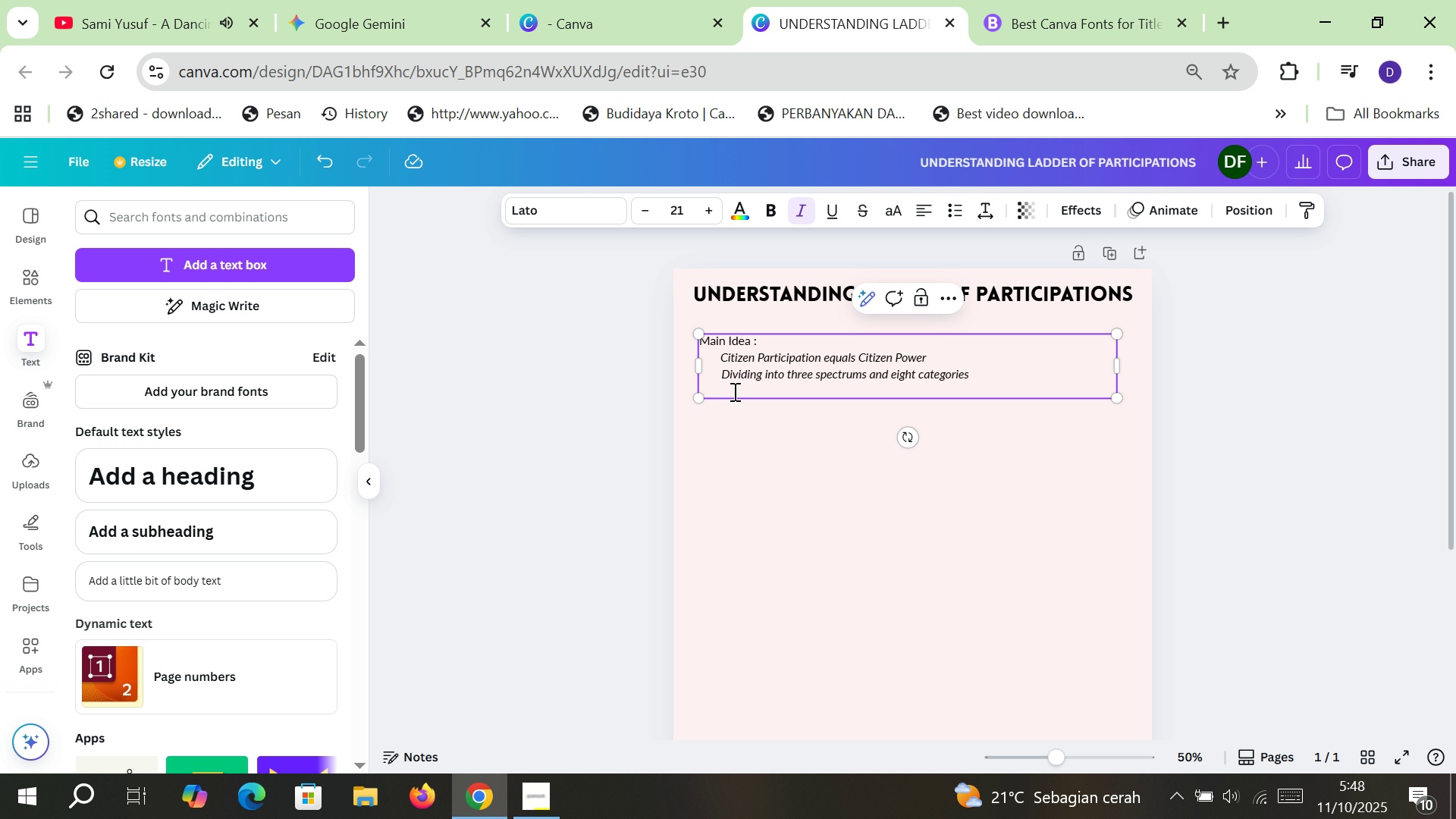 
type(Presenting "Participatory":)
key(Backspace)
key(Backspace)
type( Planning" in Pwer's lens)
 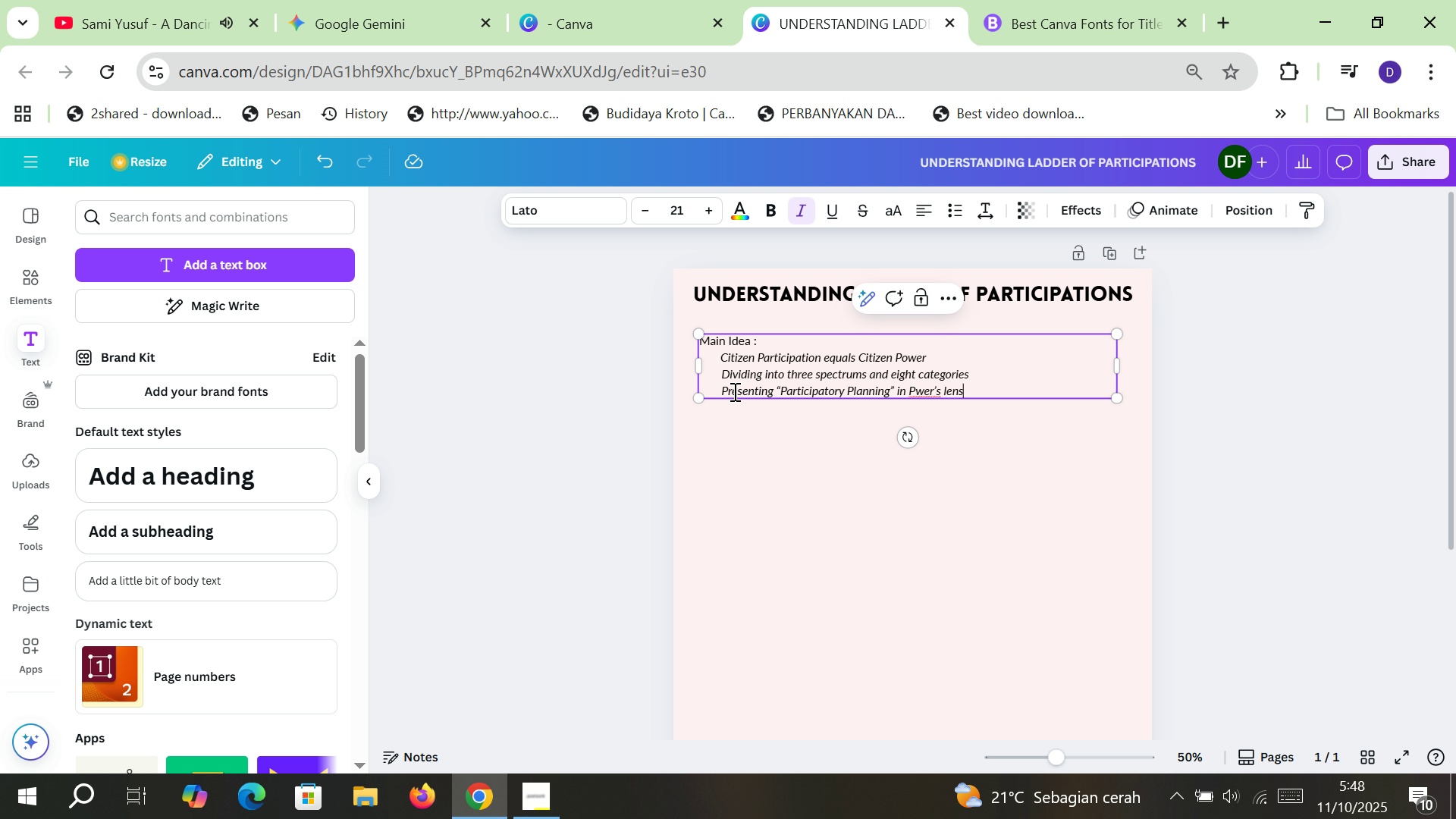 
left_click([918, 388])
 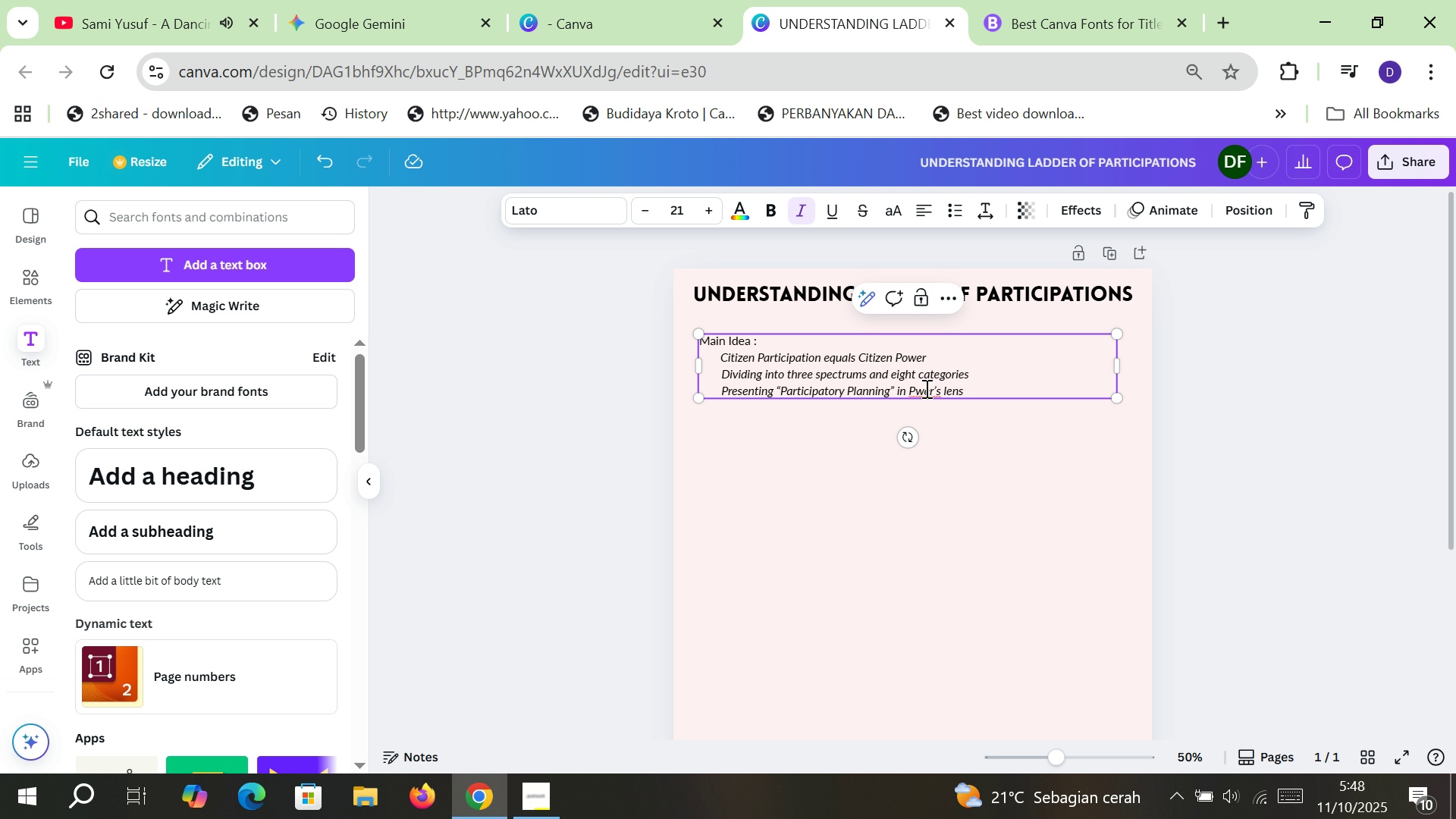 
key(O)
 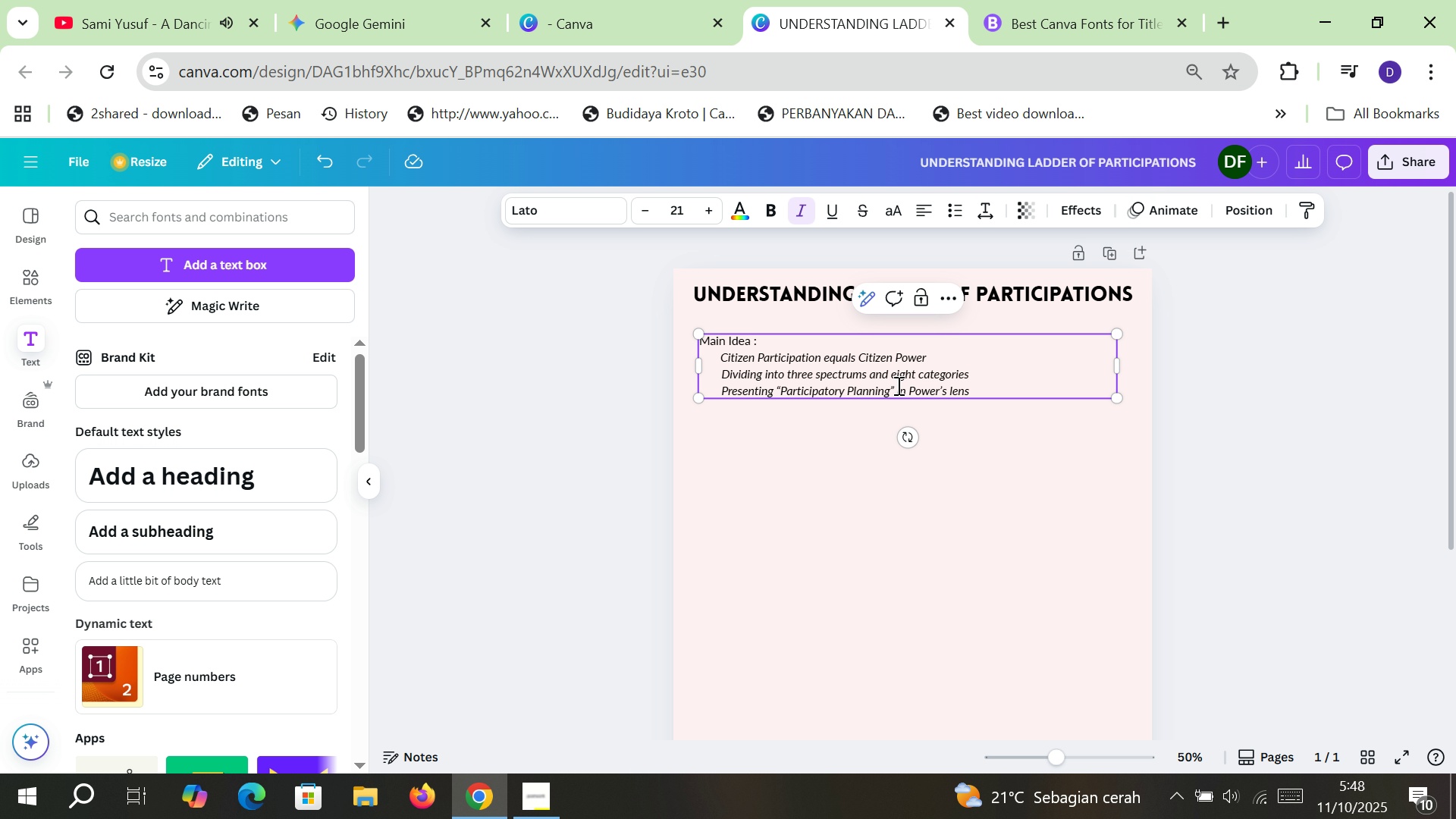 
left_click([897, 385])
 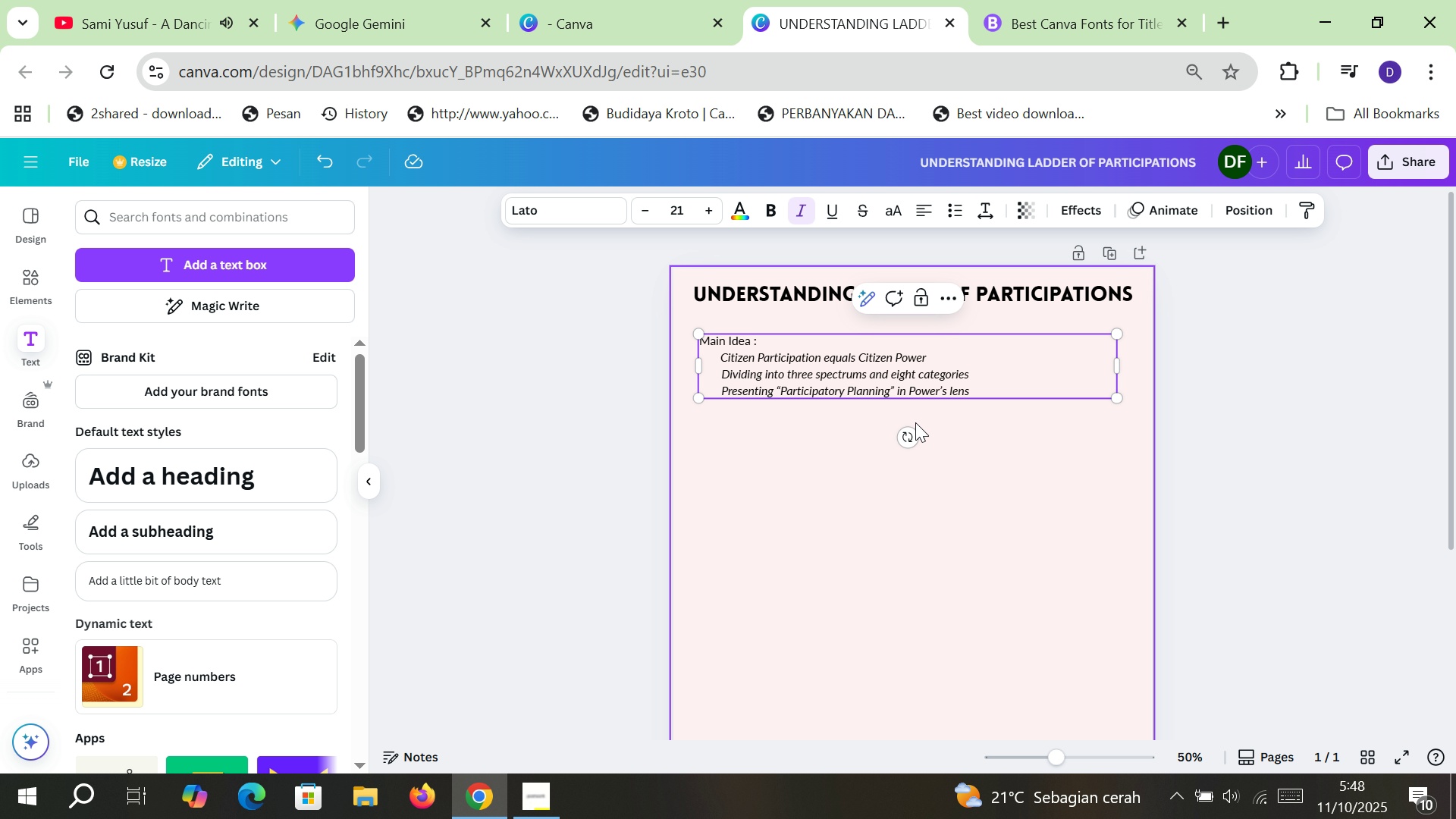 
type(with)
 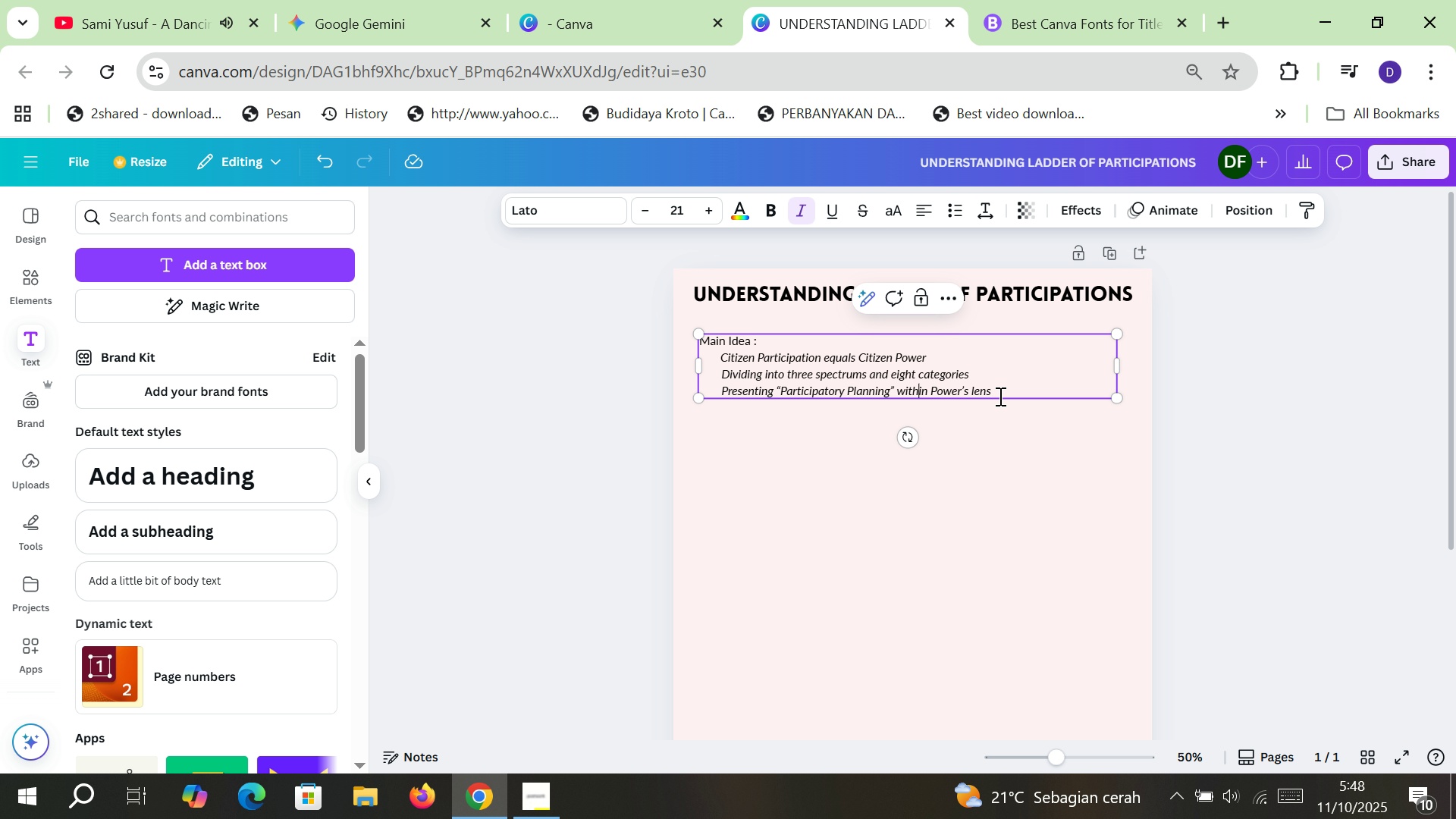 
left_click([582, 444])
 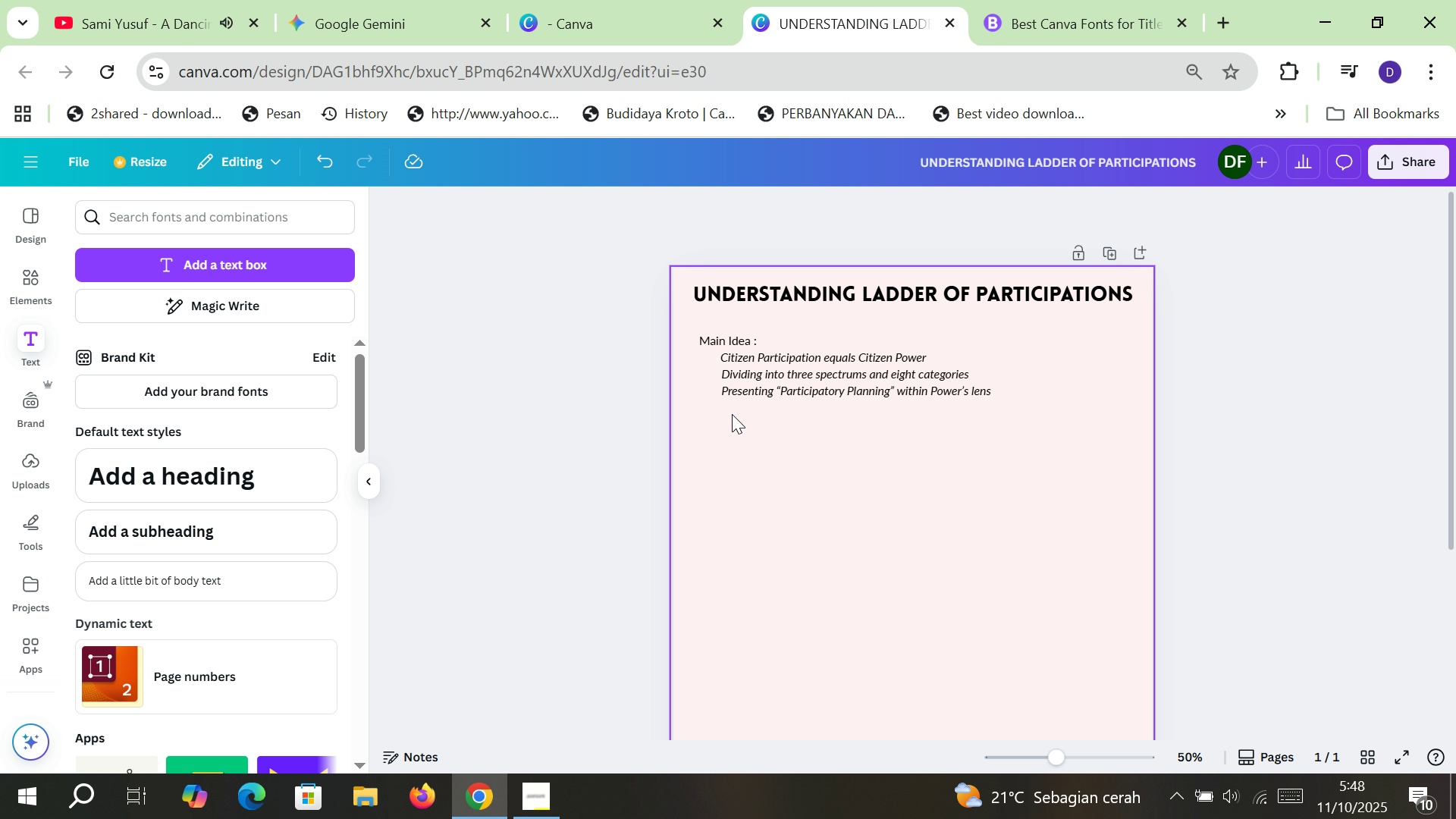 
key(Control+Equal)
 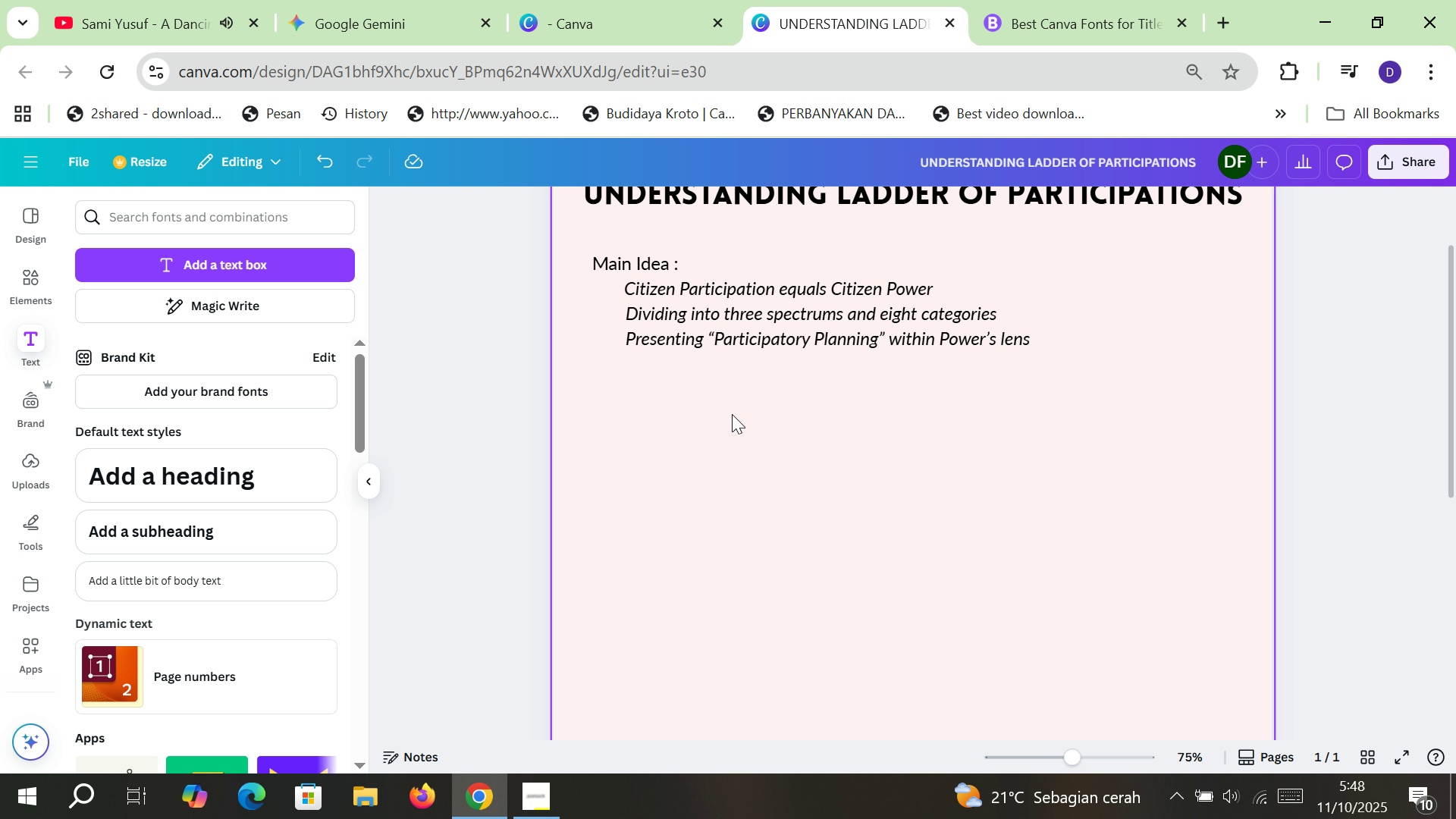 
scroll: coordinate [732, 414], scroll_direction: up, amount: 1.0
 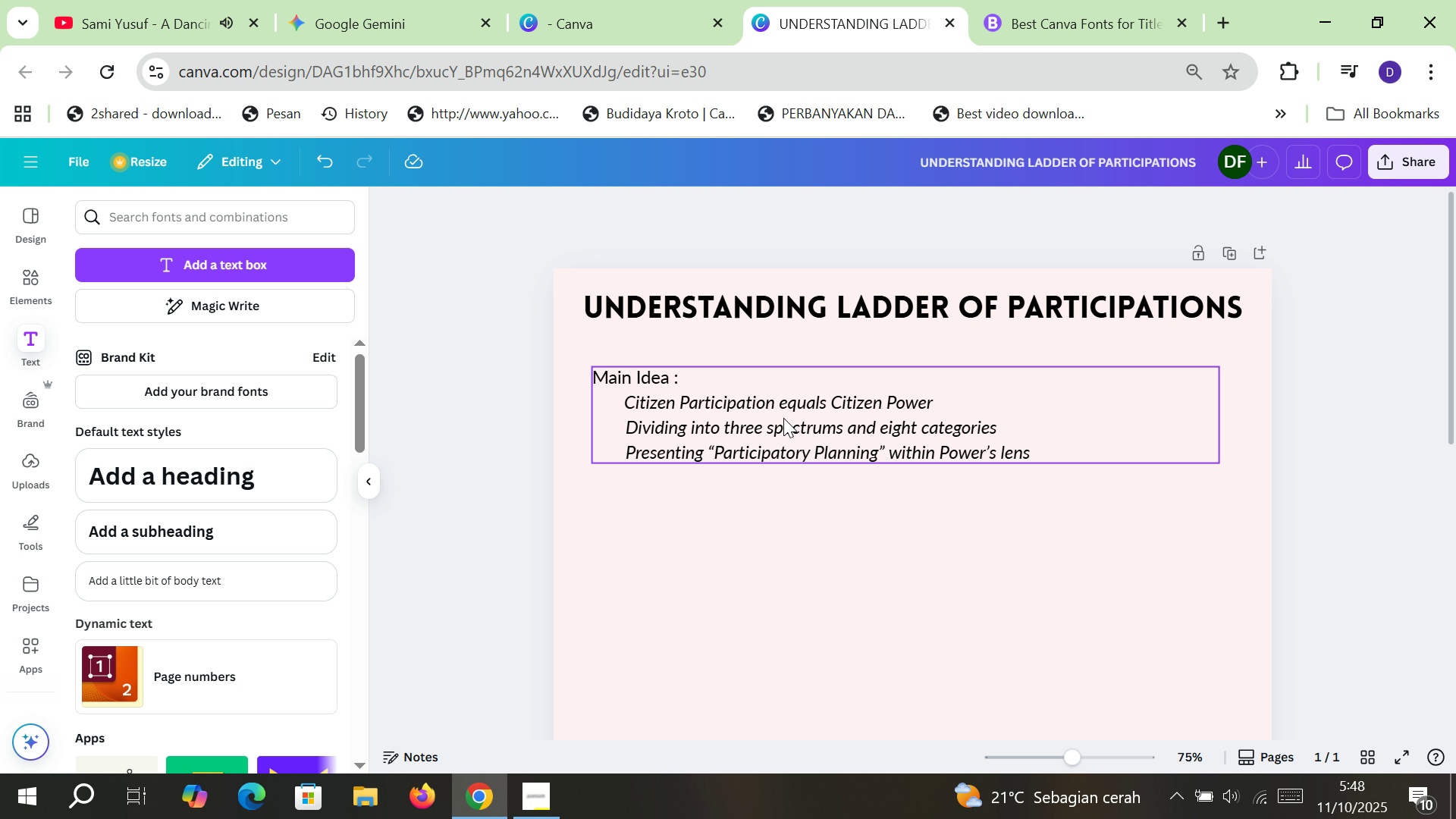 
left_click([783, 418])
 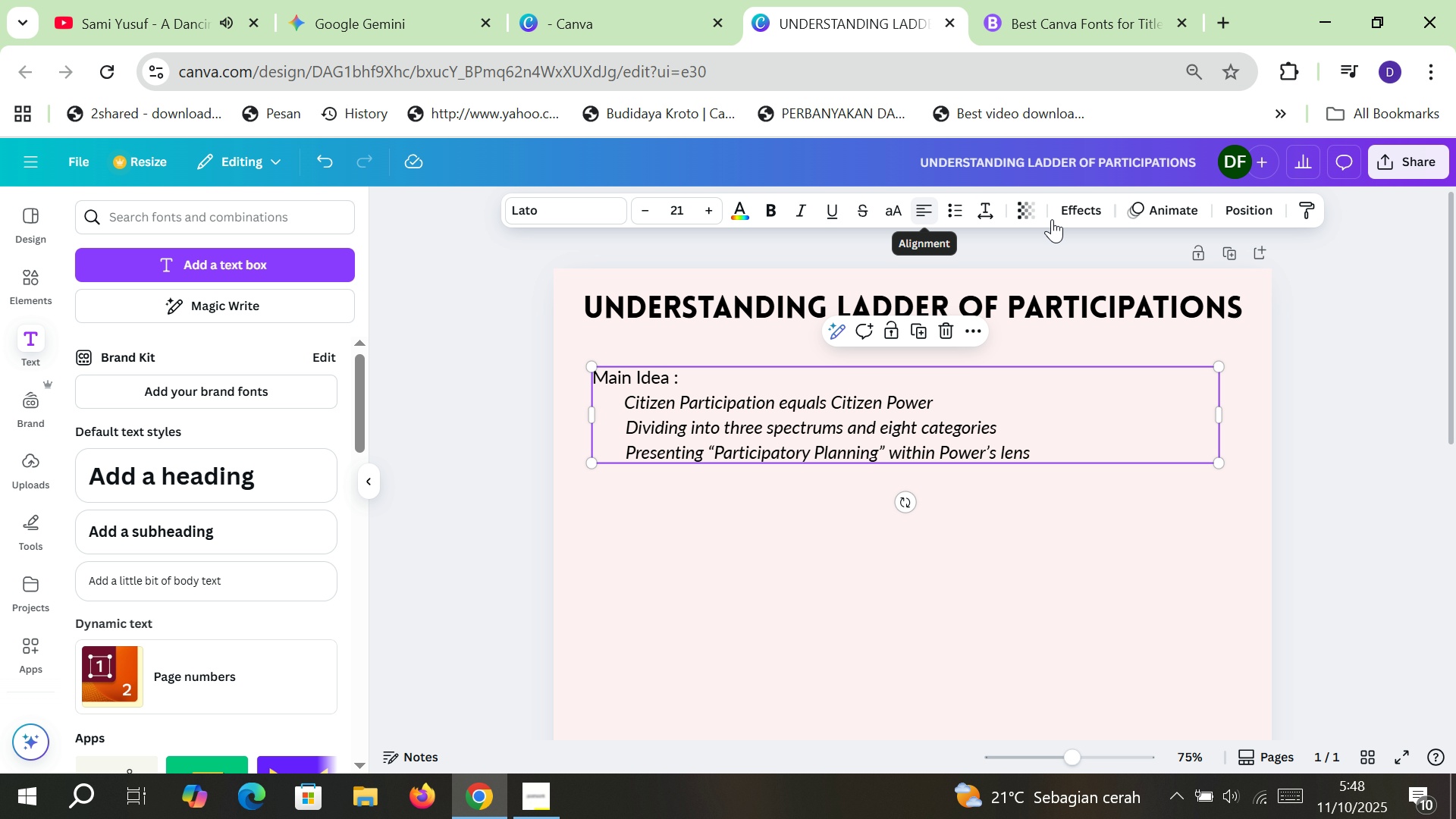 
left_click([968, 209])
 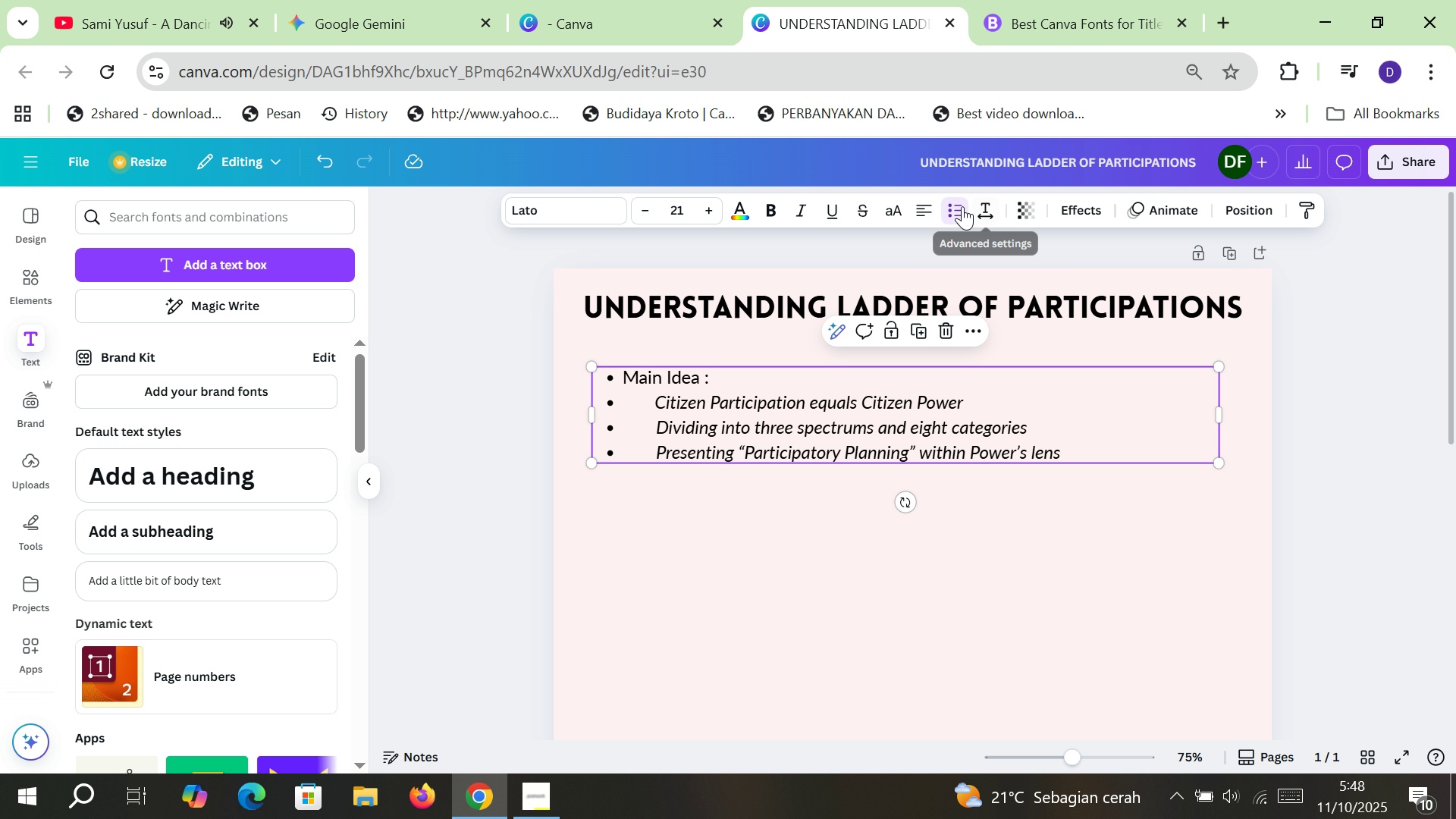 
left_click([962, 206])
 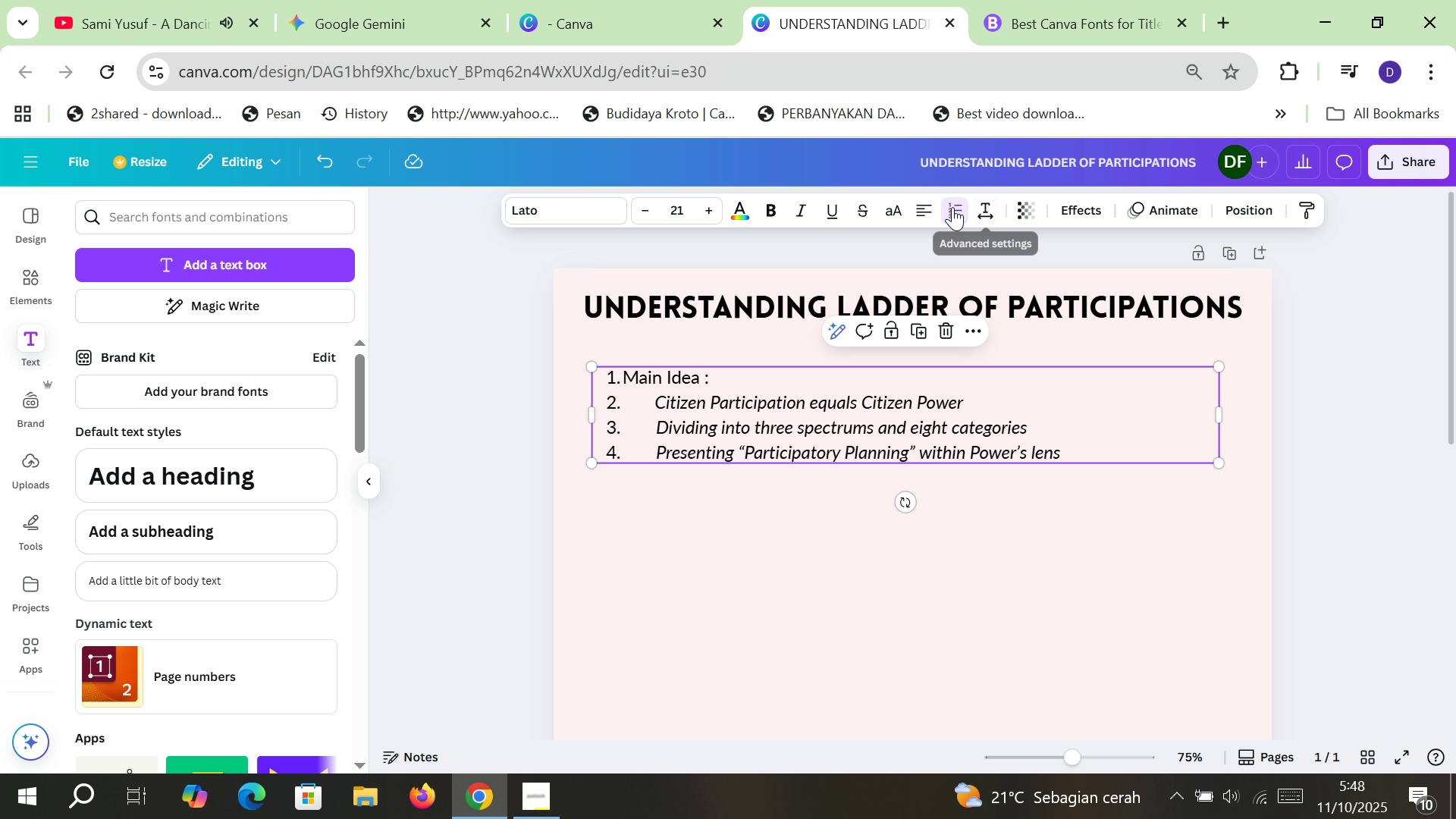 
left_click([952, 207])
 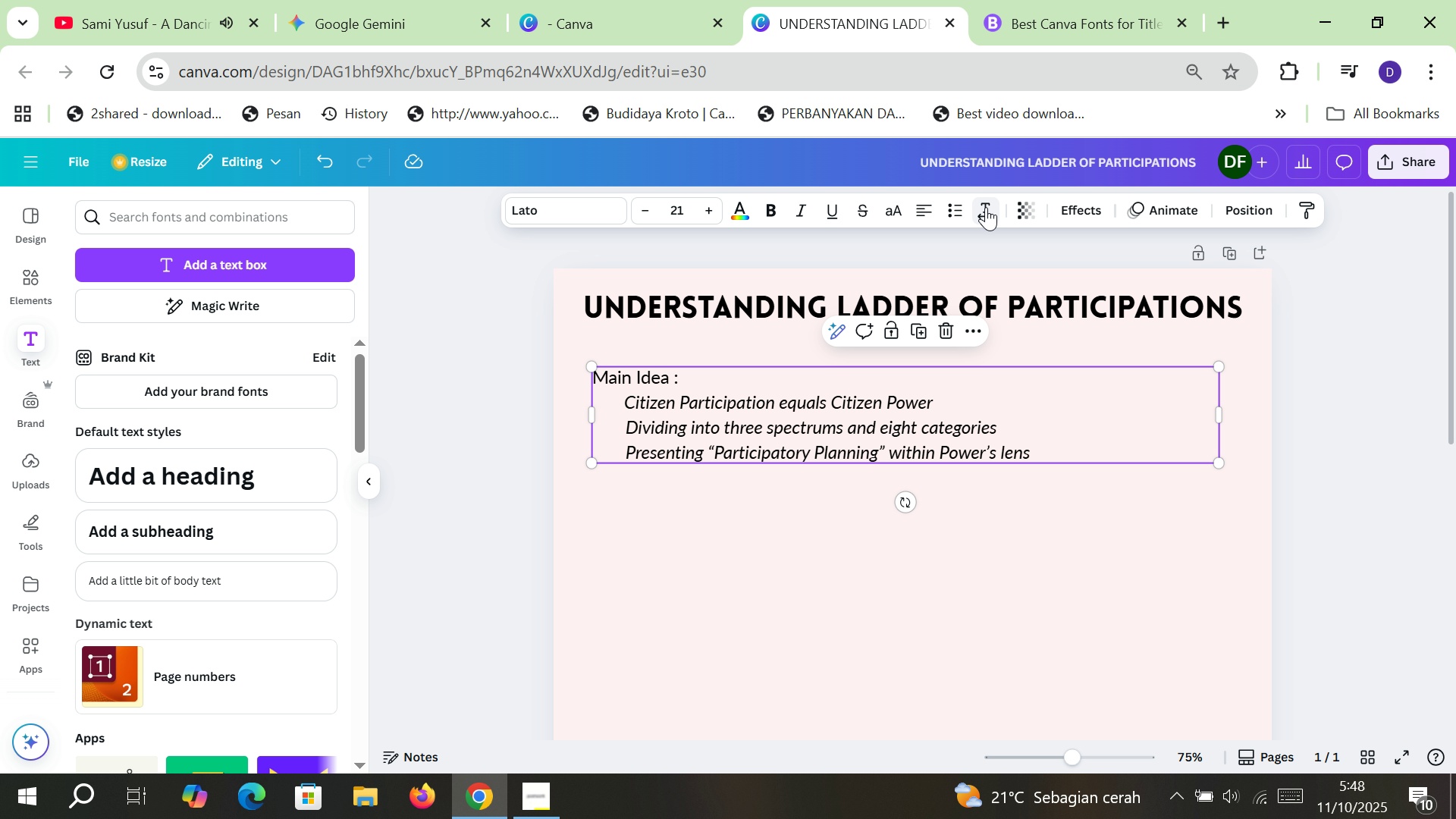 
left_click([986, 207])
 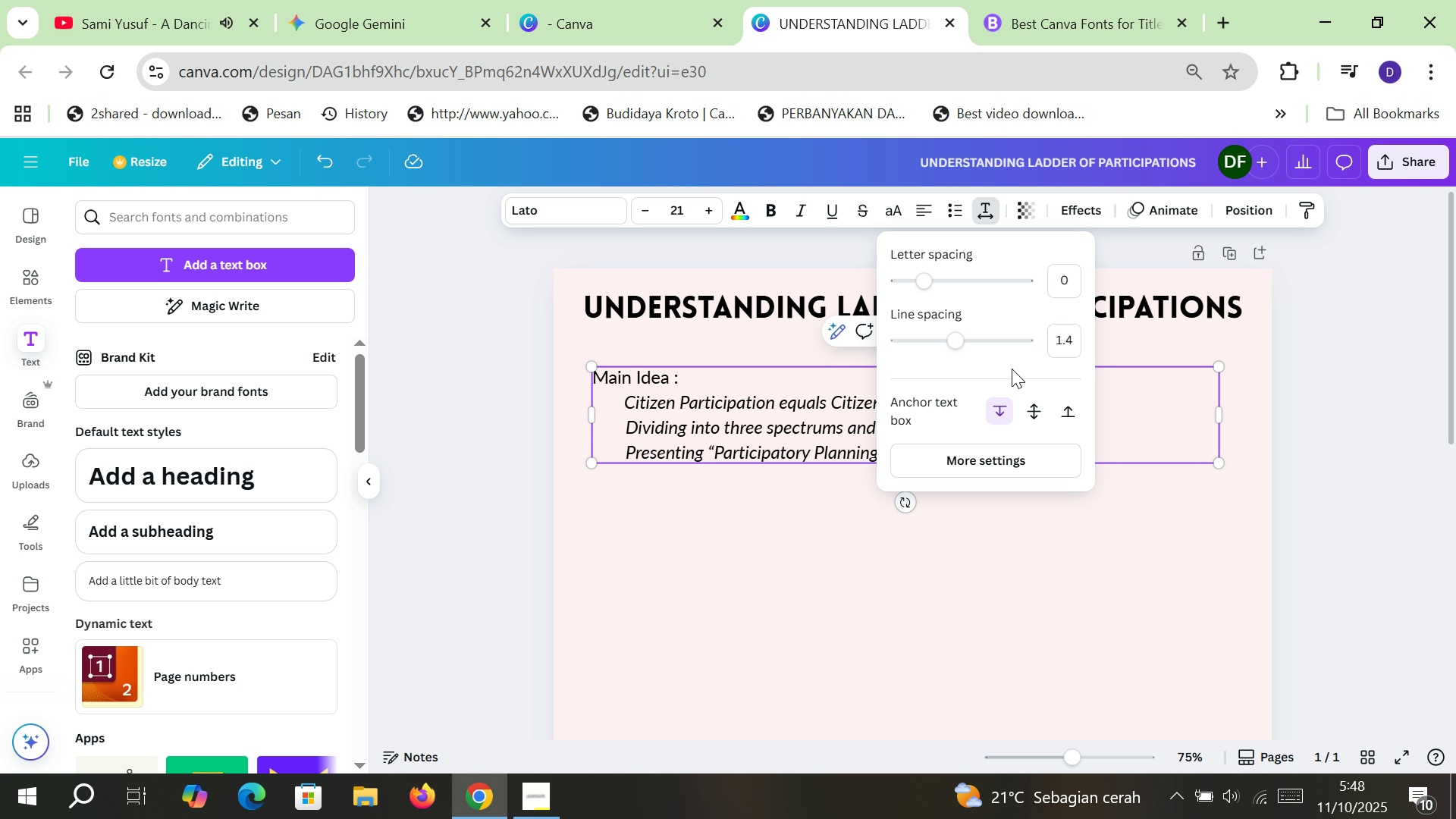 
mouse_move([1037, 397])
 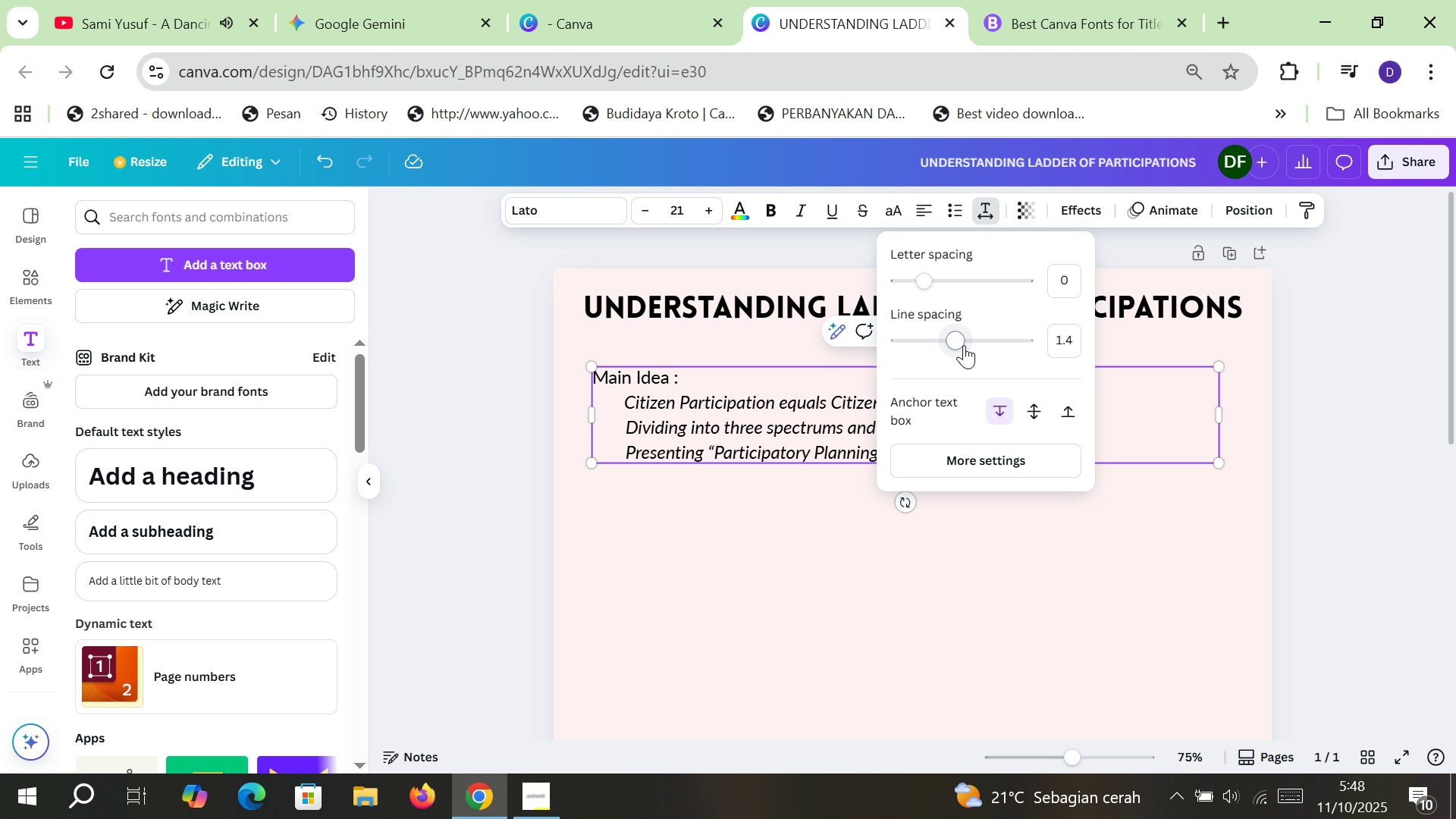 
left_click_drag(start_coordinate=[964, 345], to_coordinate=[983, 348])
 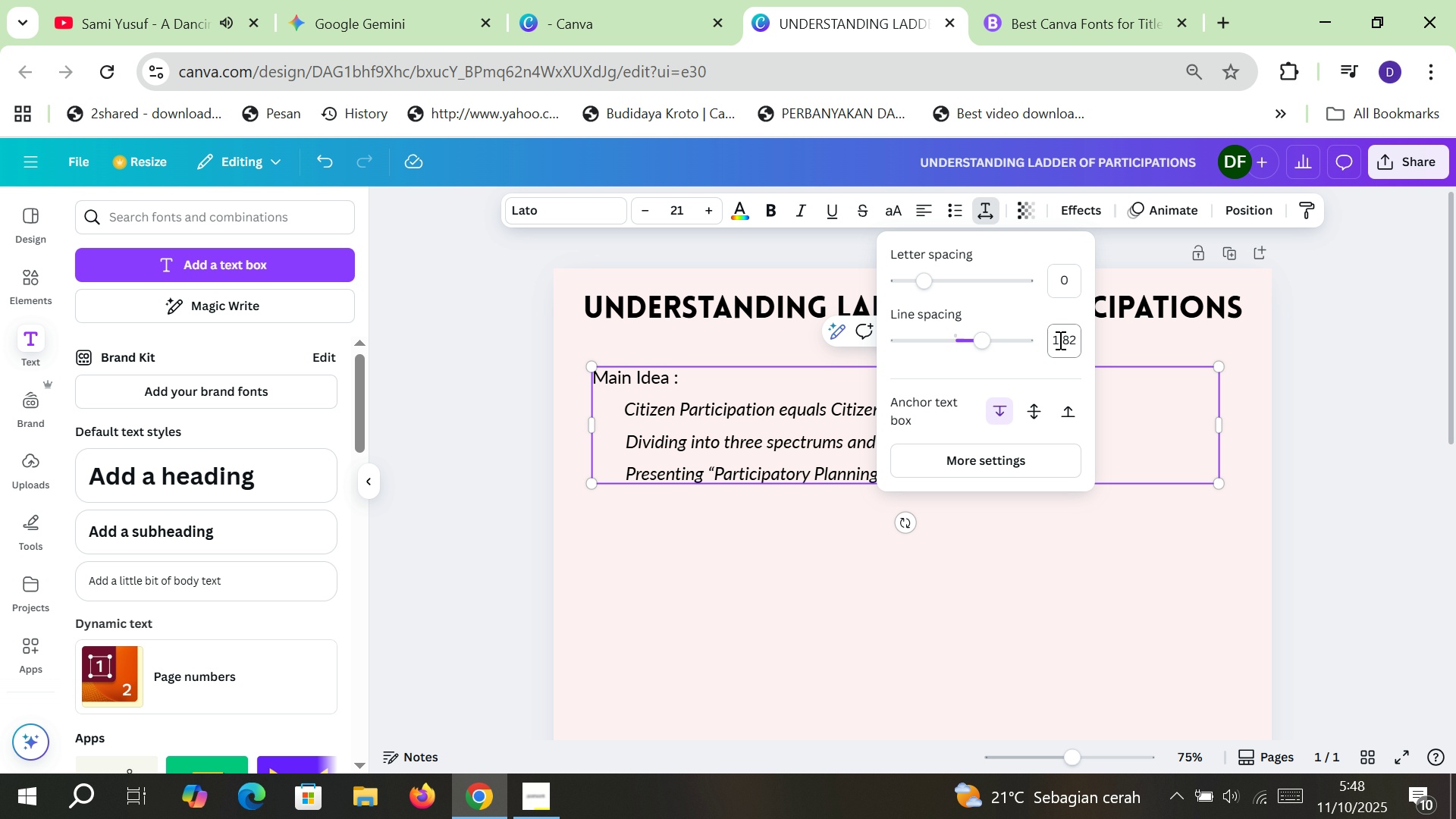 
left_click([1059, 340])
 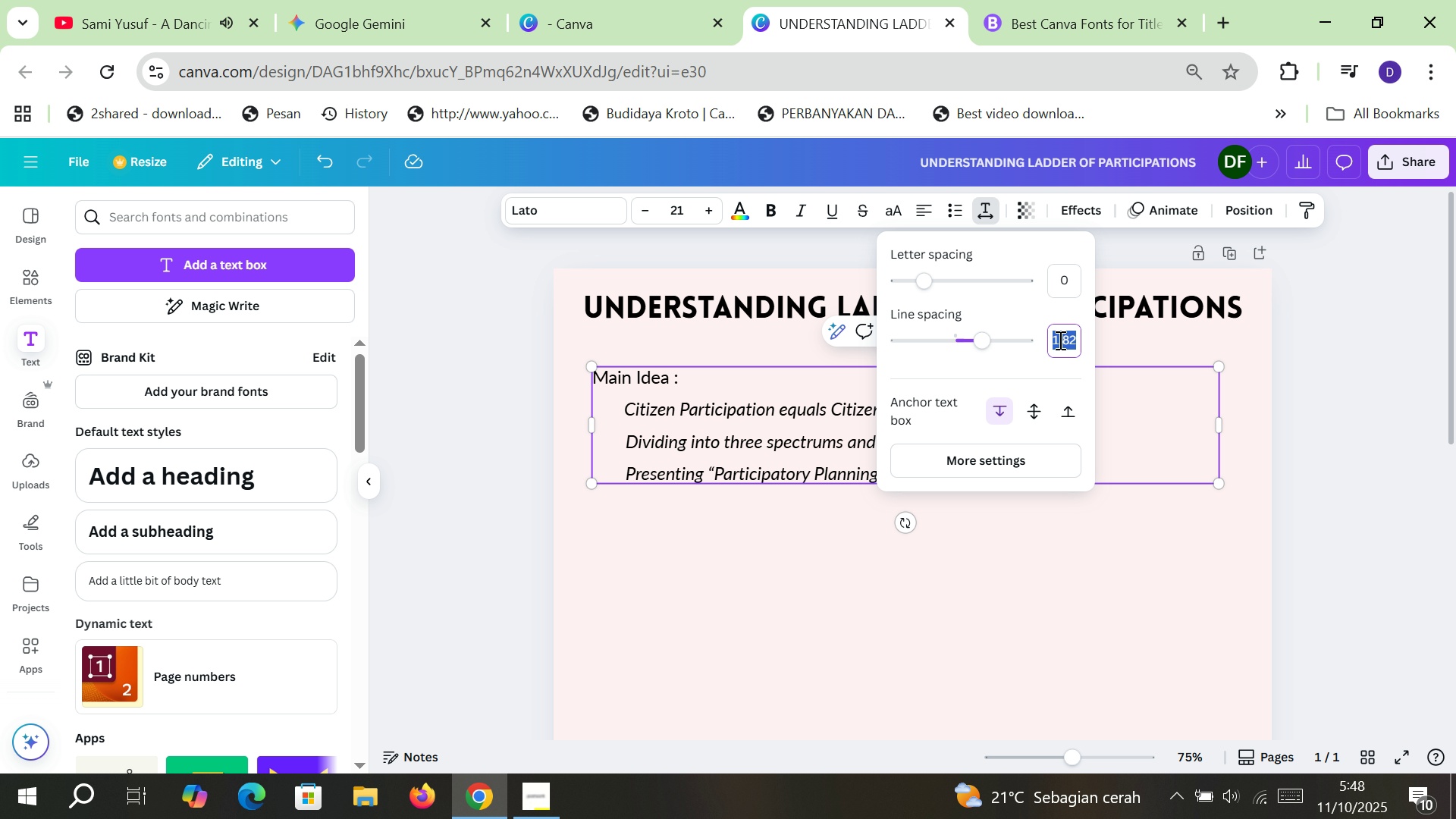 
key(1)
 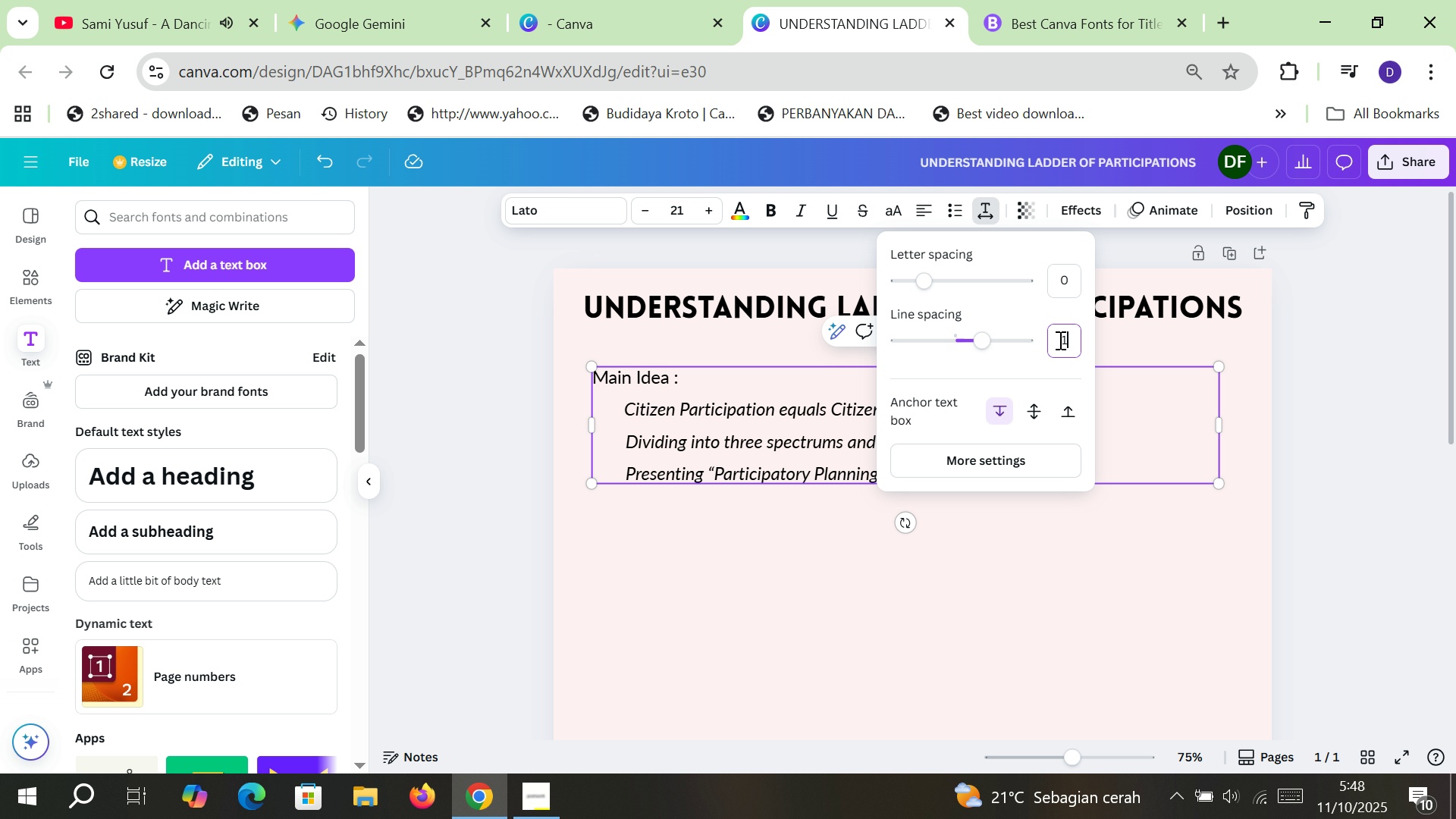 
key(Period)
 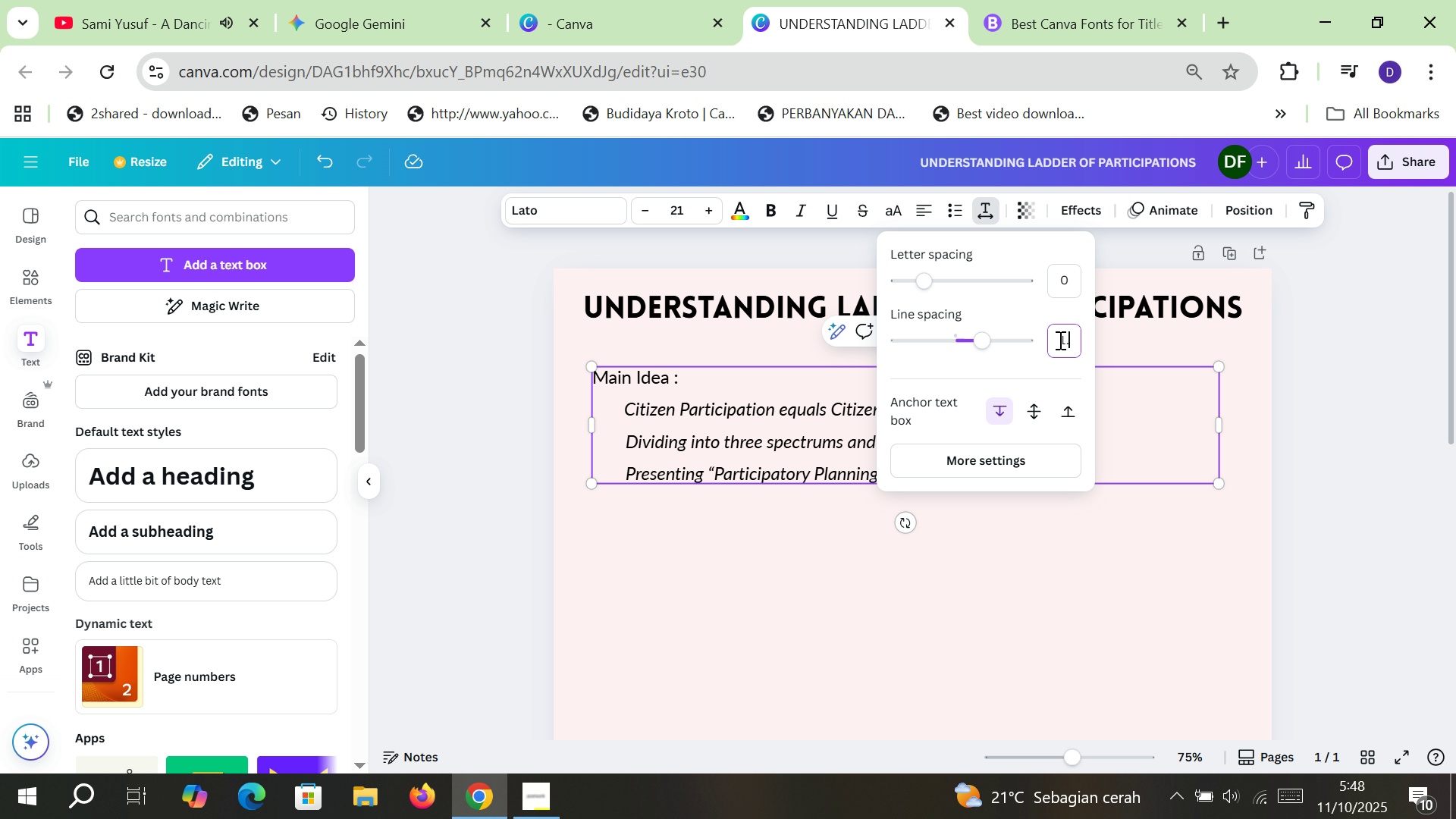 
key(9)
 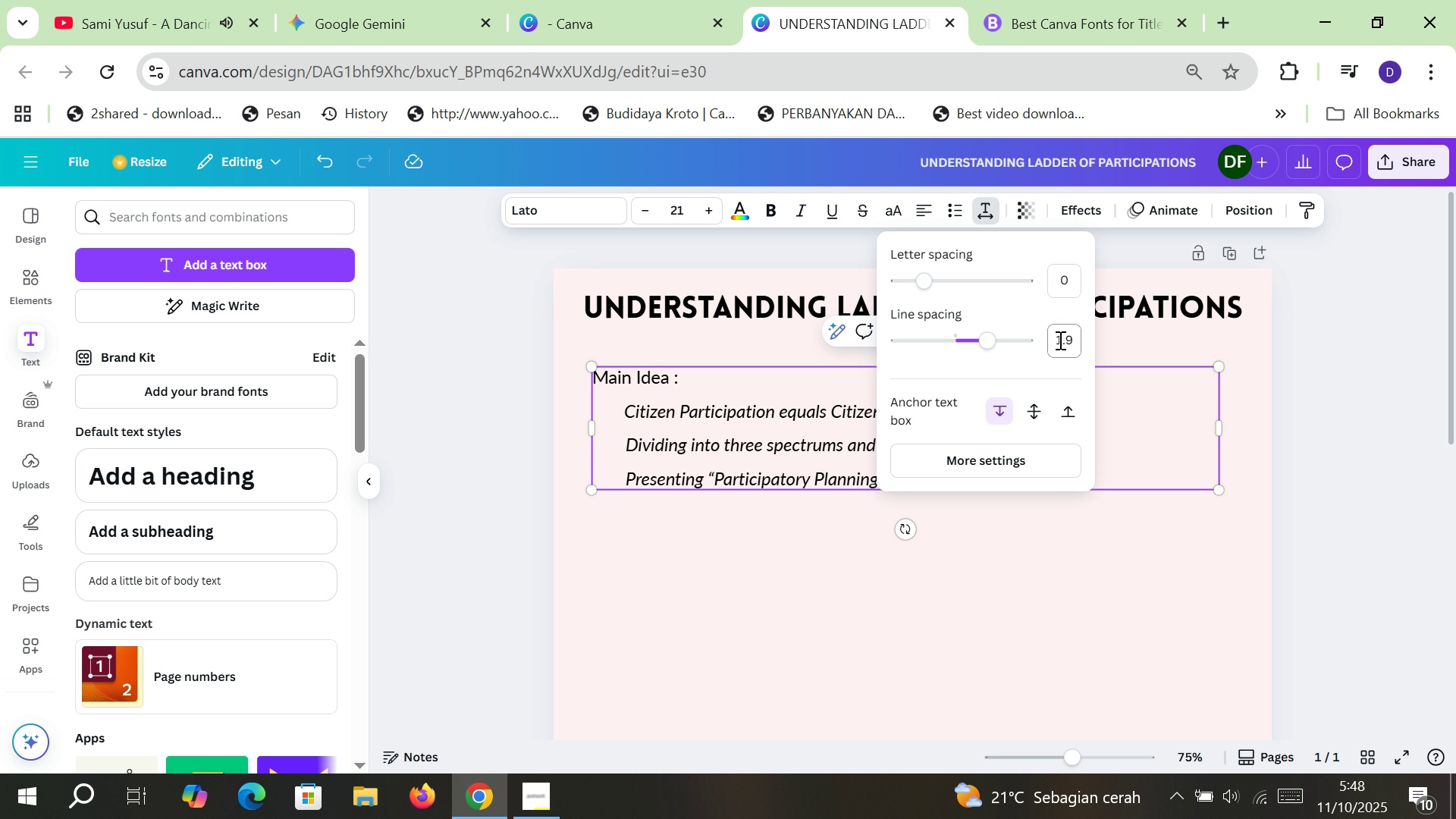 
key(Enter)
 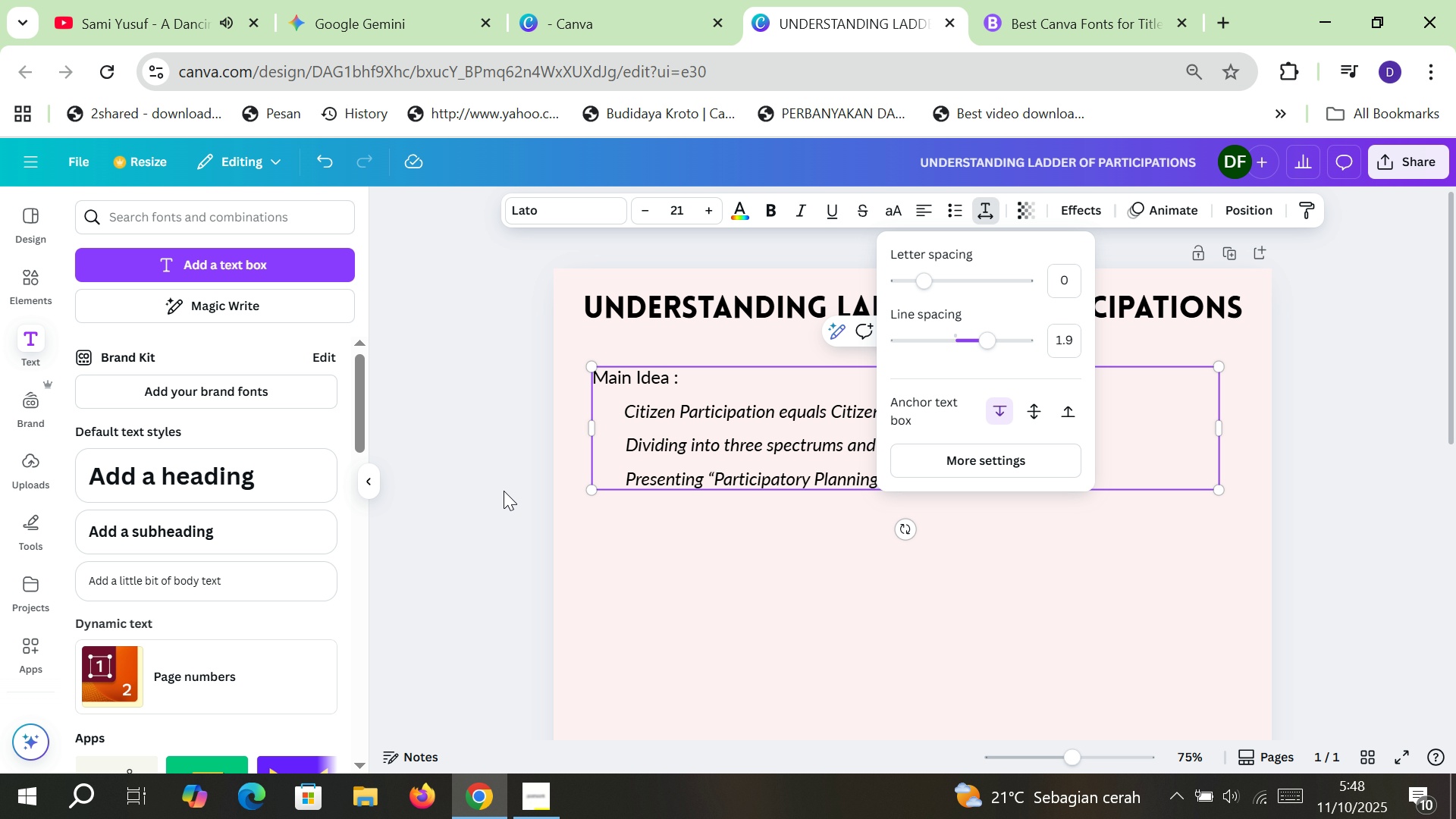 
left_click([475, 480])
 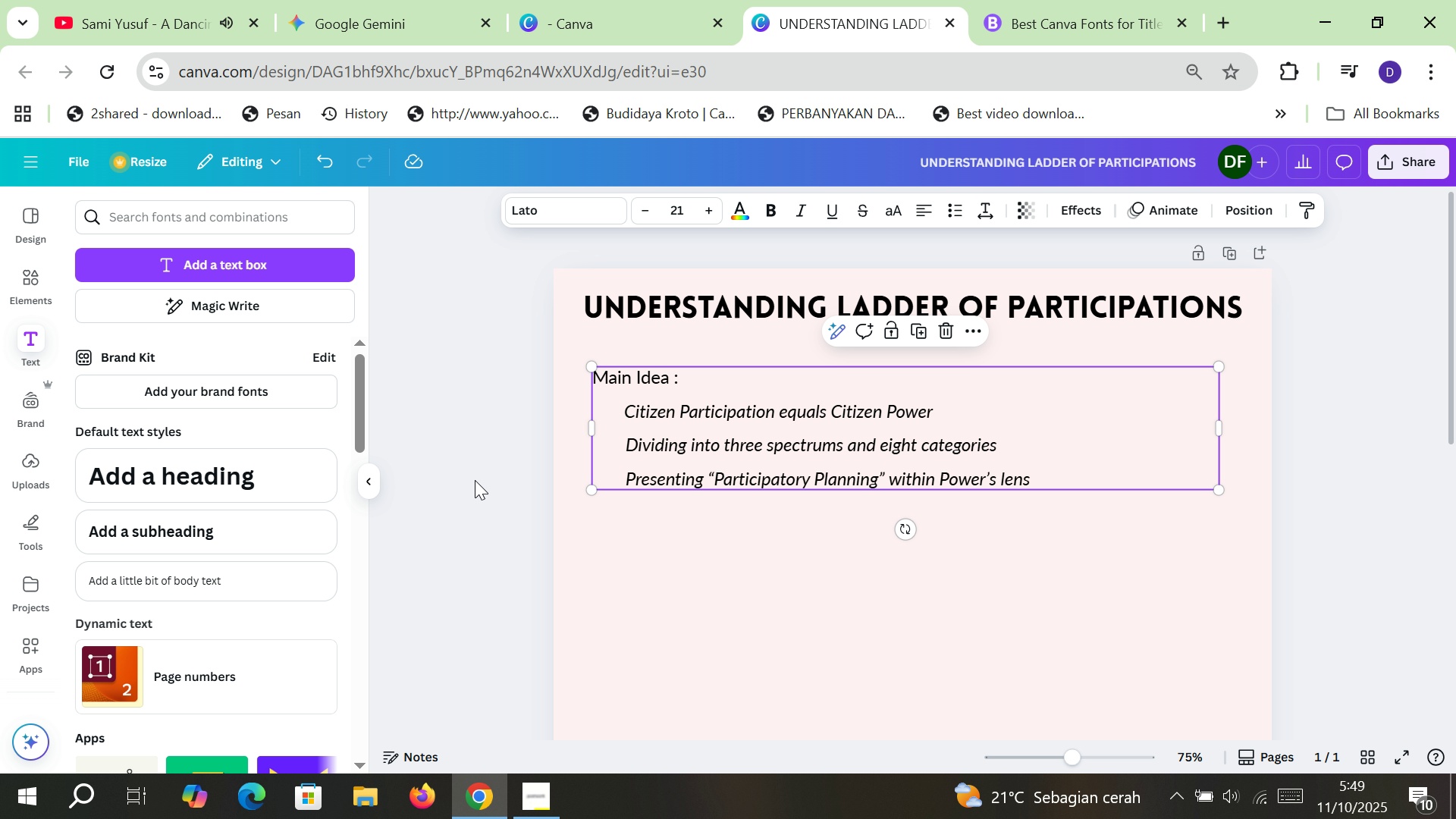 
left_click([475, 480])
 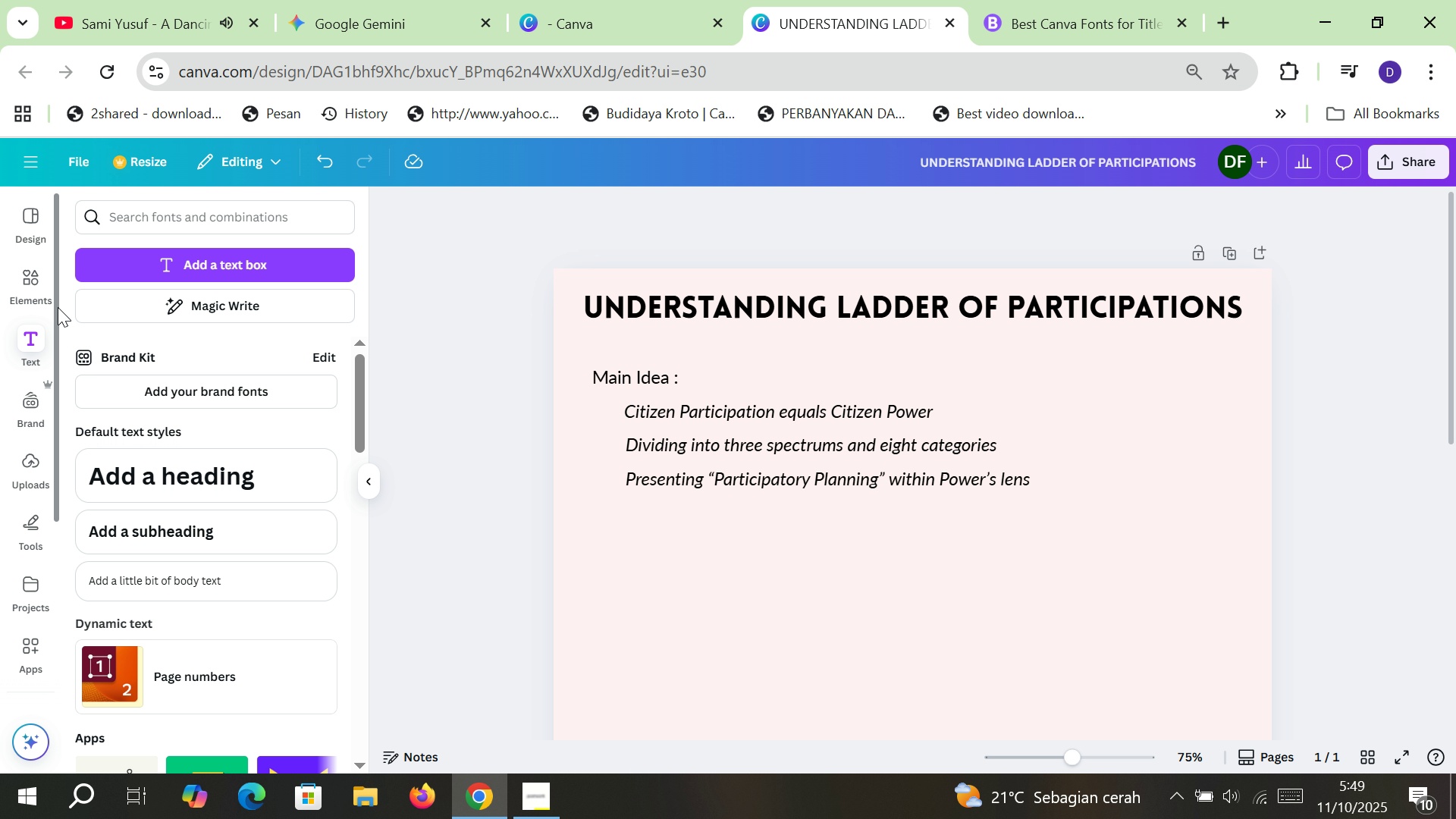 
left_click([41, 284])
 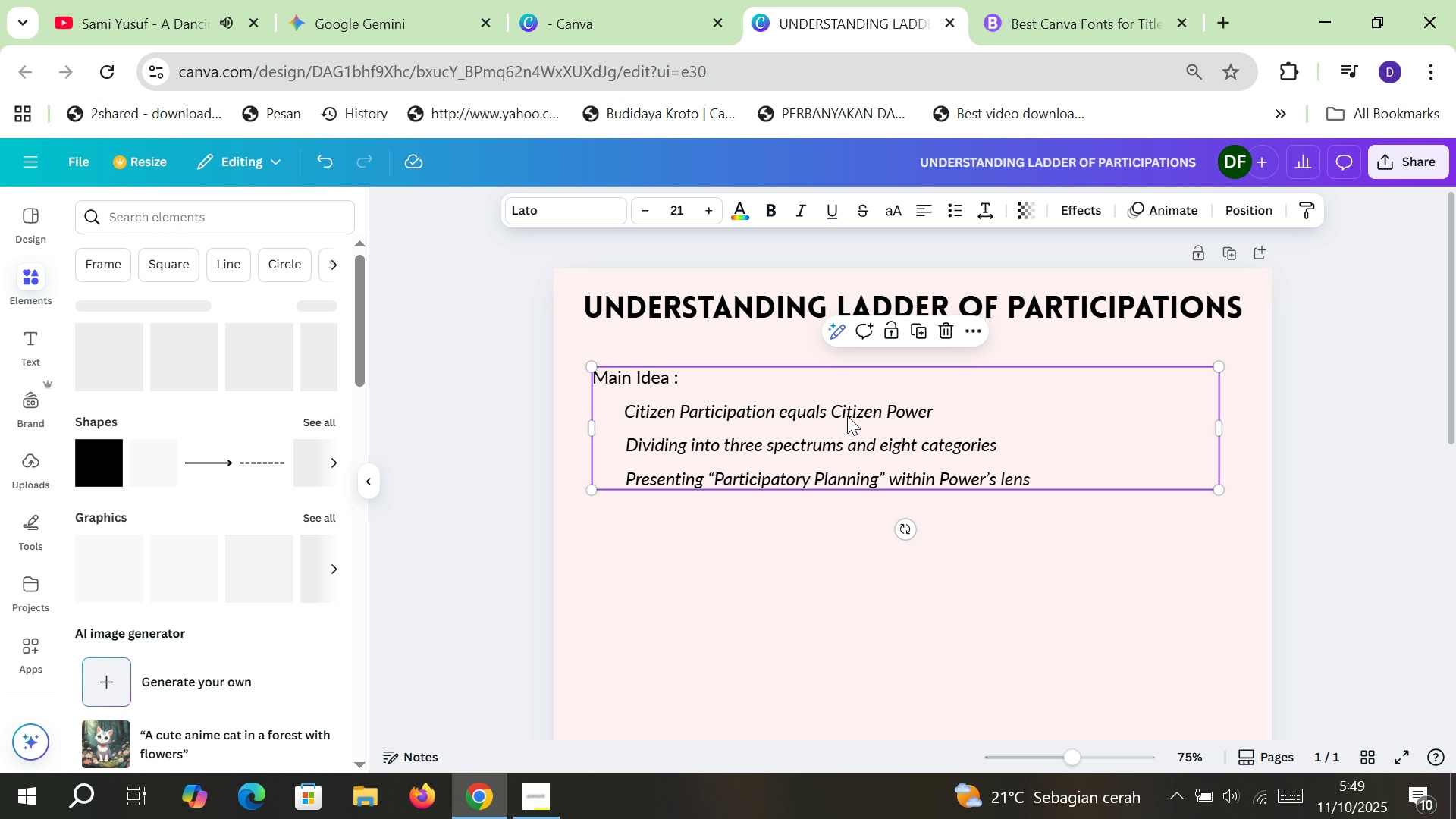 
double_click([847, 416])
 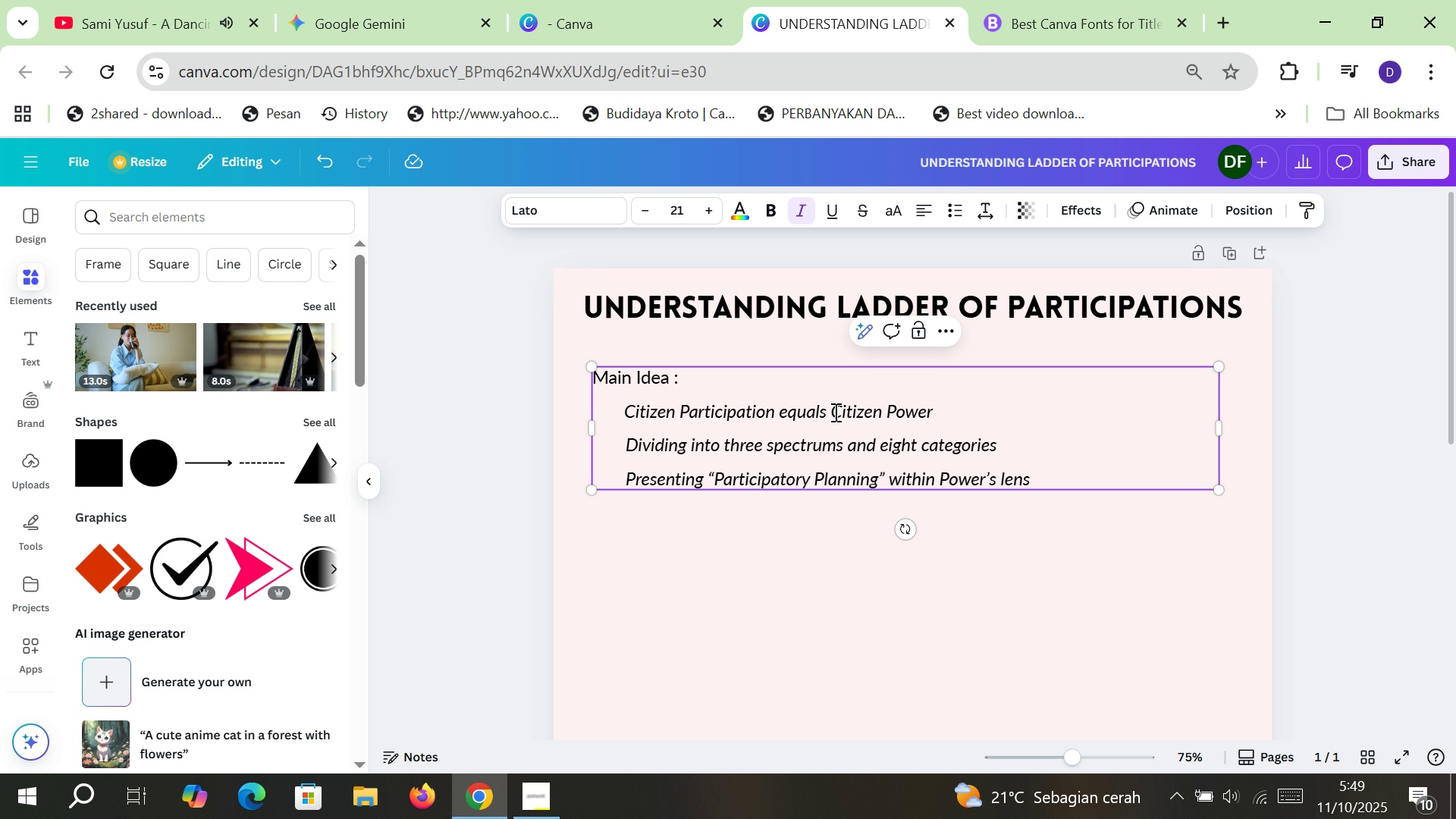 
left_click_drag(start_coordinate=[832, 411], to_coordinate=[933, 414])
 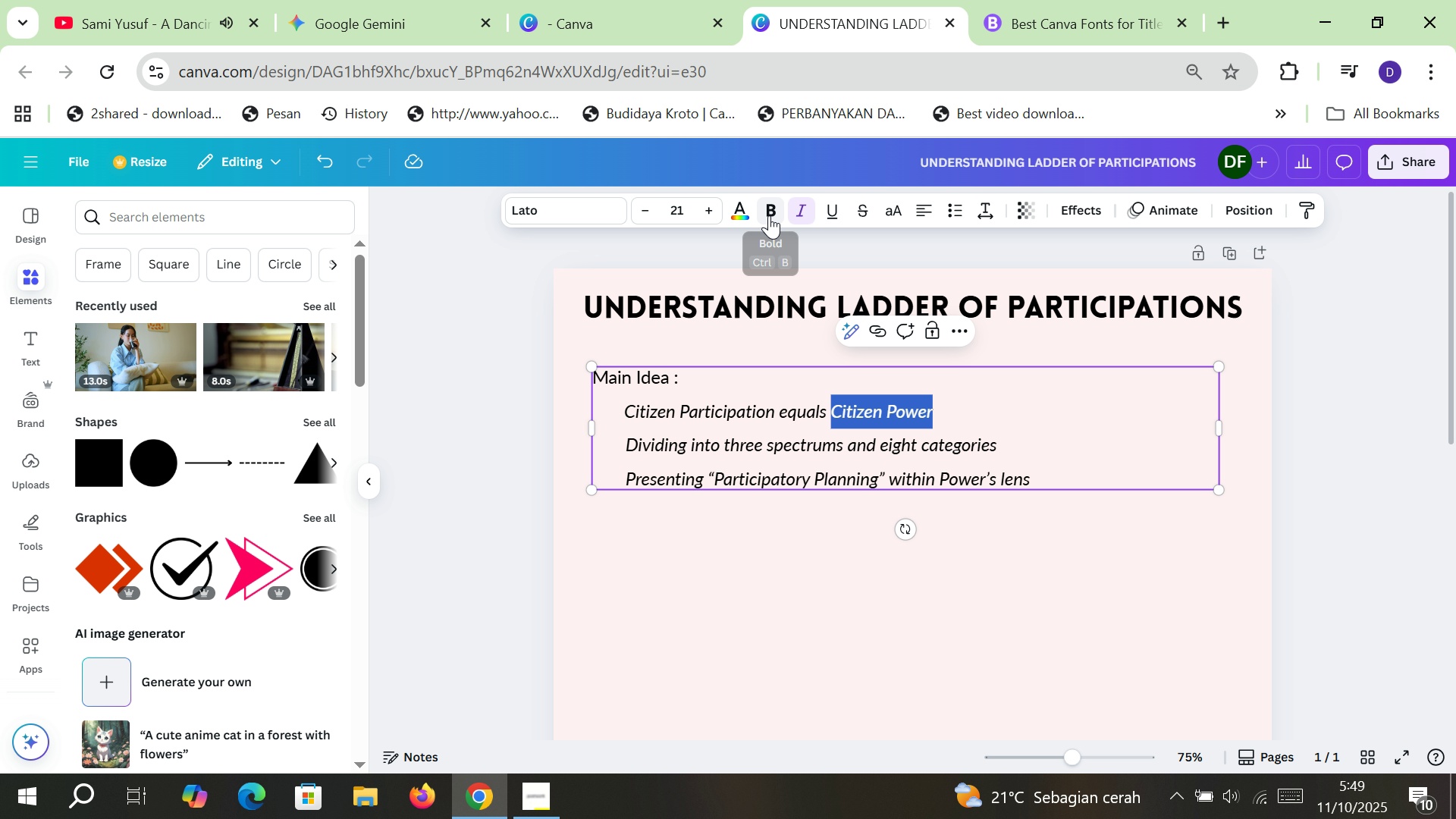 
left_click([769, 215])
 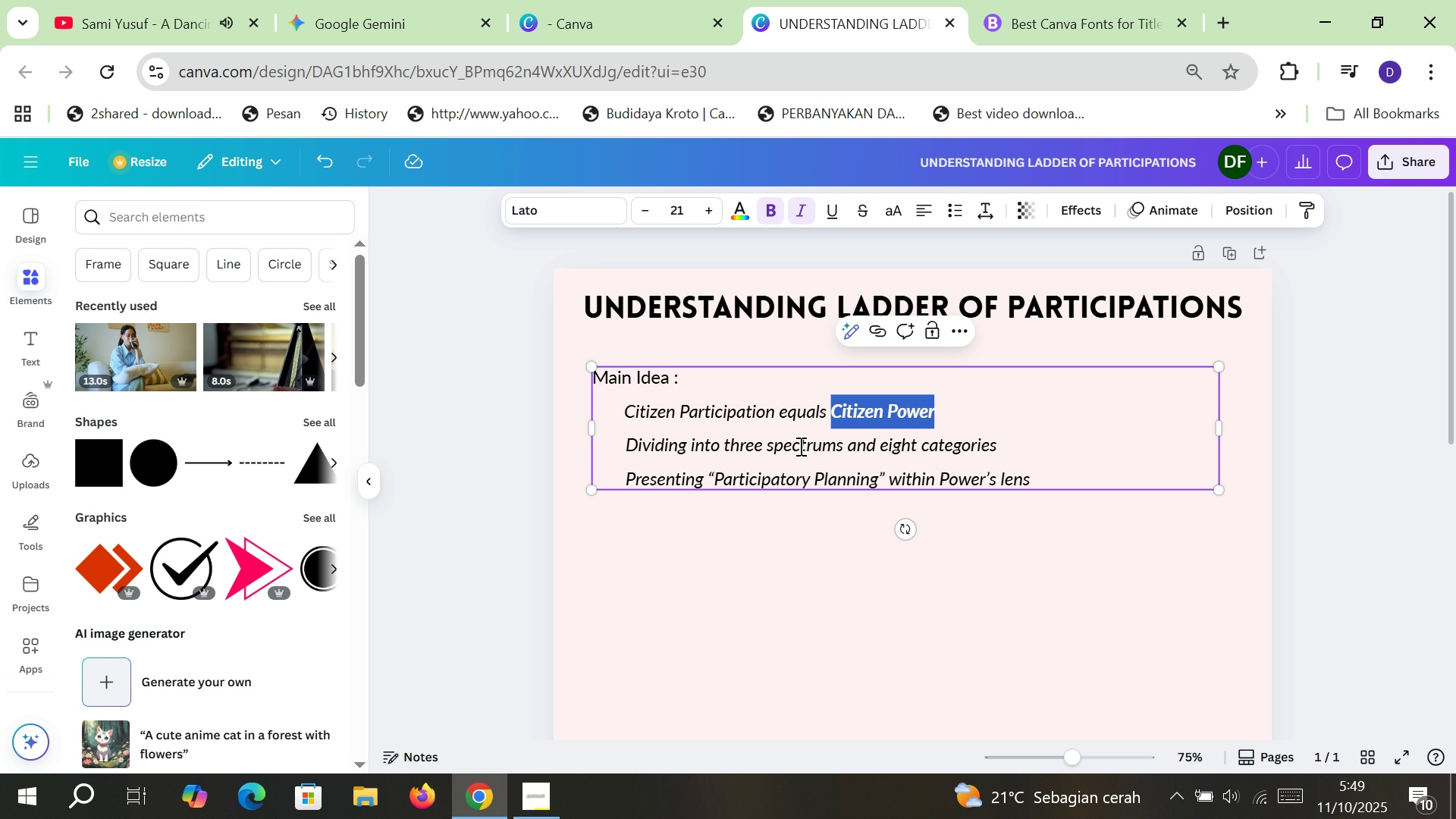 
double_click([799, 446])
 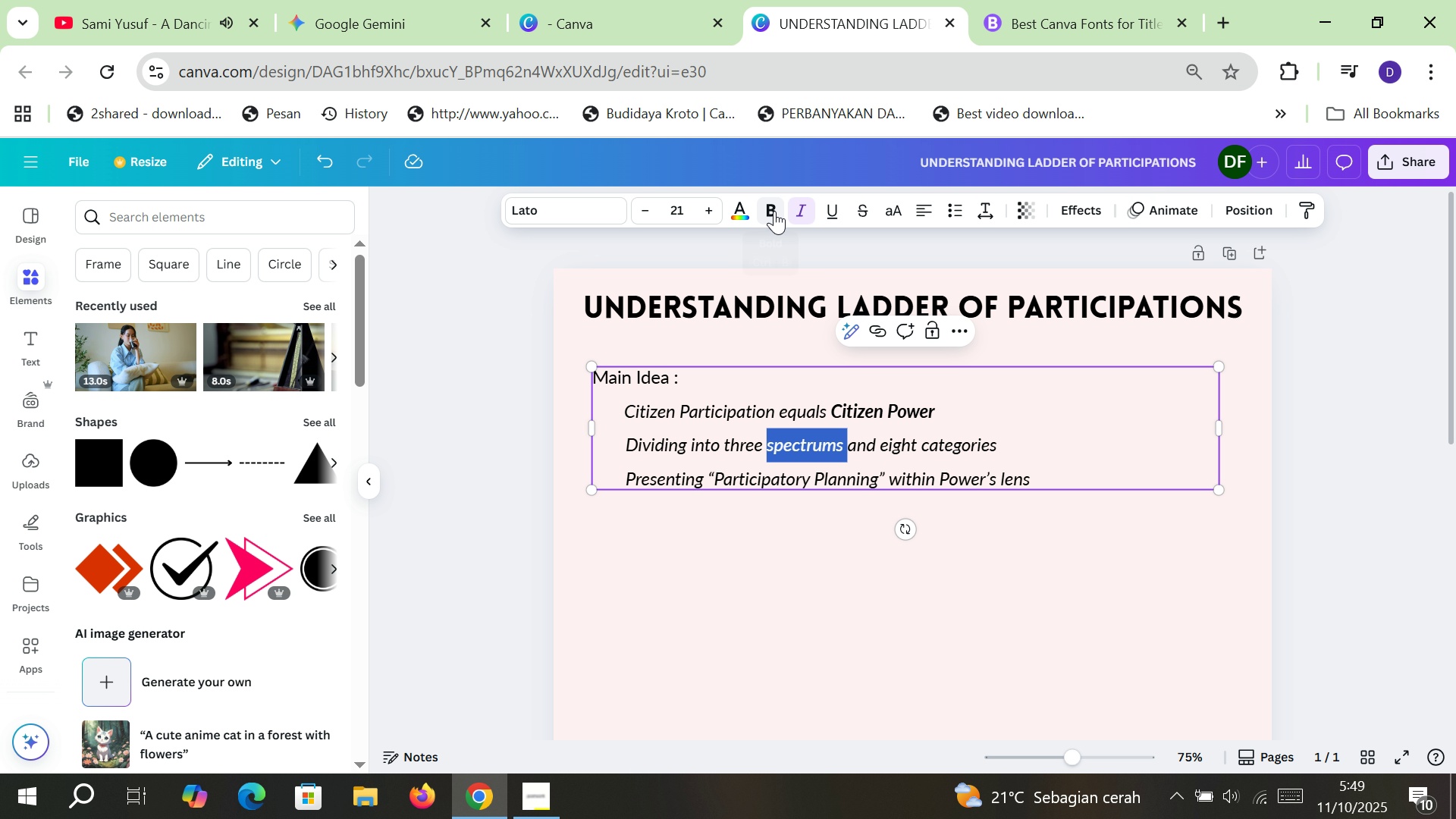 
left_click([774, 211])
 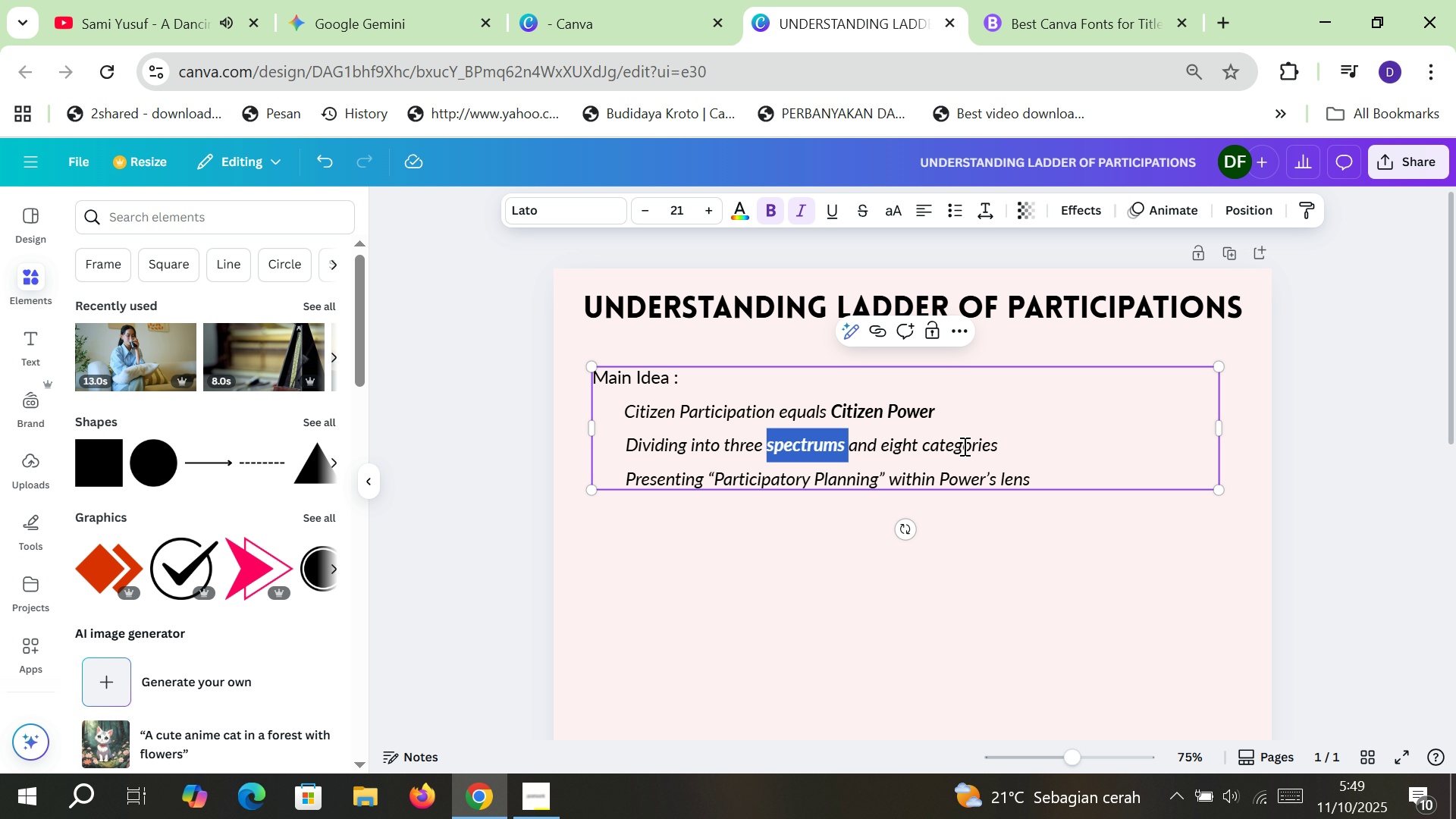 
double_click([963, 446])
 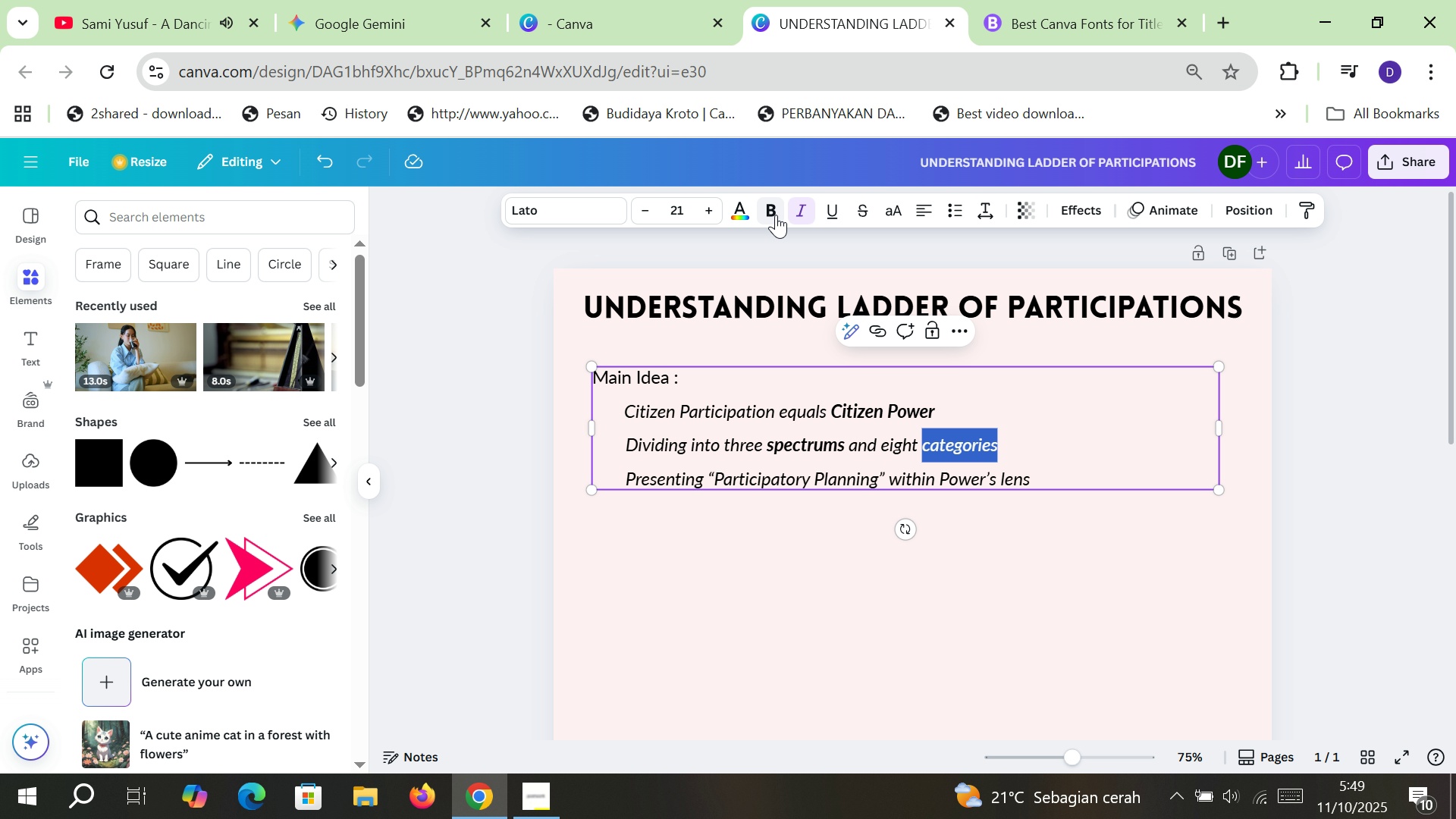 
left_click([775, 213])
 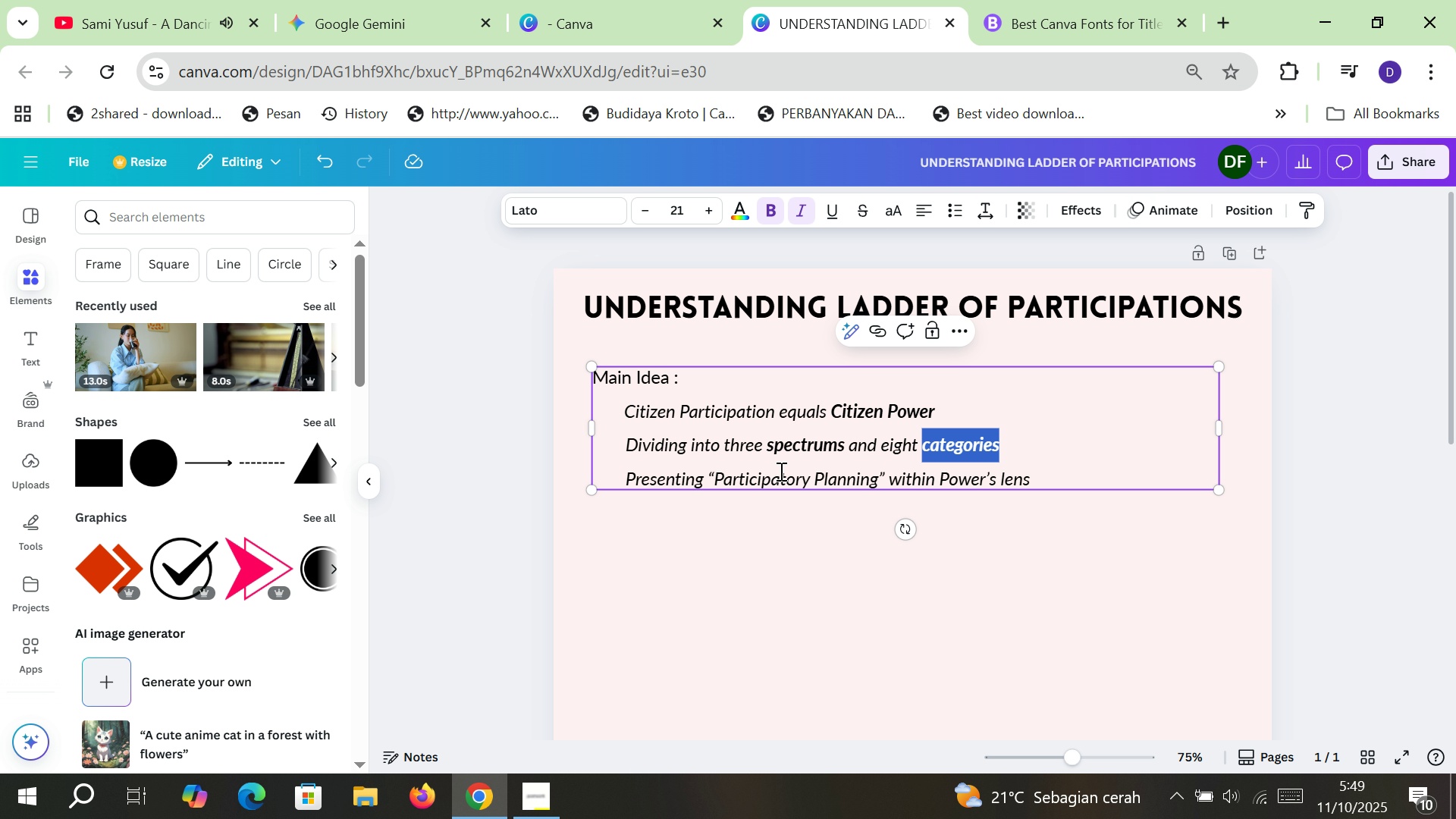 
key(Control+Z)
 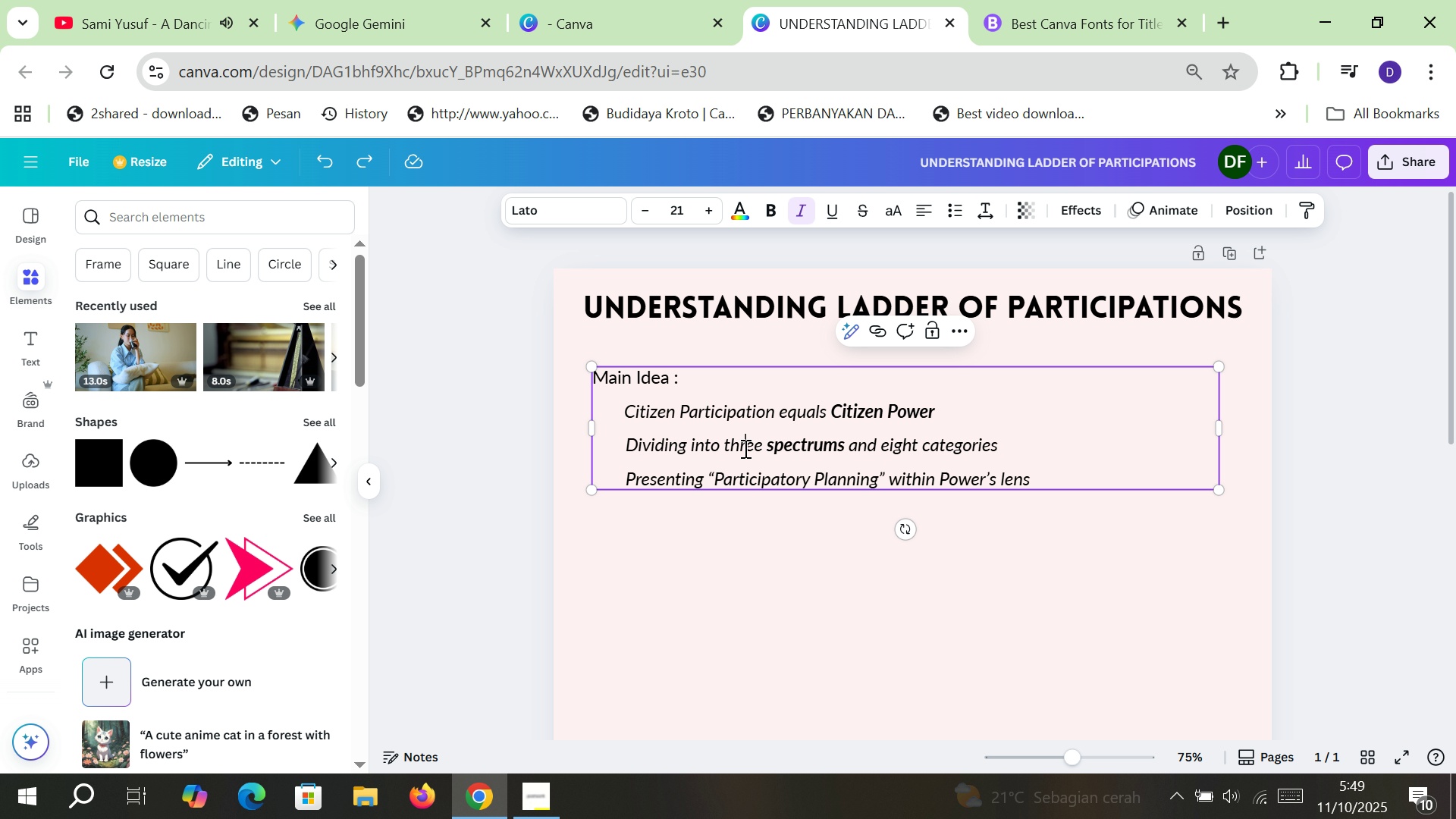 
double_click([744, 448])
 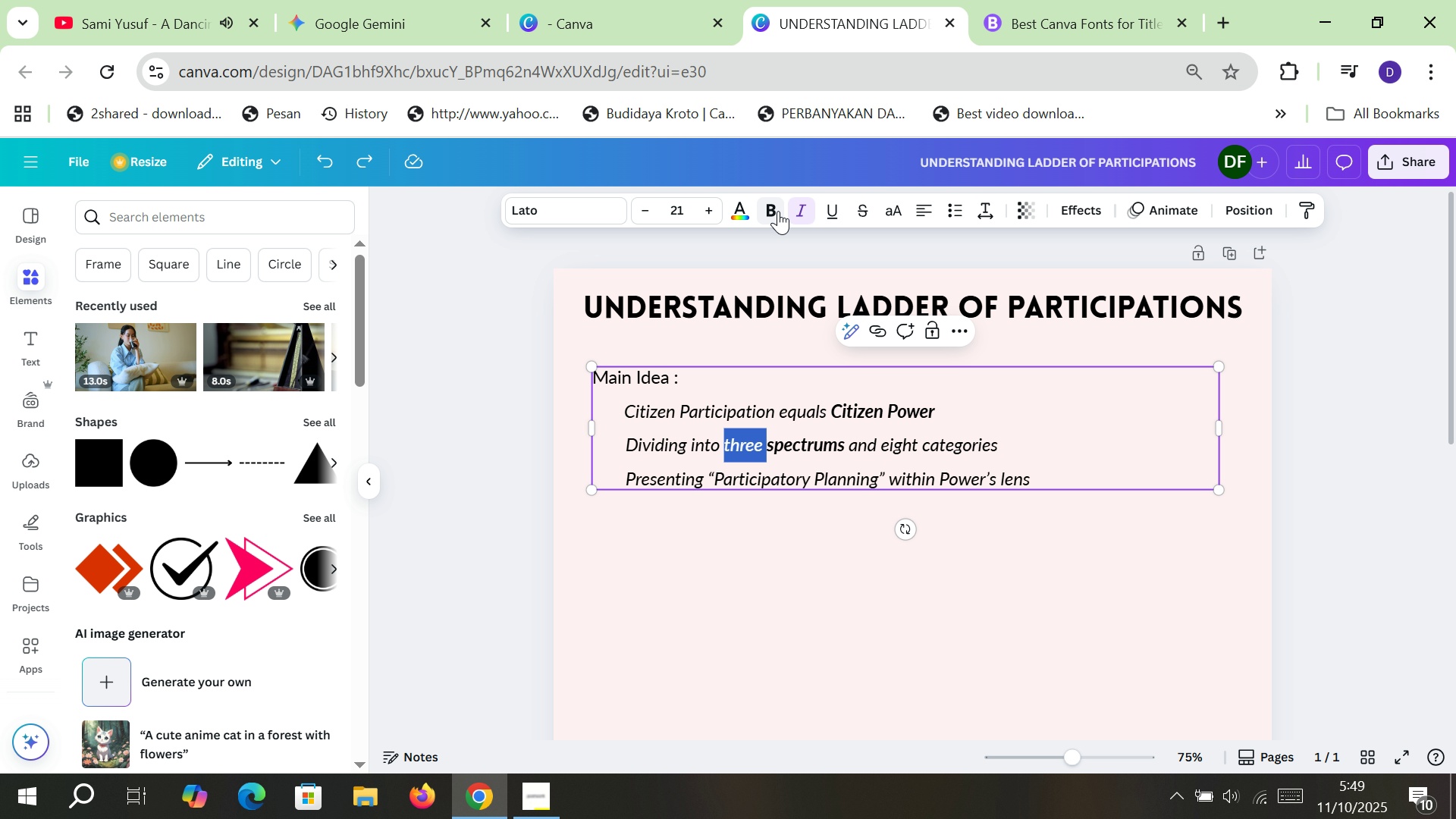 
left_click([778, 210])
 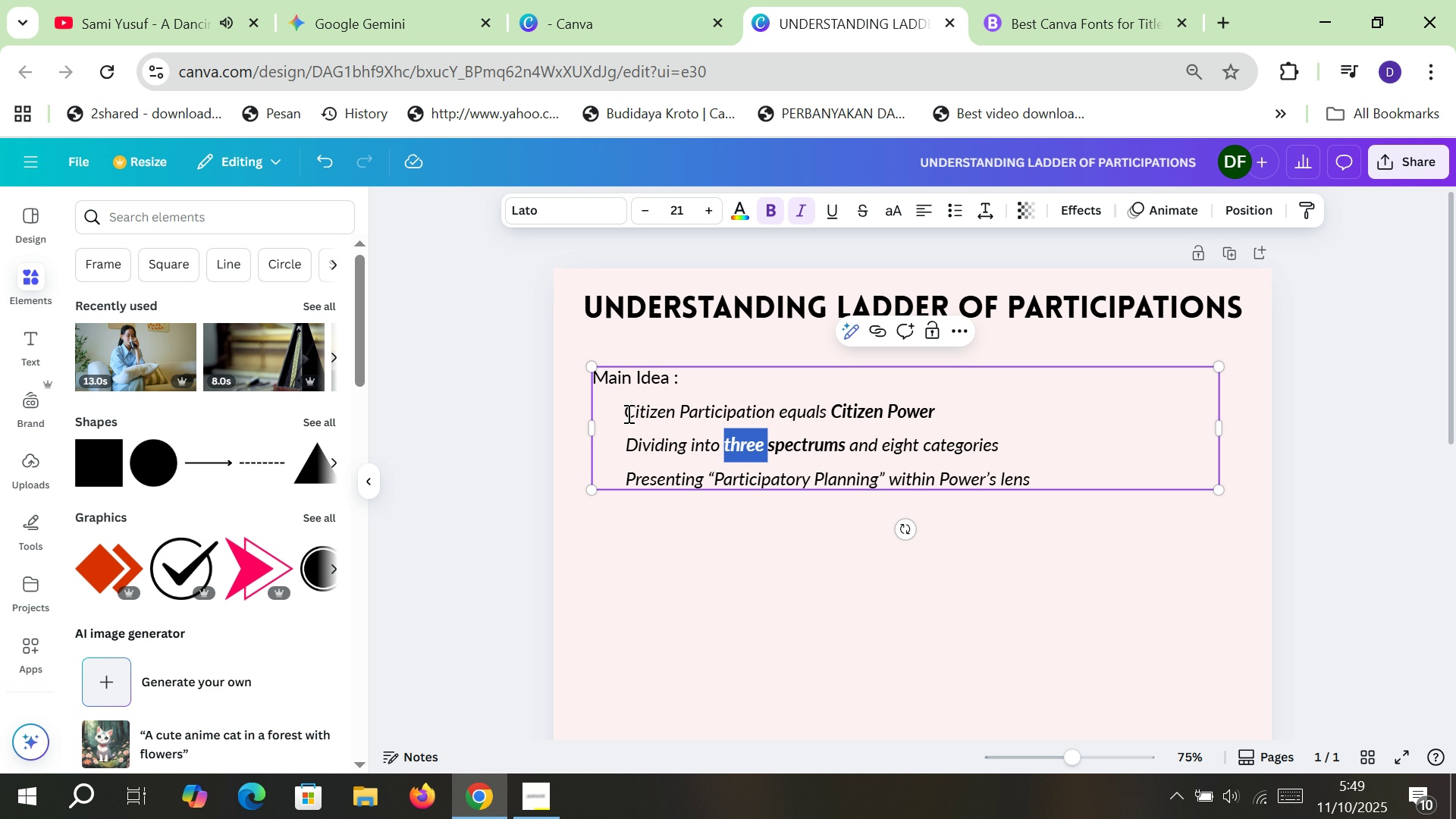 
left_click_drag(start_coordinate=[627, 413], to_coordinate=[777, 410])
 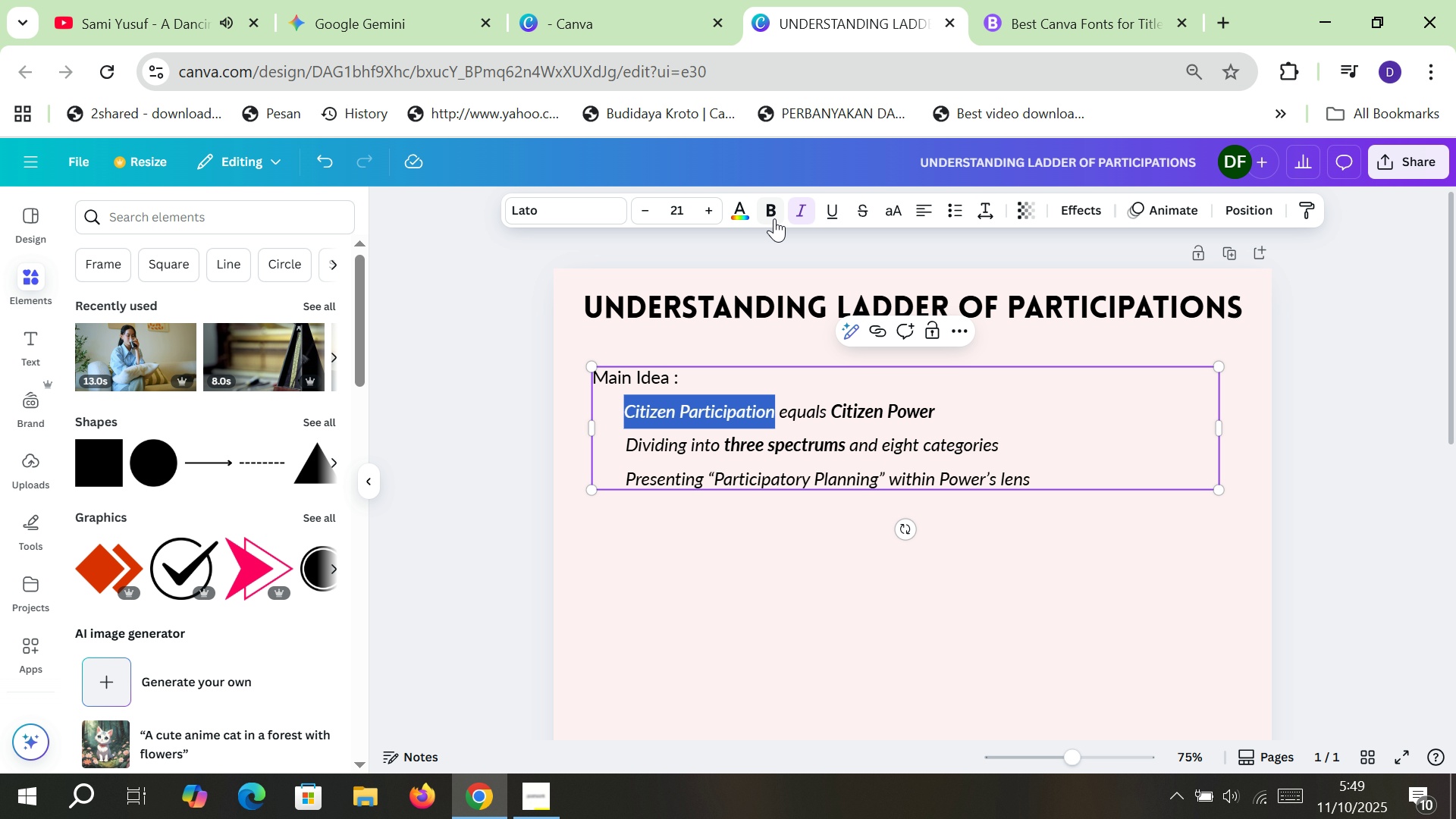 
left_click([774, 217])
 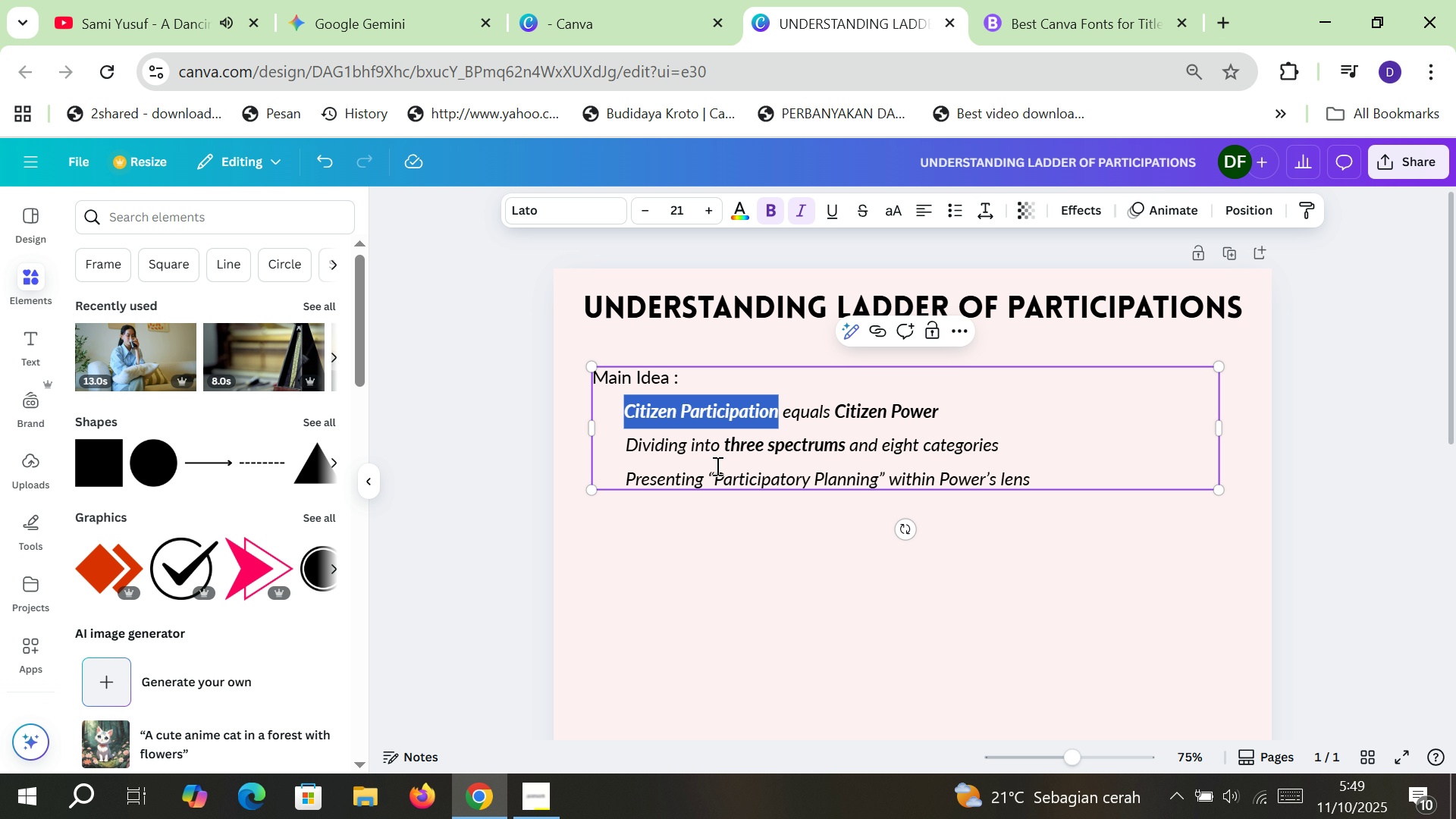 
left_click_drag(start_coordinate=[716, 466], to_coordinate=[875, 466])
 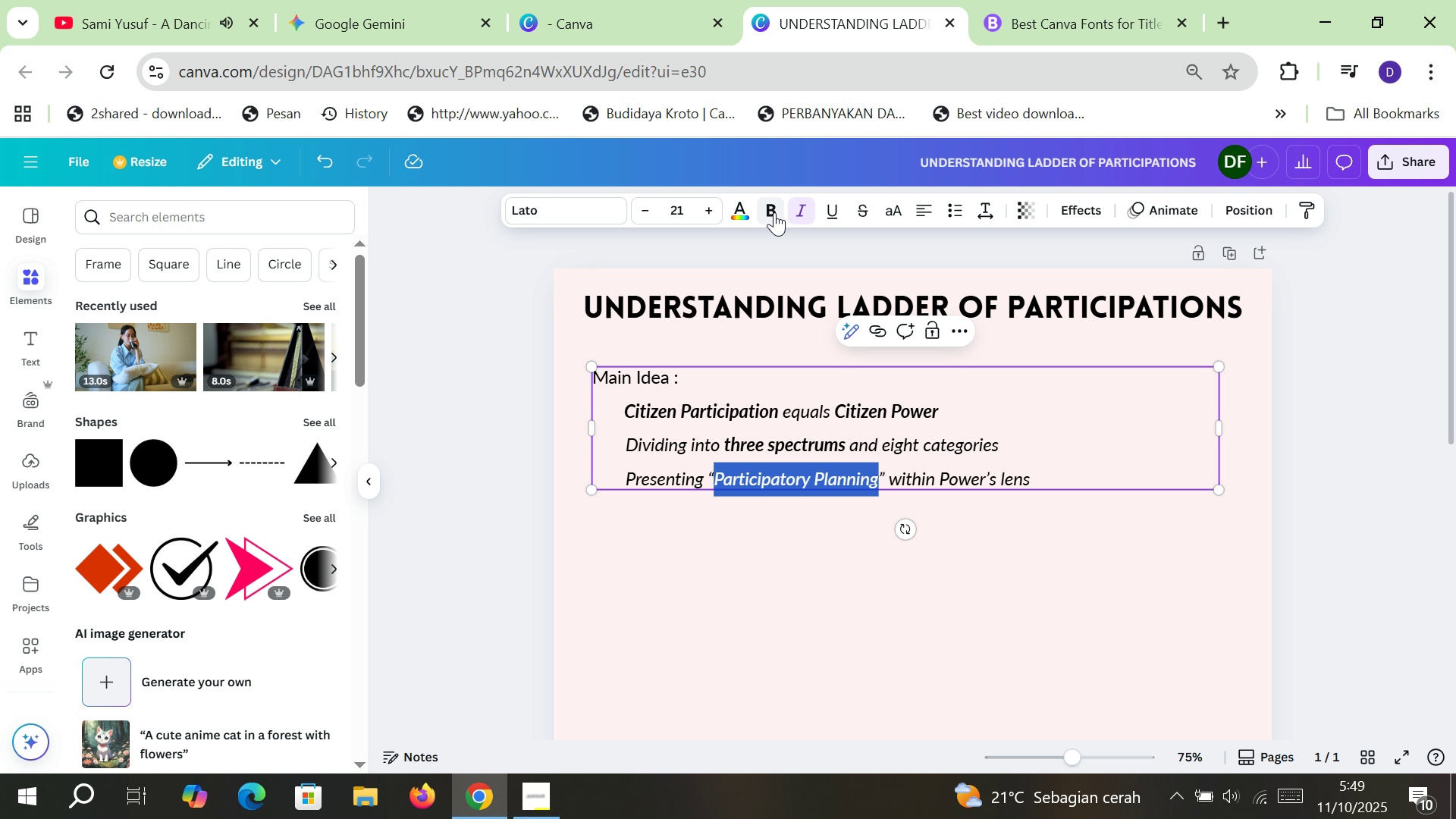 
left_click([774, 212])
 